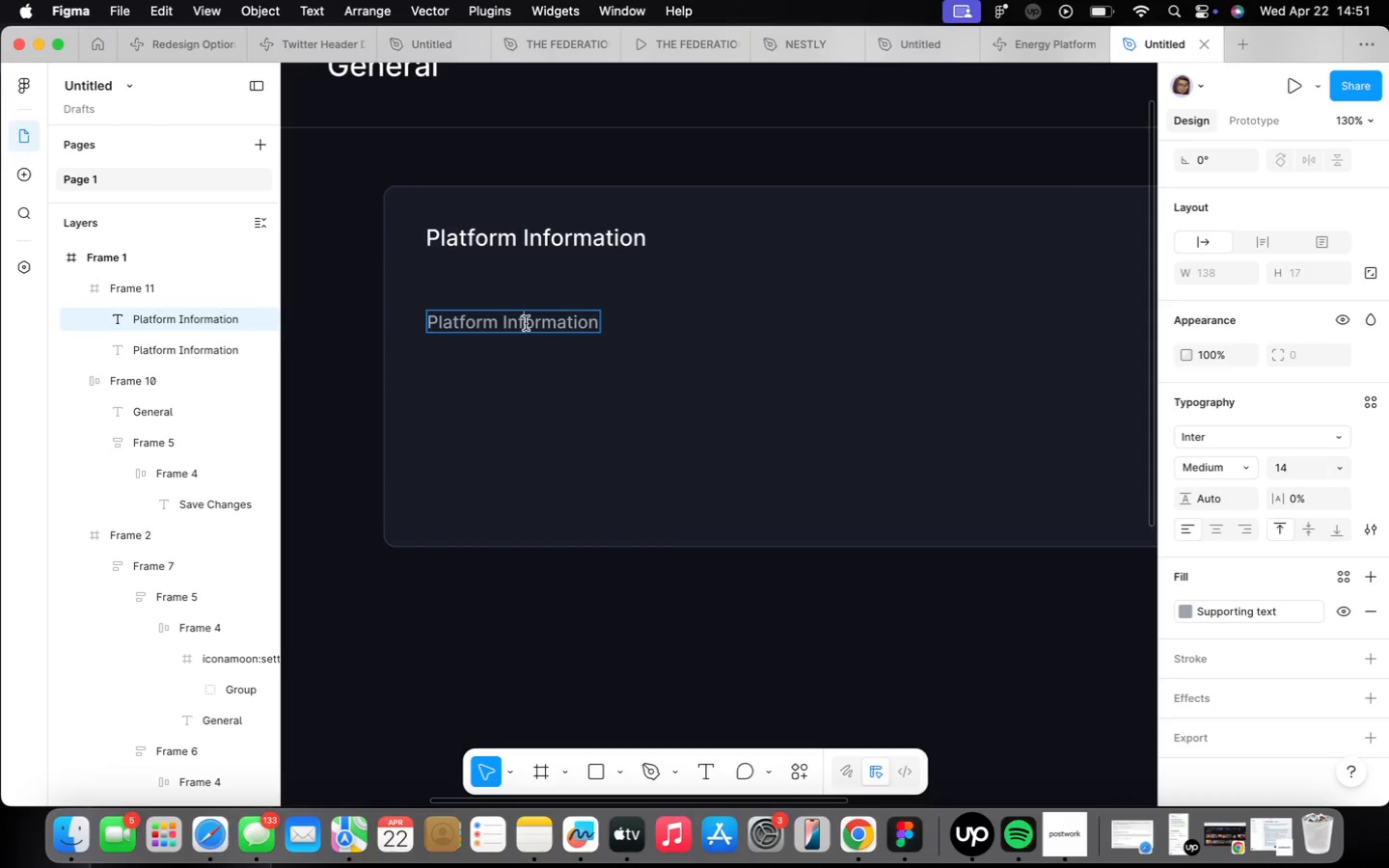 
triple_click([526, 323])
 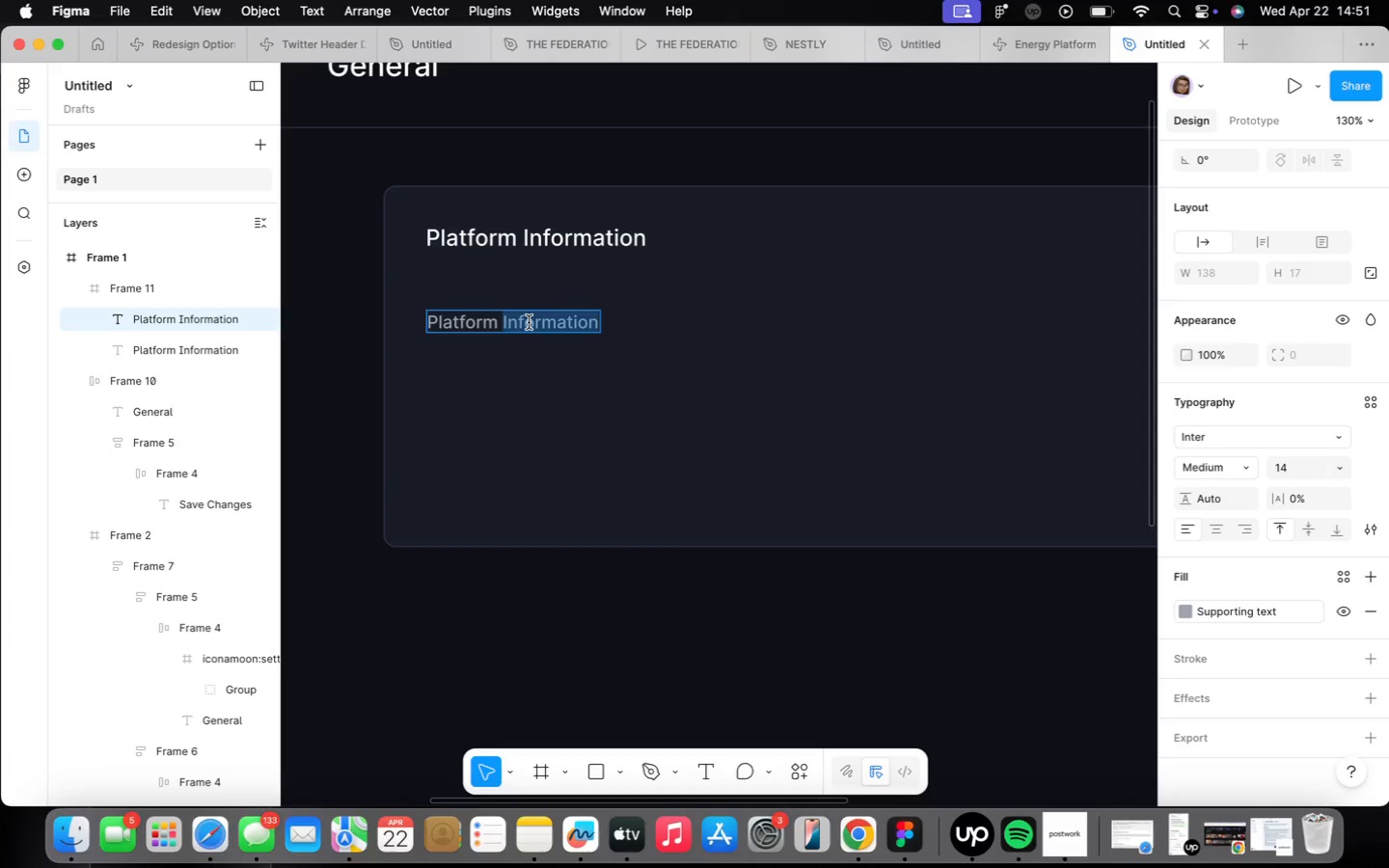 
left_click_drag(start_coordinate=[526, 323], to_coordinate=[531, 322])
 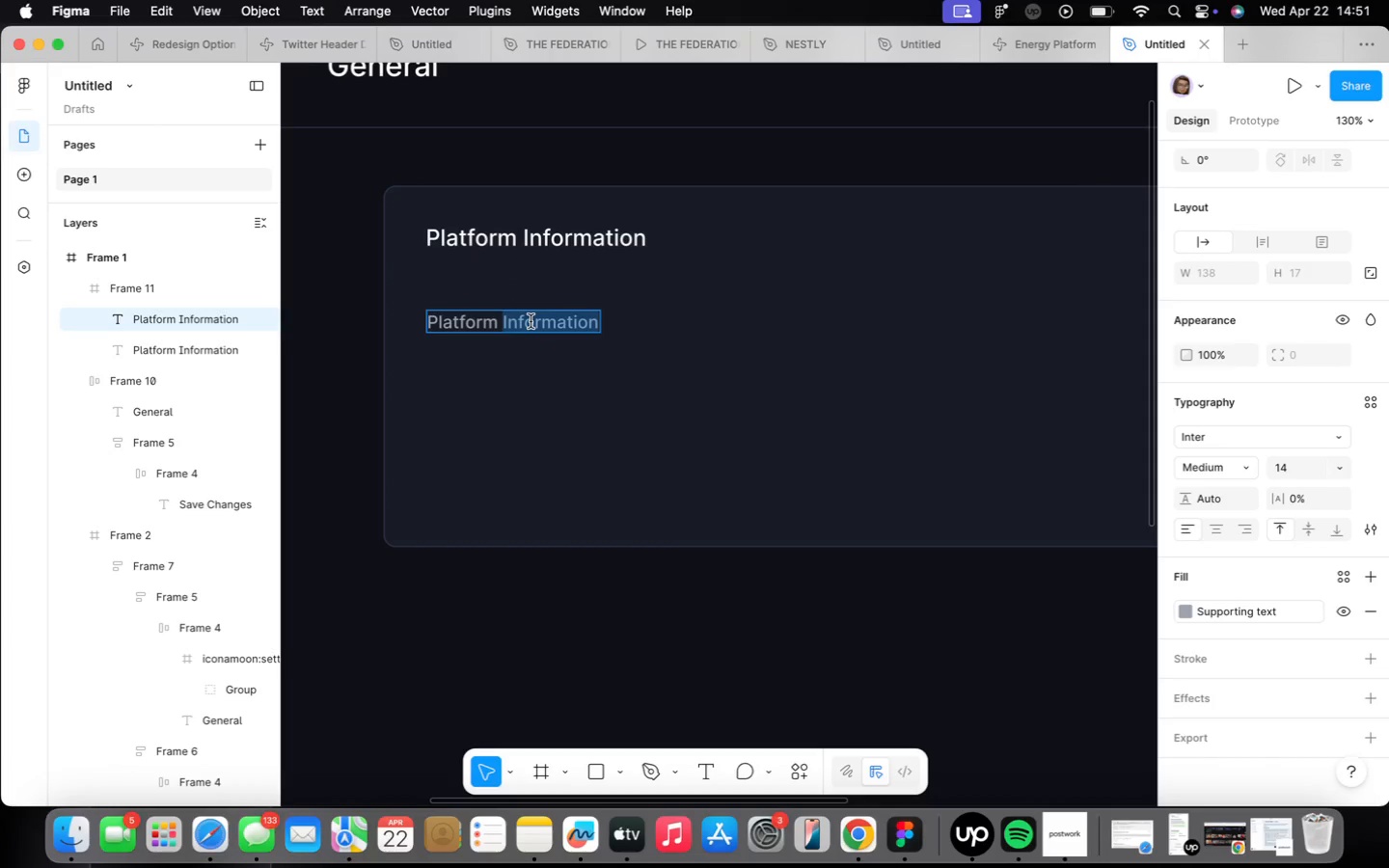 
type(Name)
 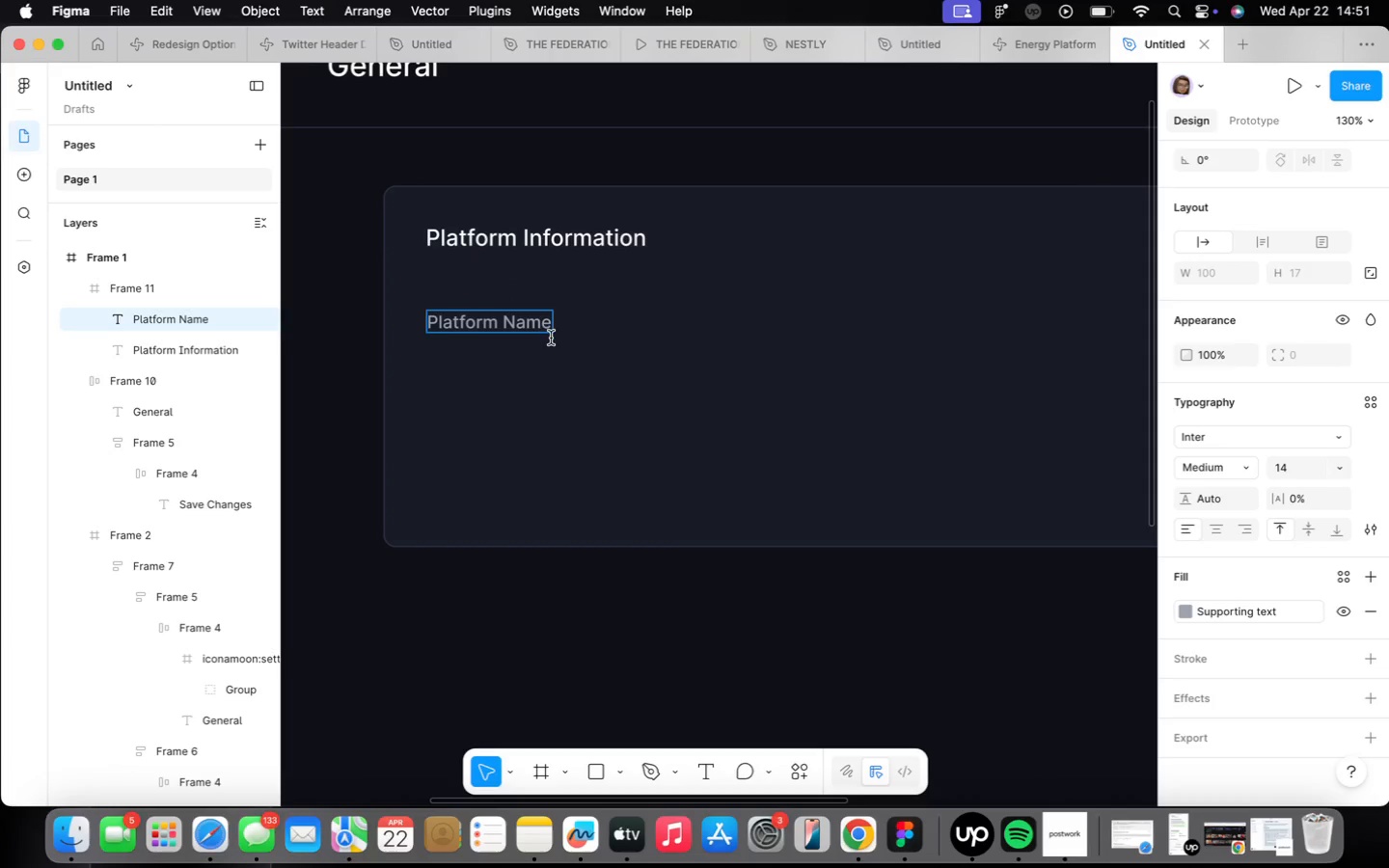 
left_click([611, 368])
 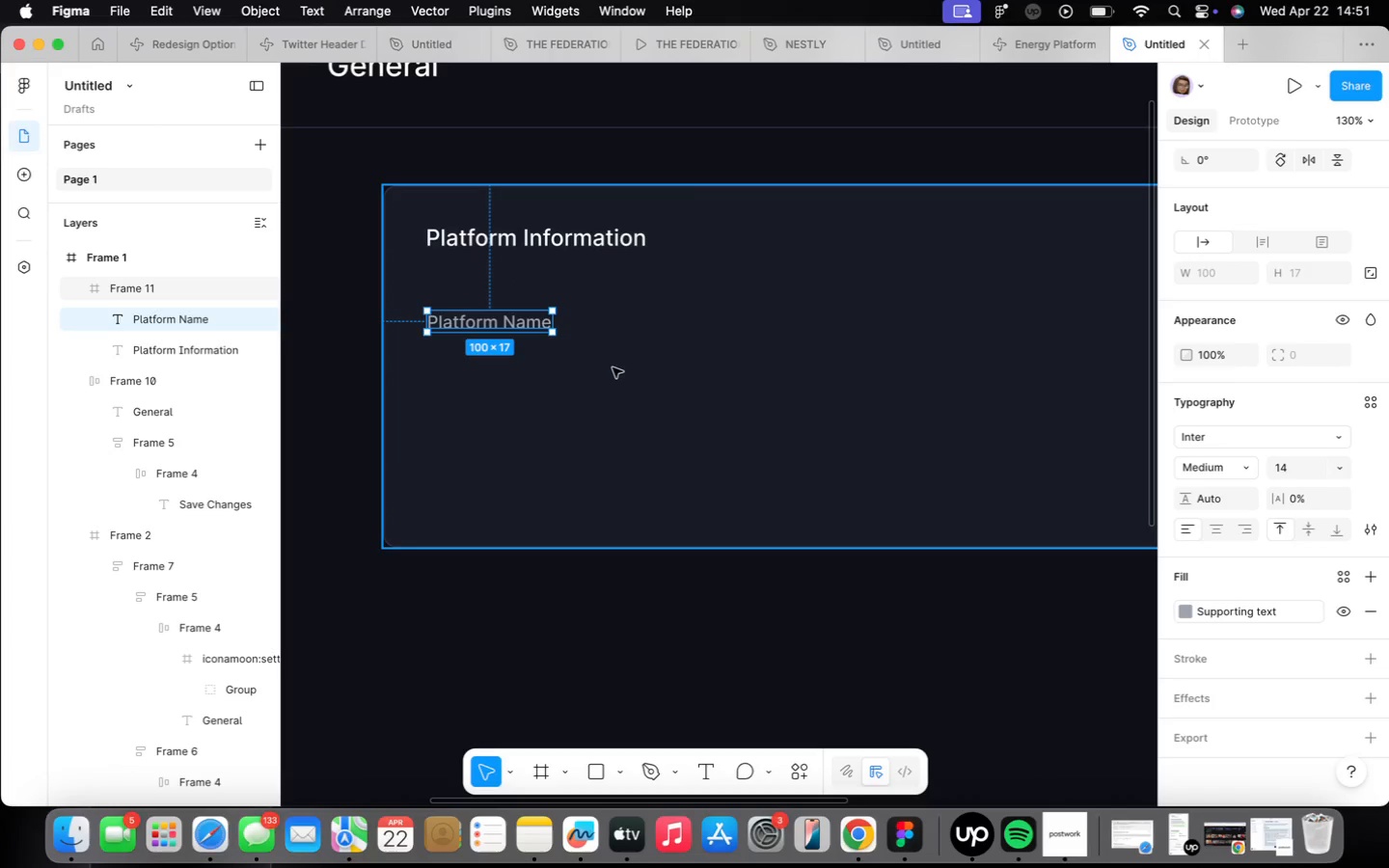 
wait(7.14)
 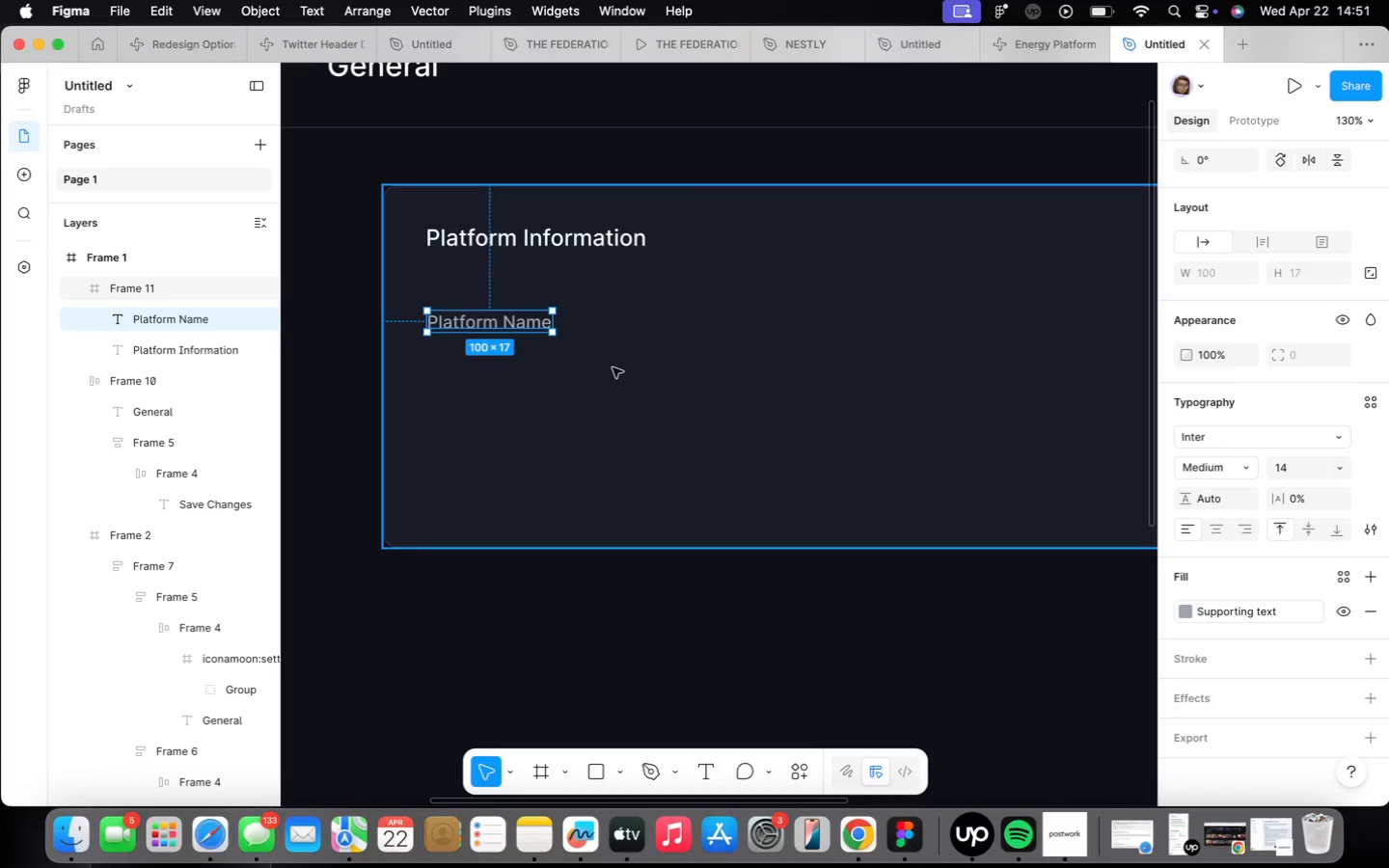 
left_click([450, 337])
 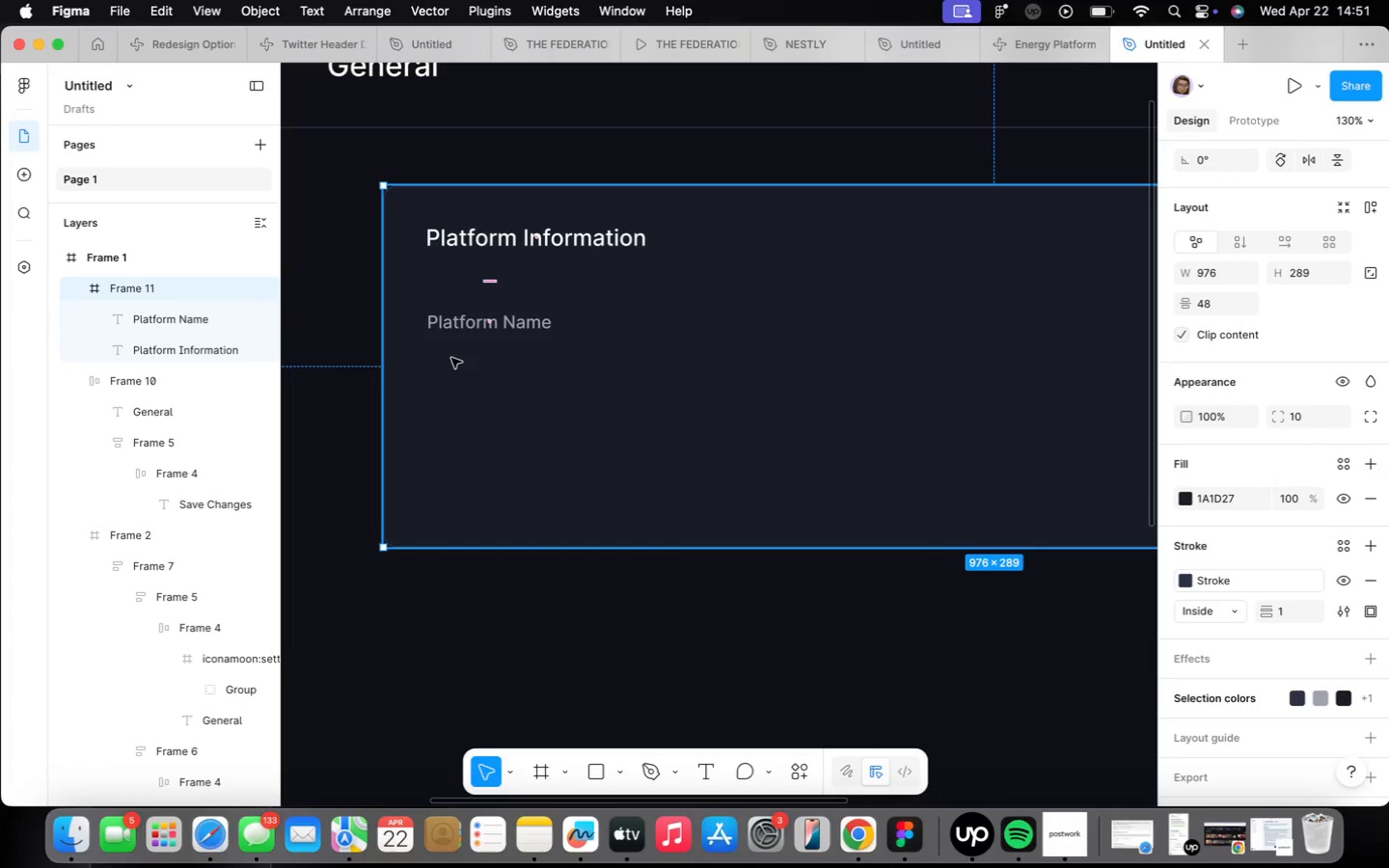 
key(F)
 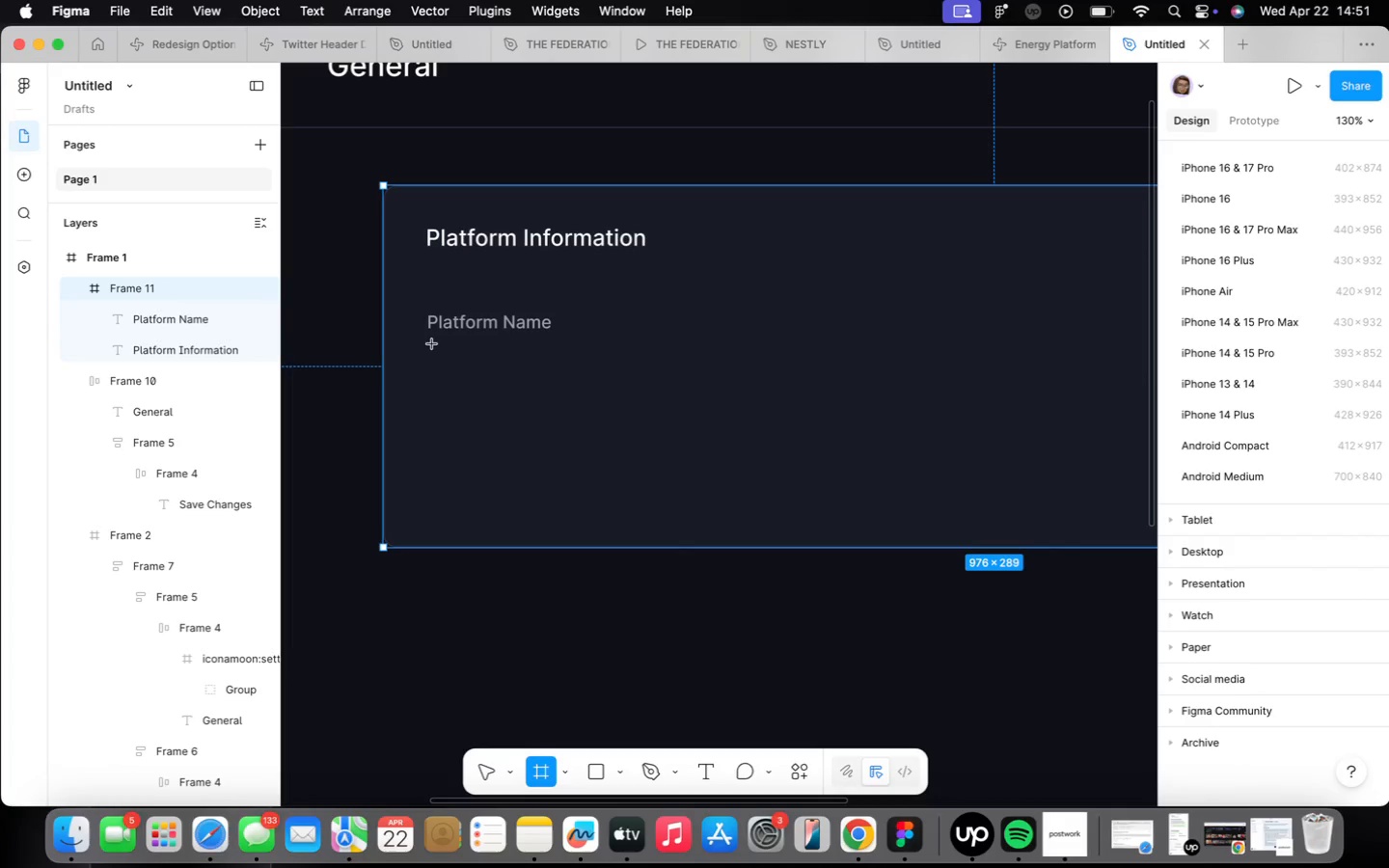 
left_click_drag(start_coordinate=[431, 343], to_coordinate=[758, 383])
 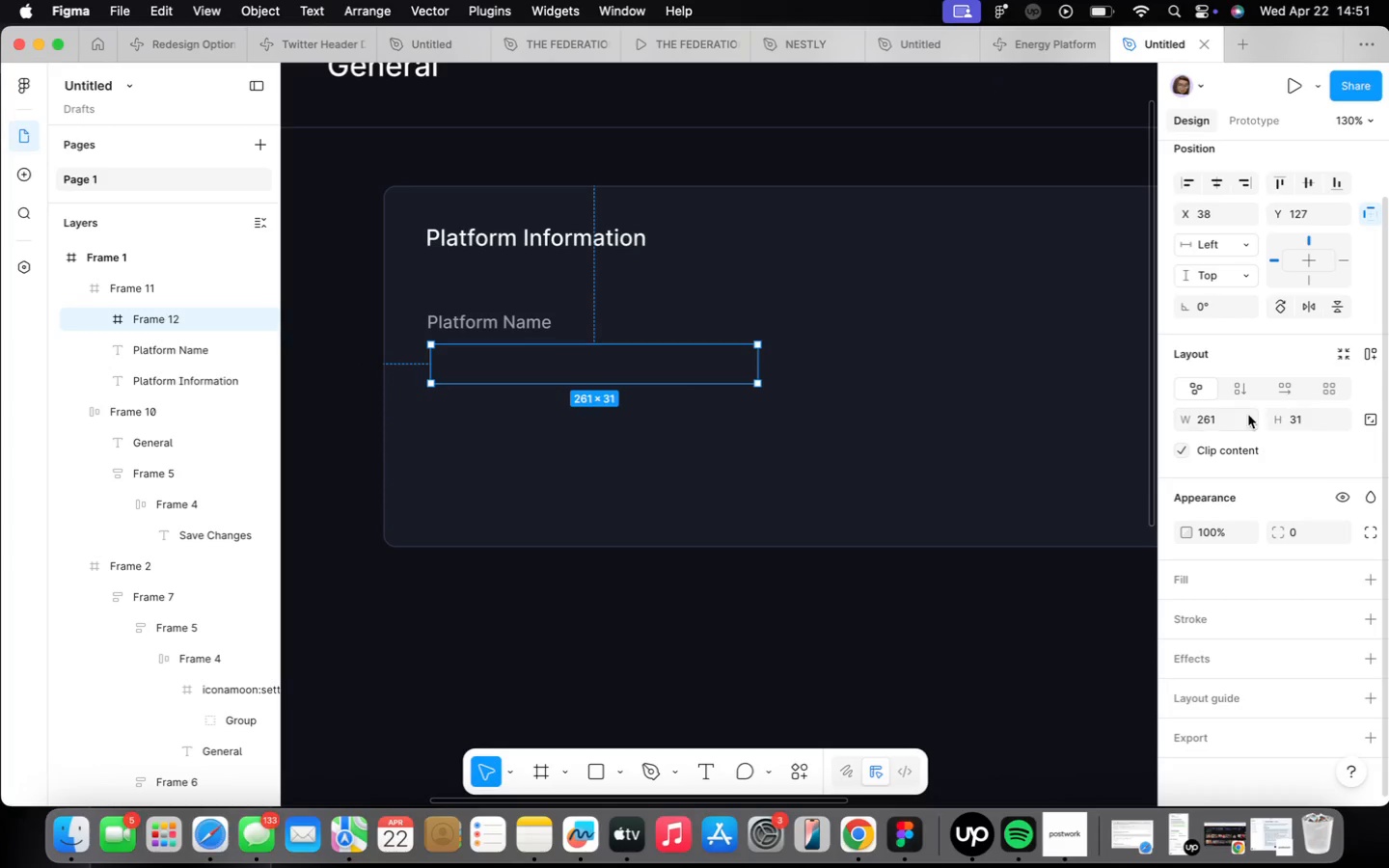 
left_click([1235, 420])
 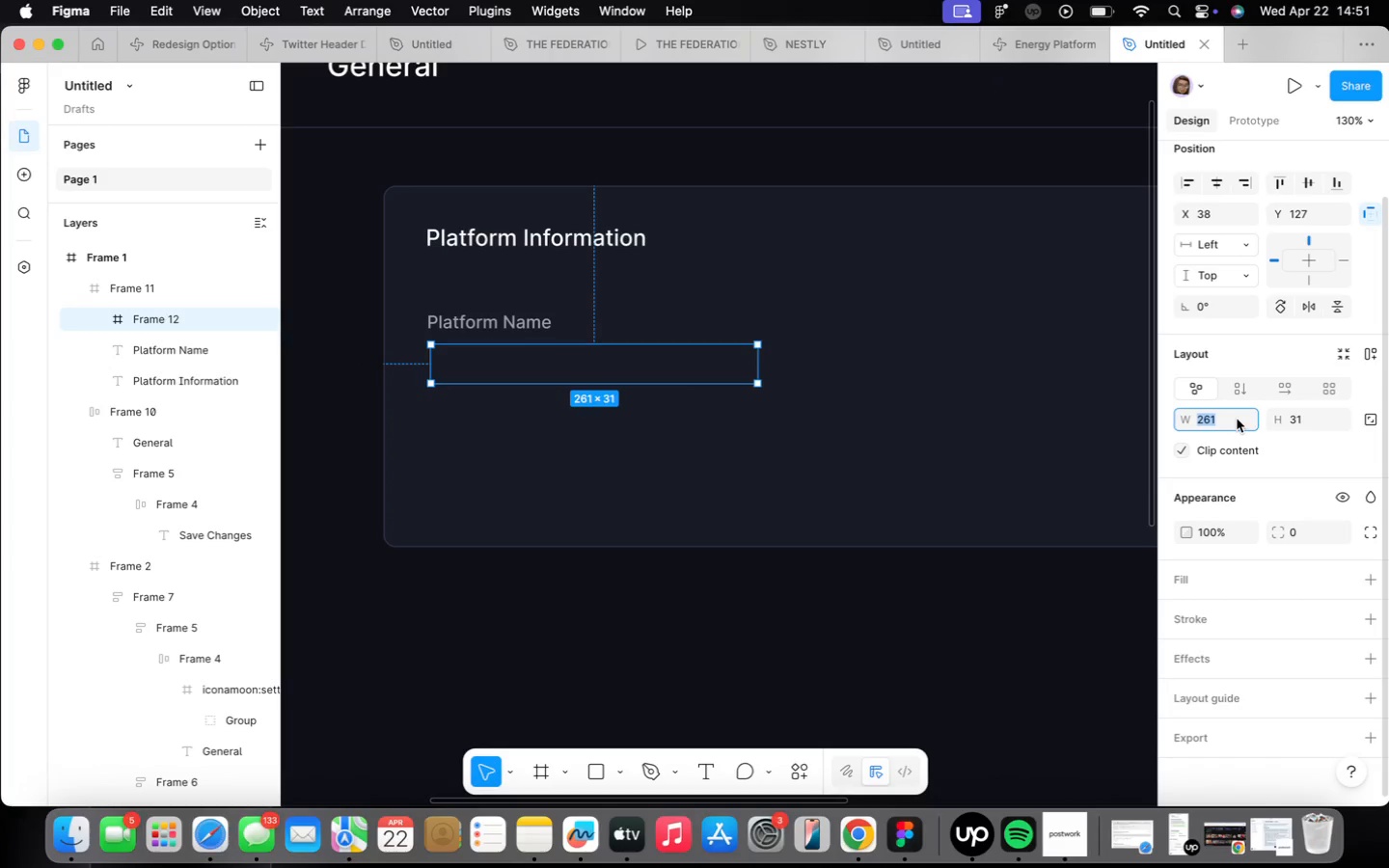 
type(455)
 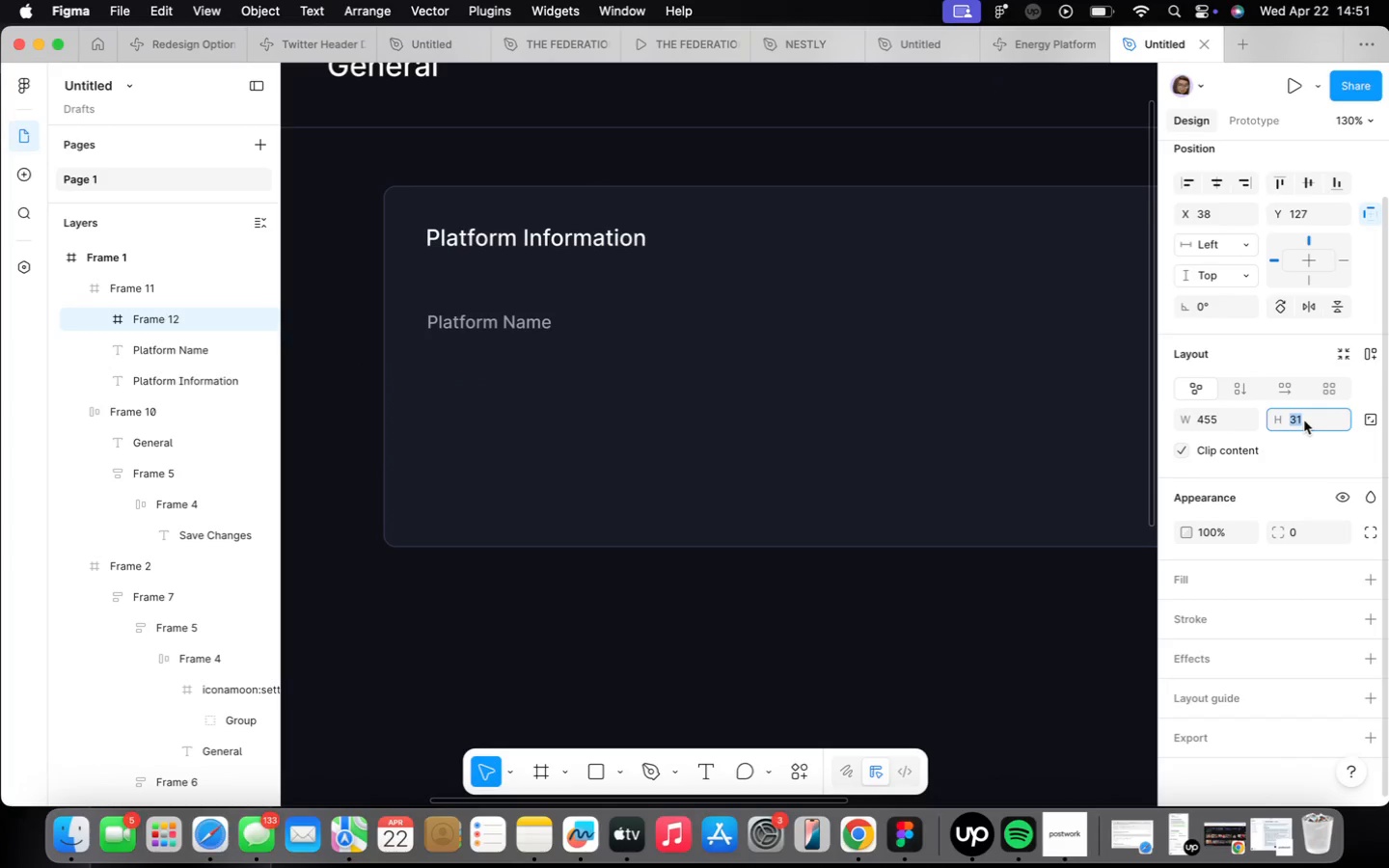 
type(36)
 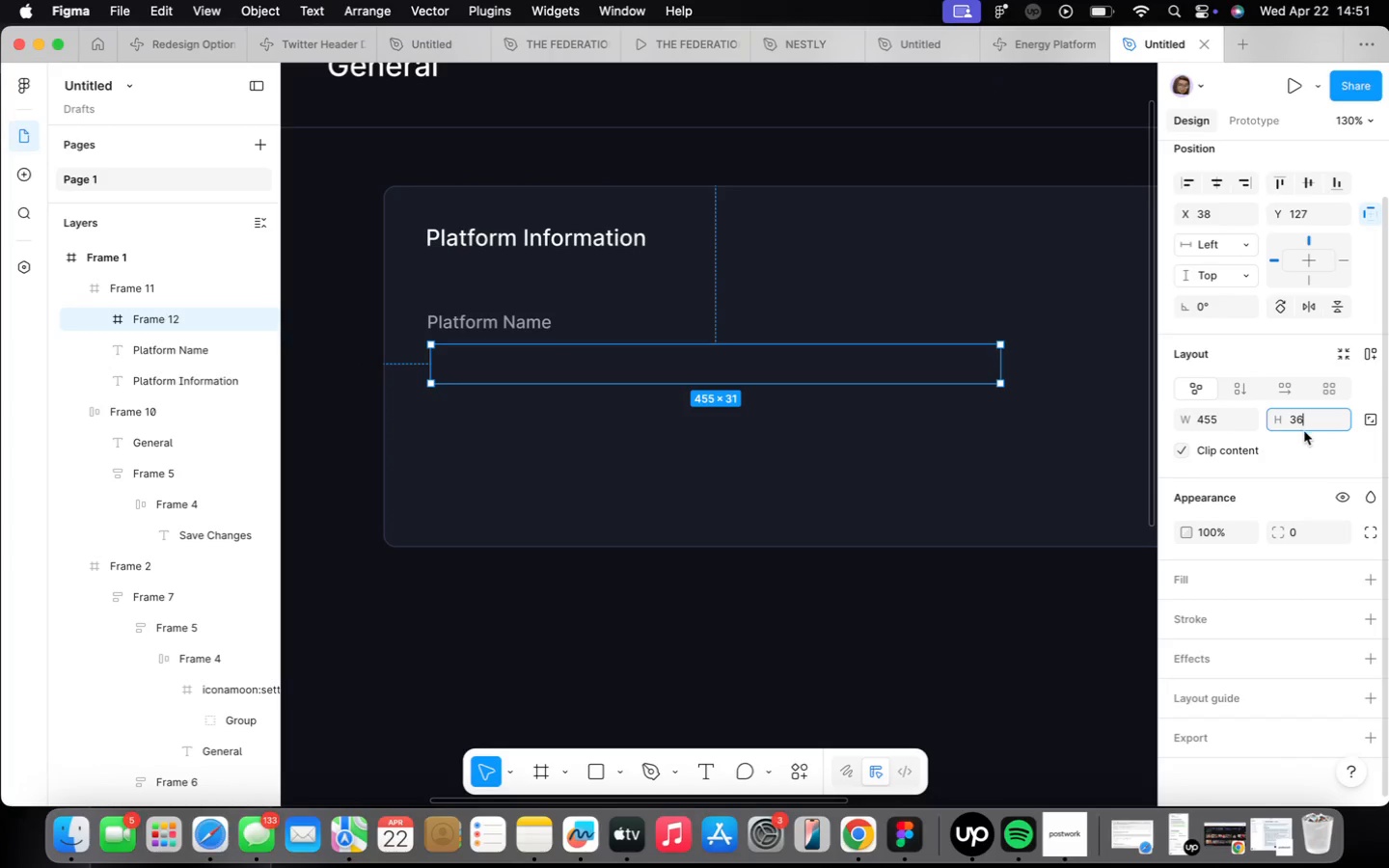 
key(Enter)
 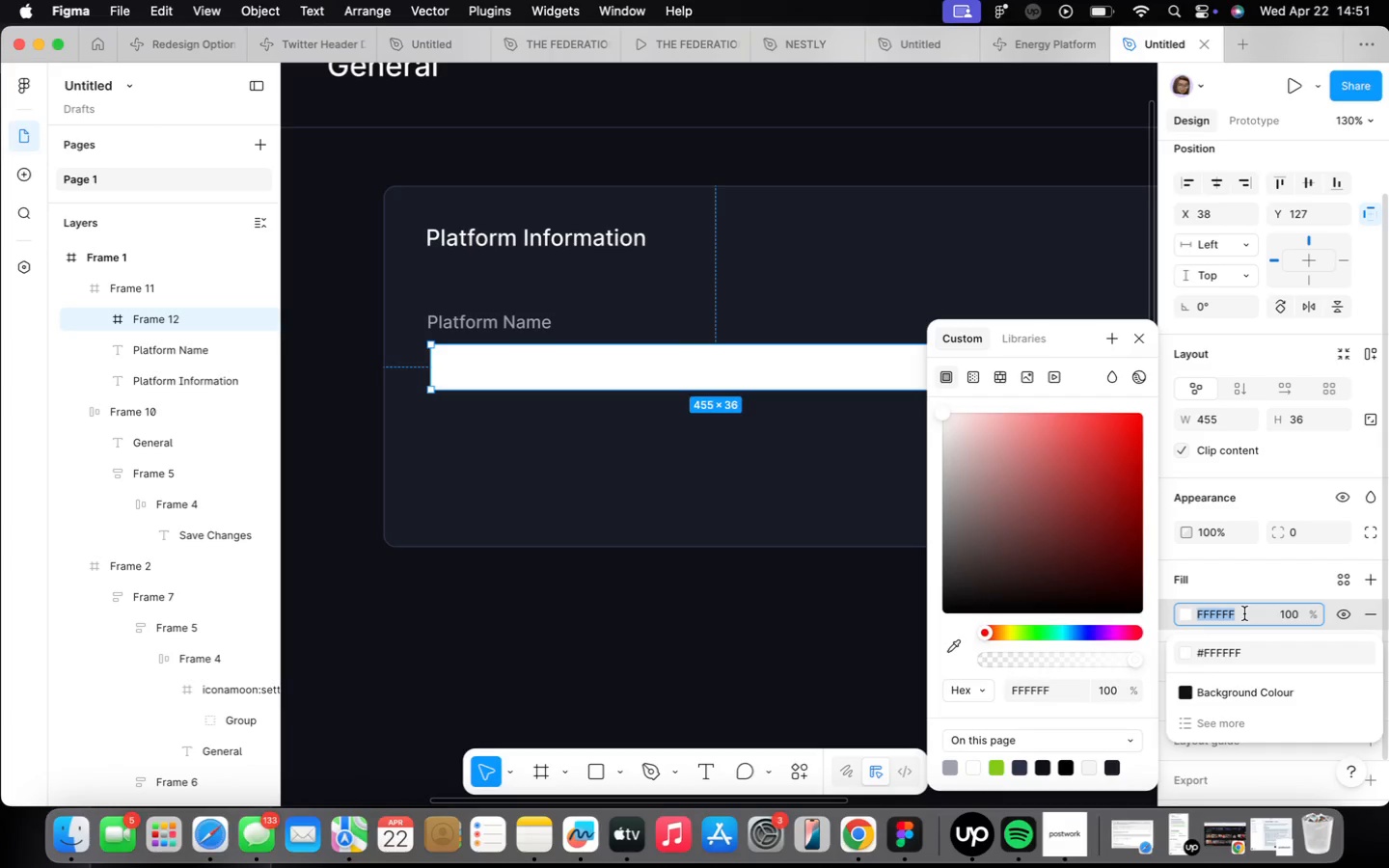 
wait(16.95)
 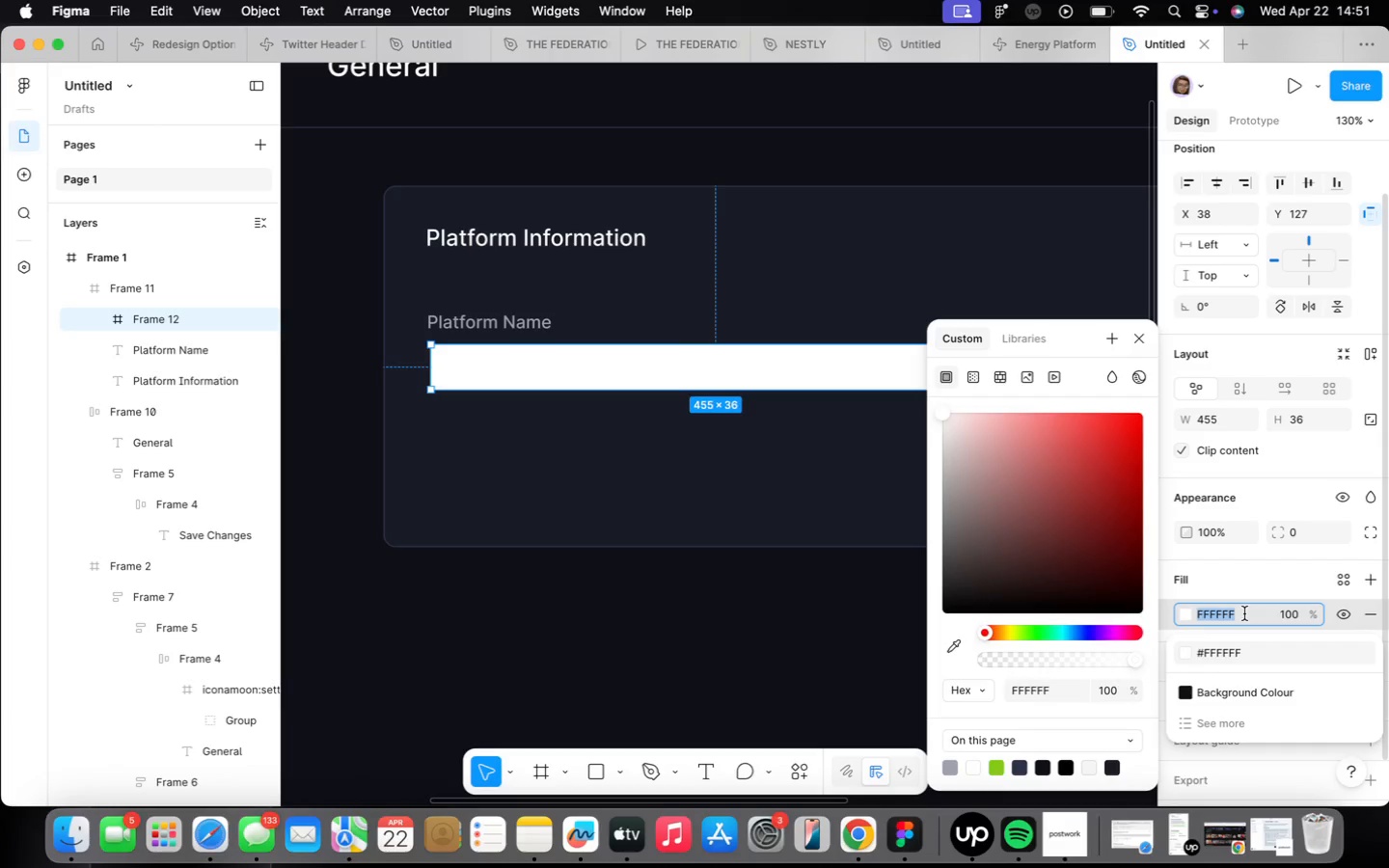 
type(262626)
 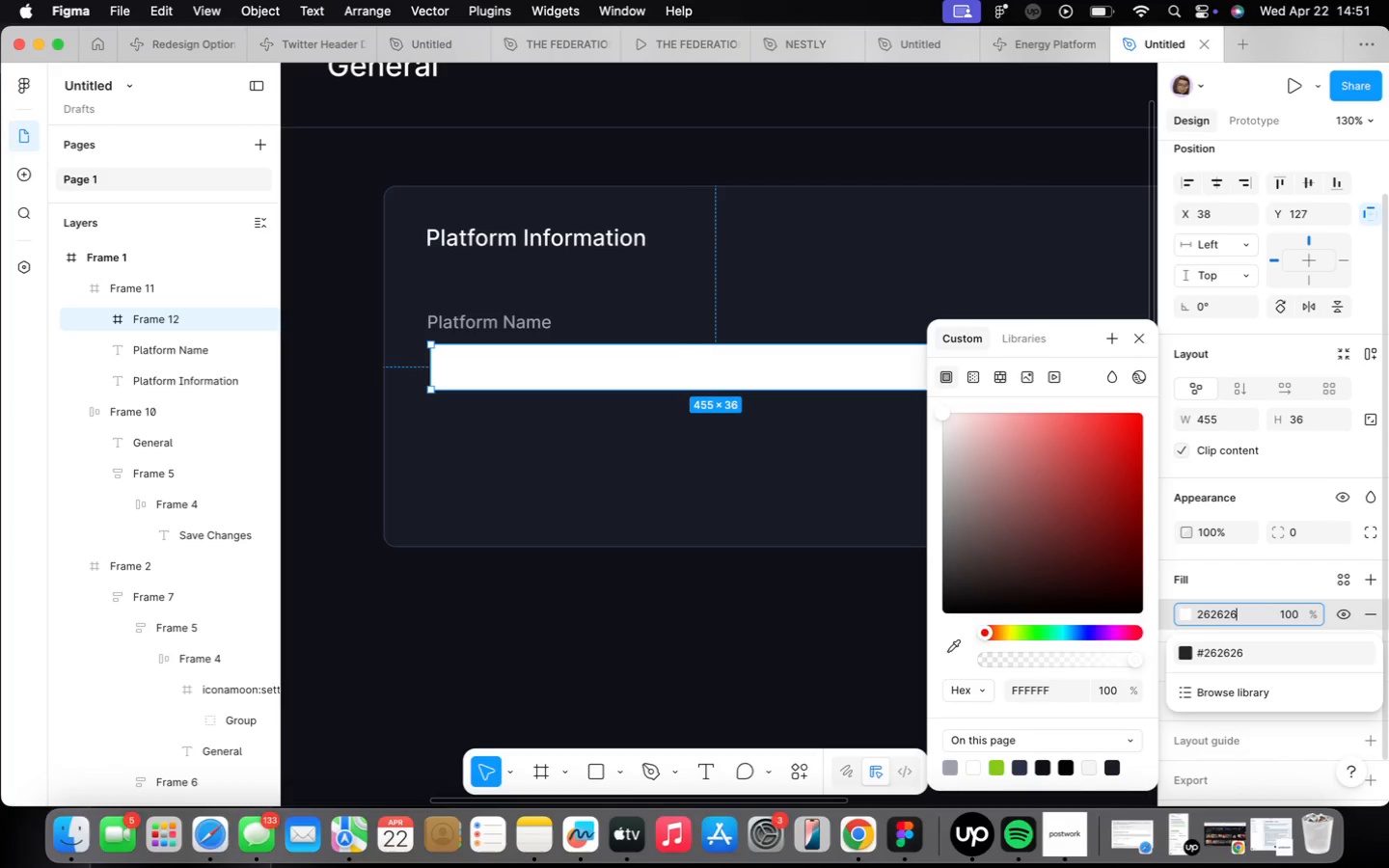 
key(Enter)
 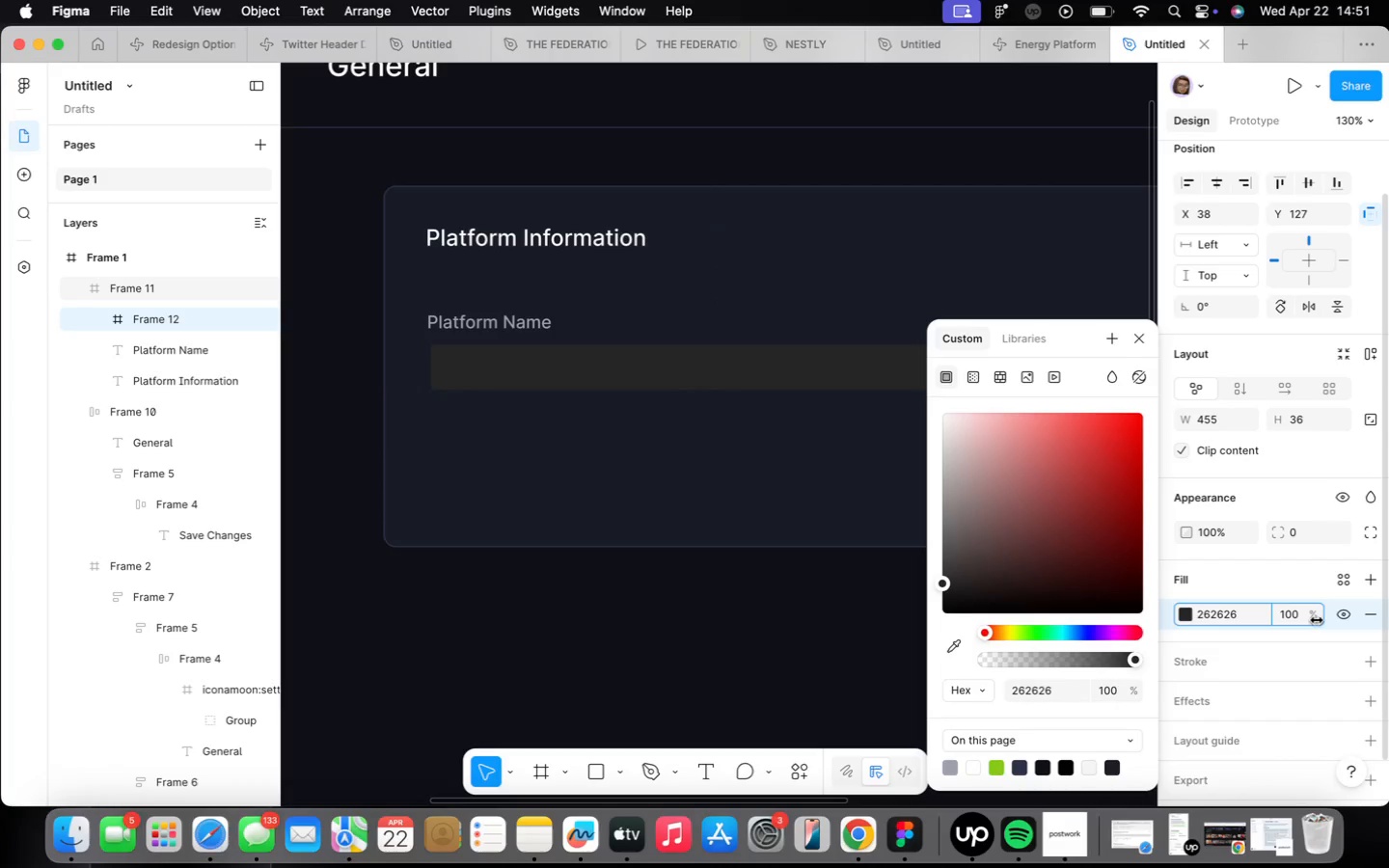 
left_click([1297, 610])
 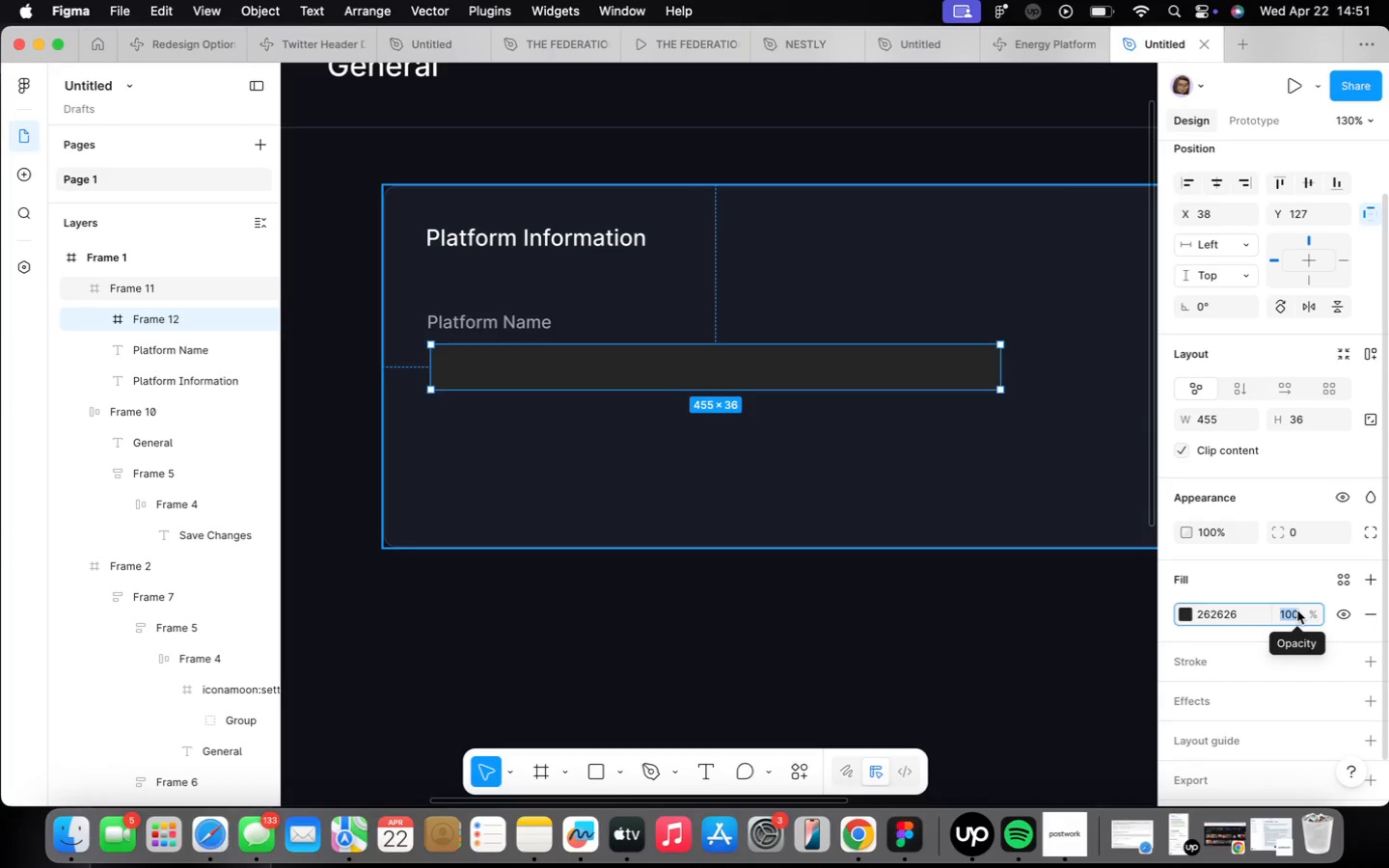 
type(30)
 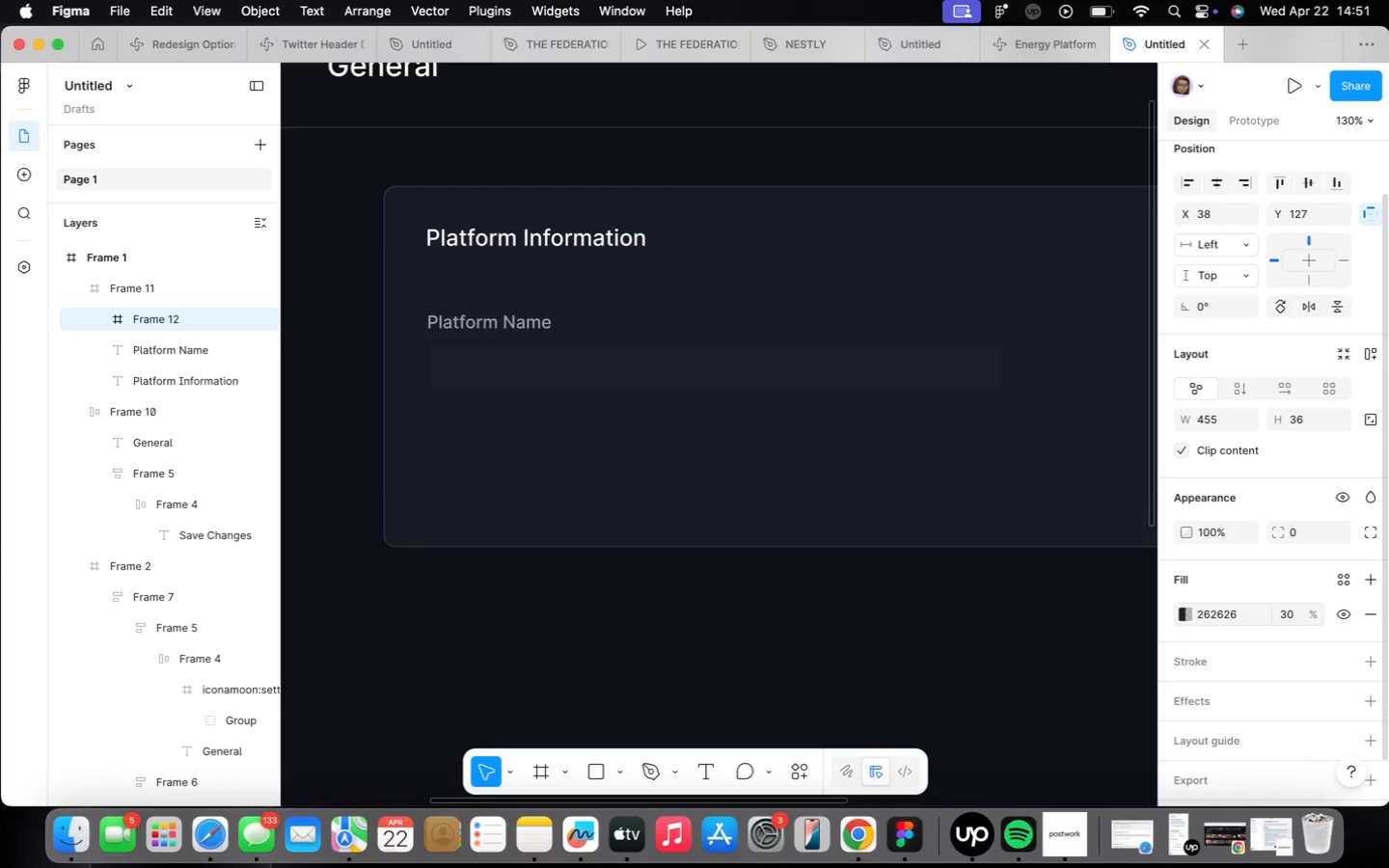 
key(Enter)
 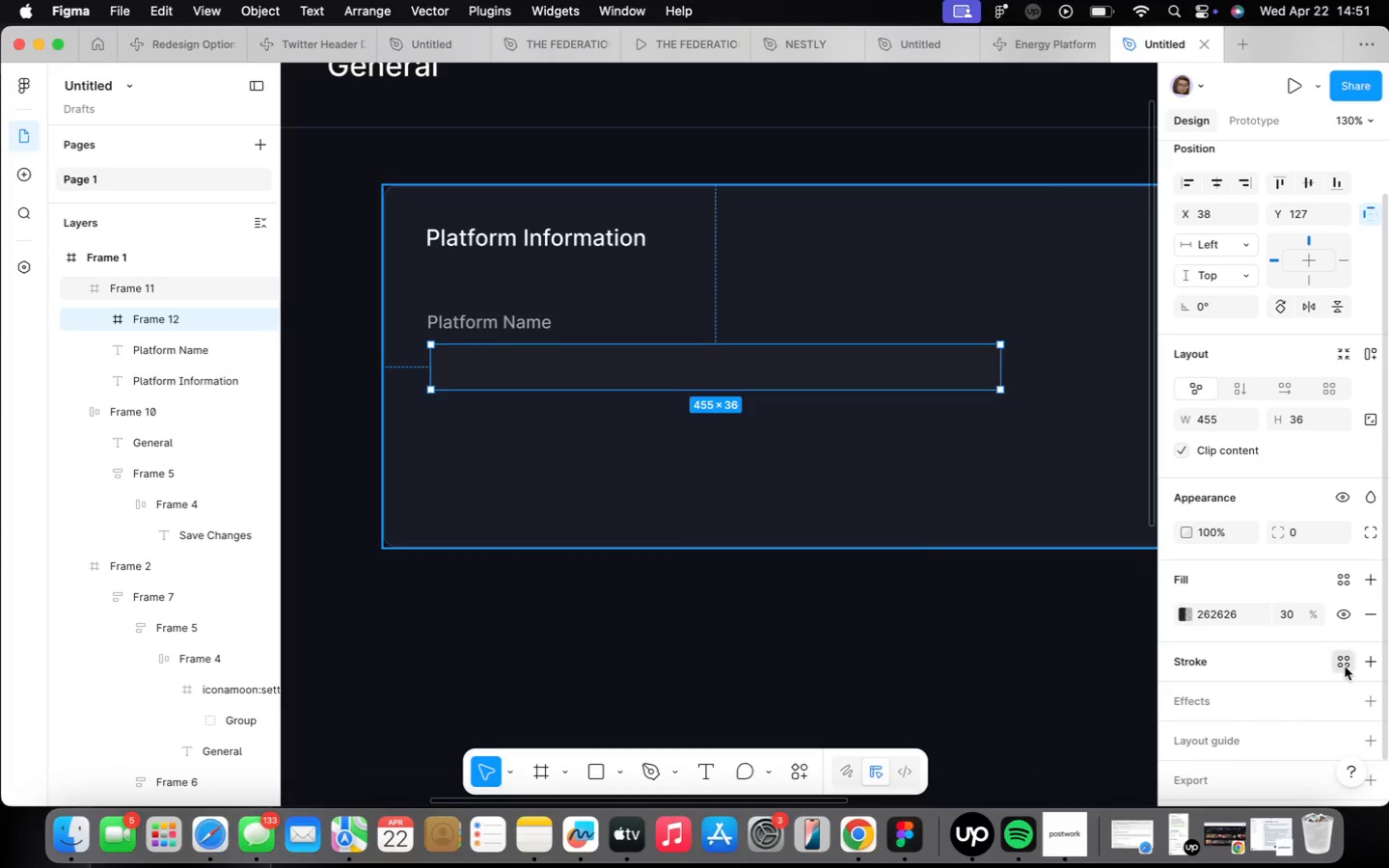 
left_click([994, 731])
 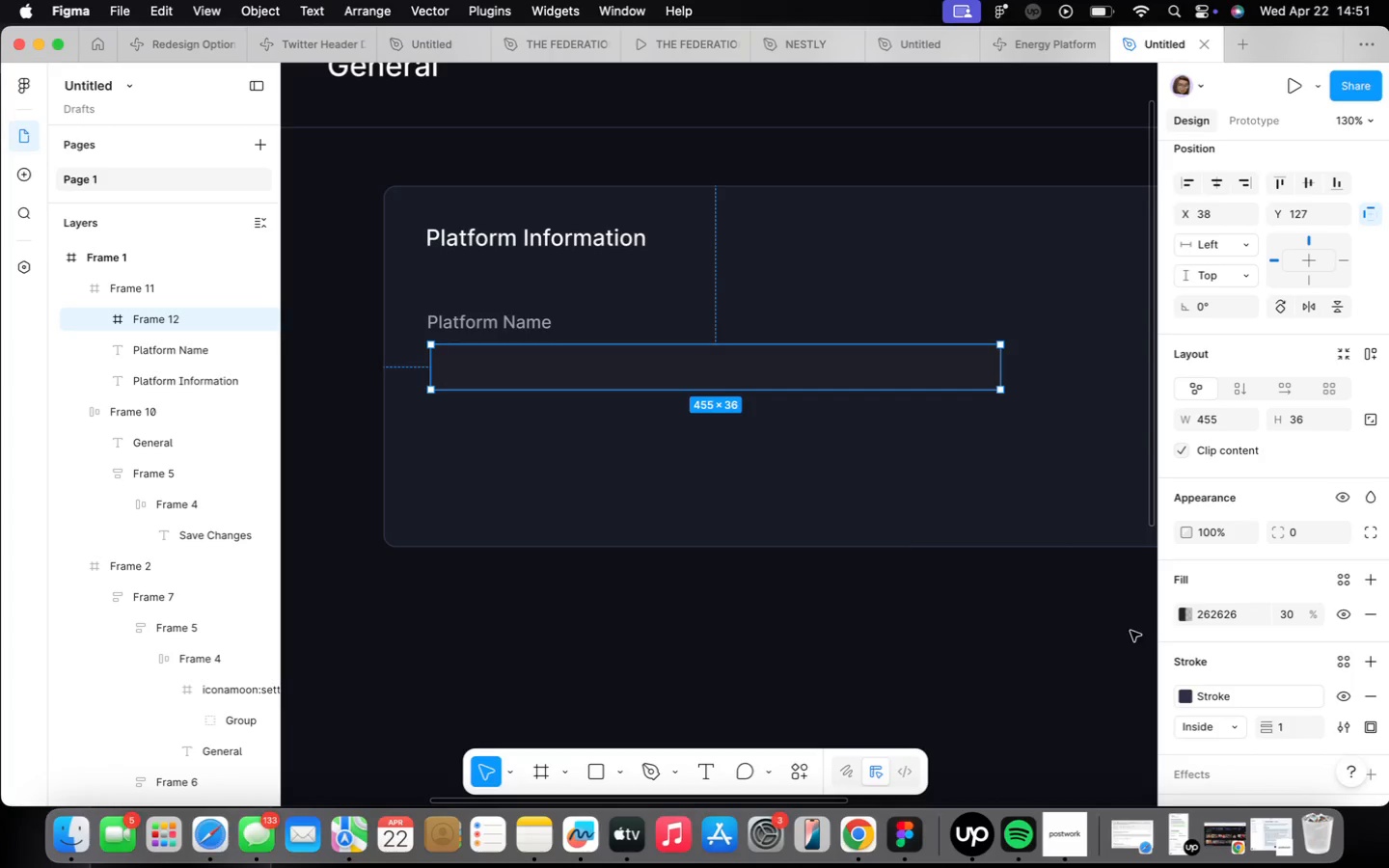 
left_click([1320, 537])
 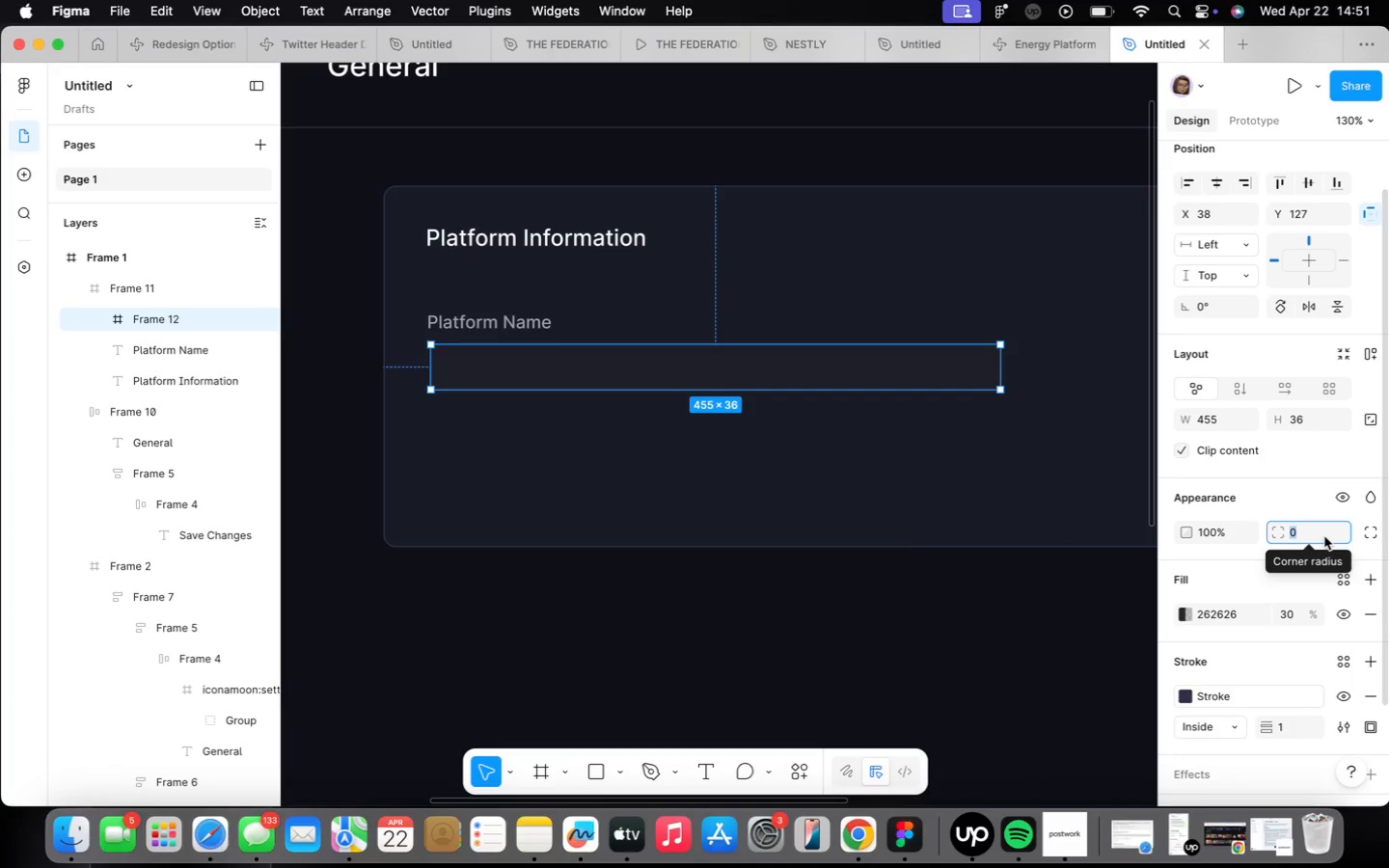 
type(10)
 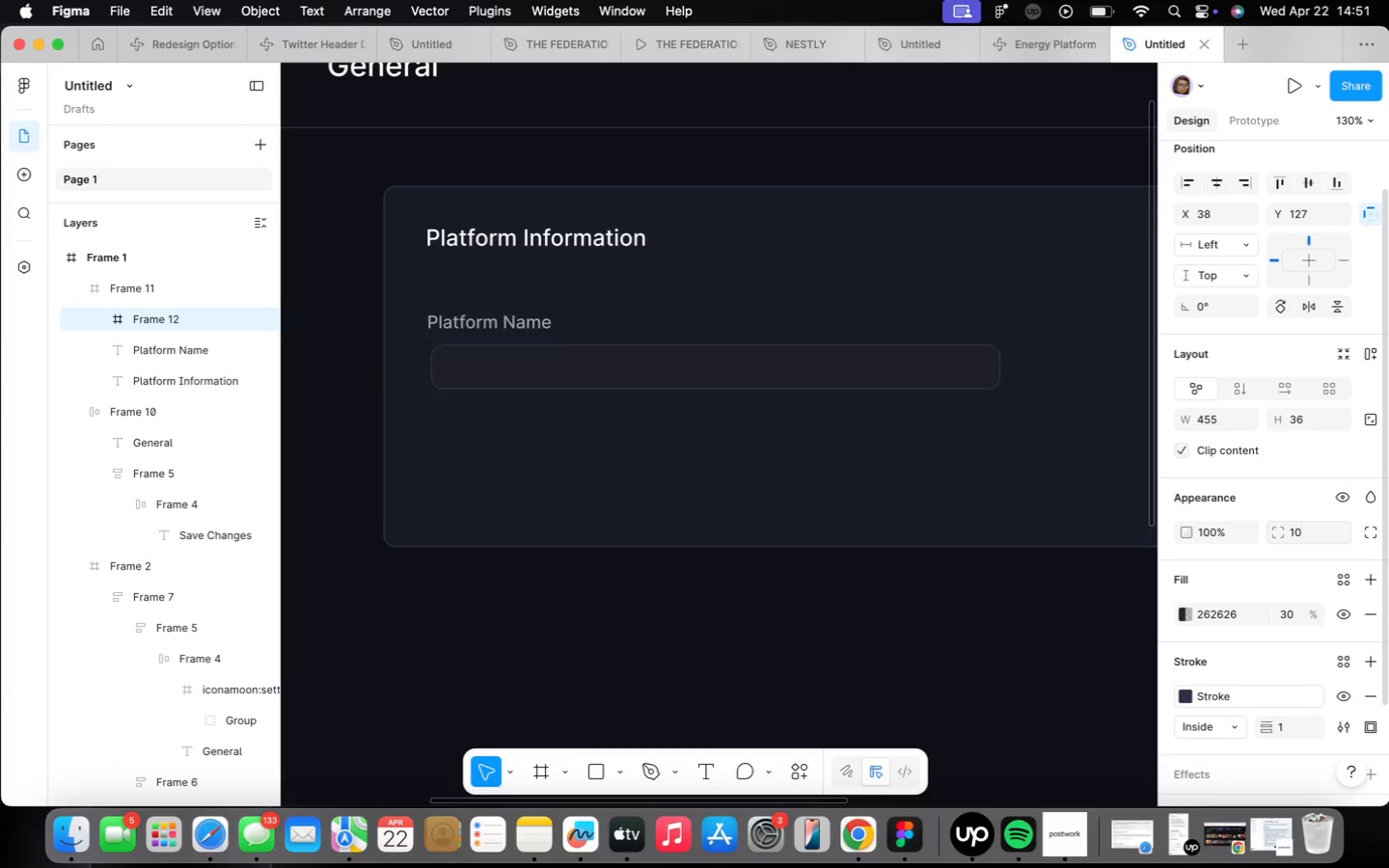 
key(Enter)
 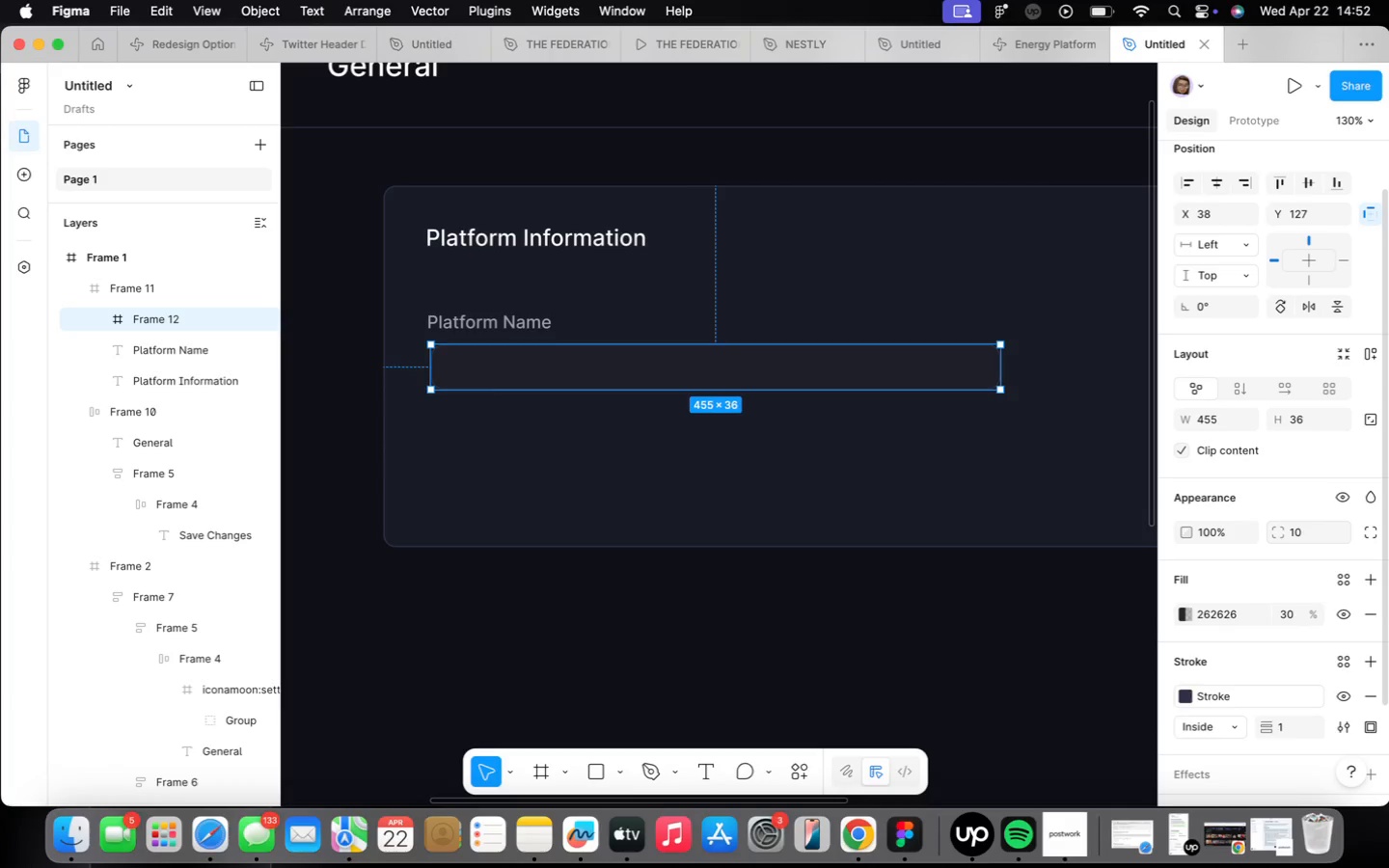 
wait(15.53)
 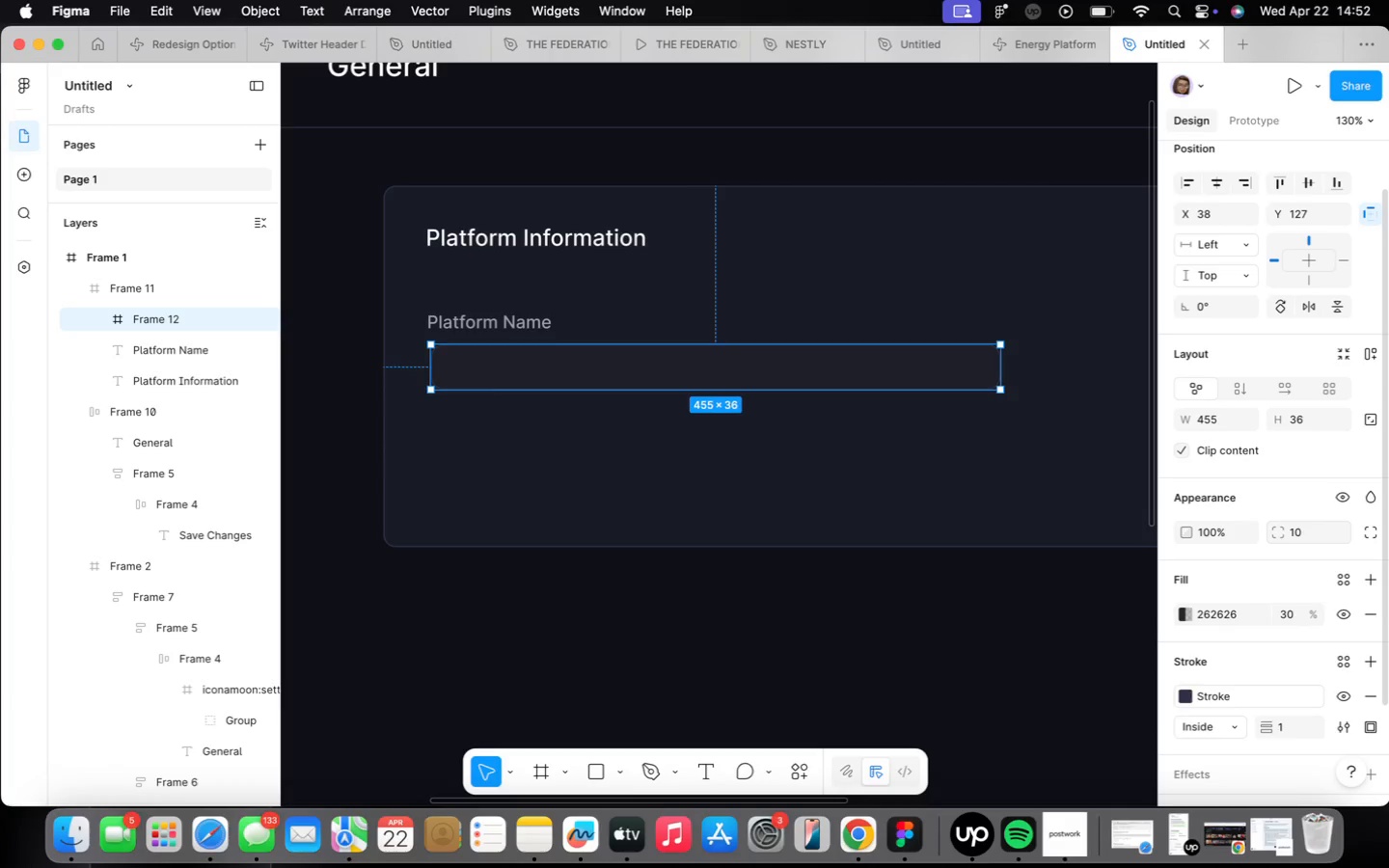 
left_click([974, 535])
 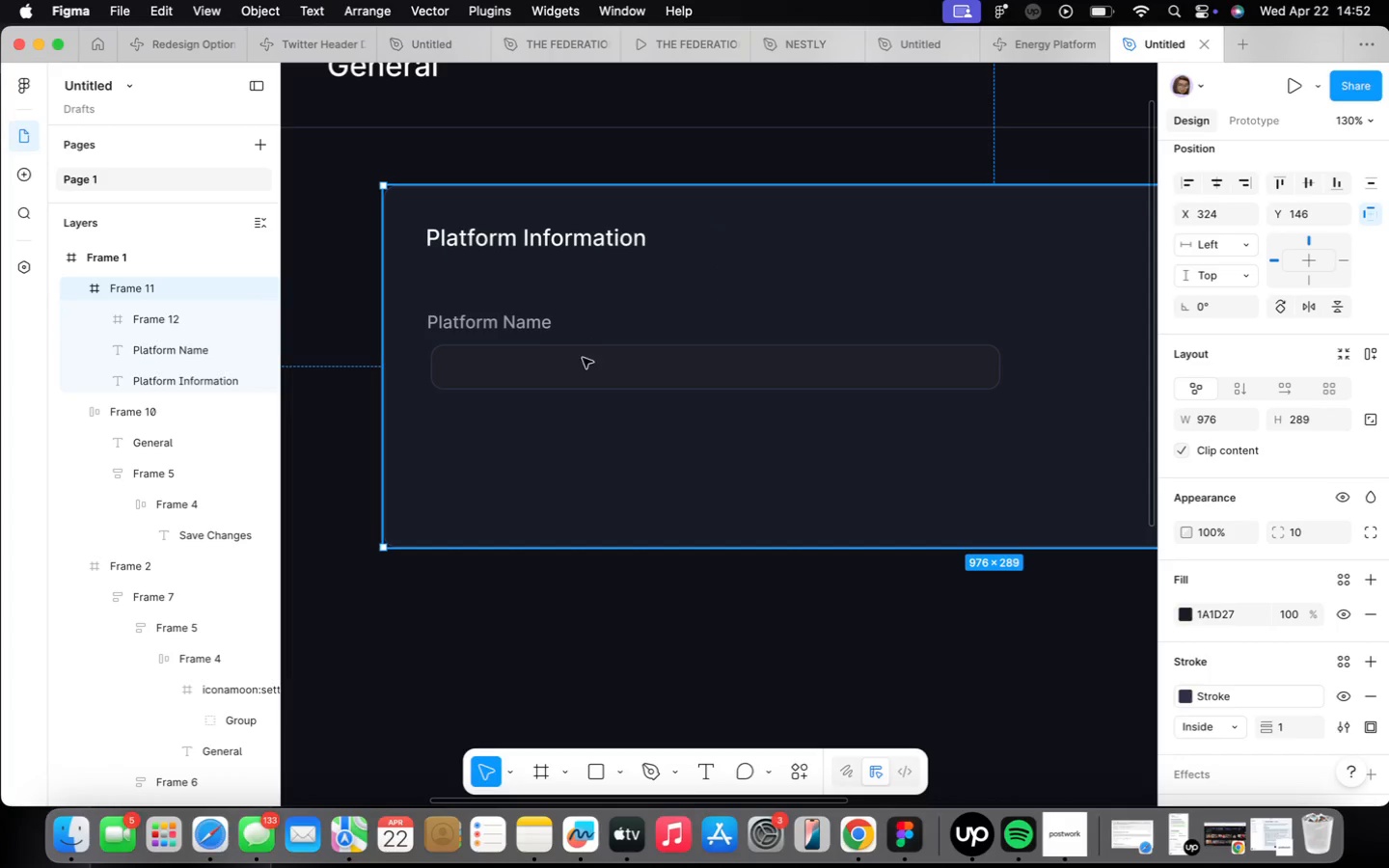 
double_click([572, 370])
 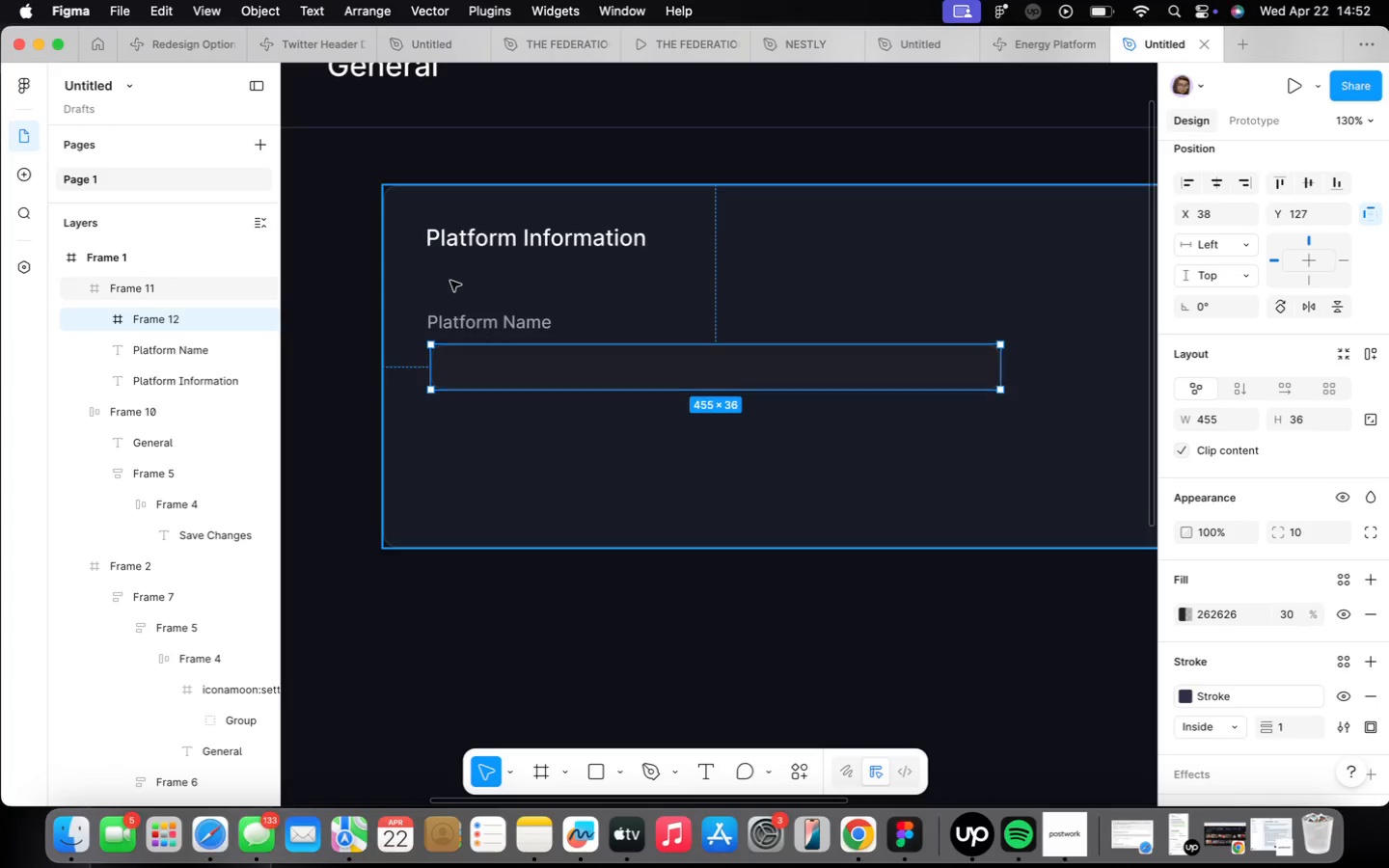 
wait(7.78)
 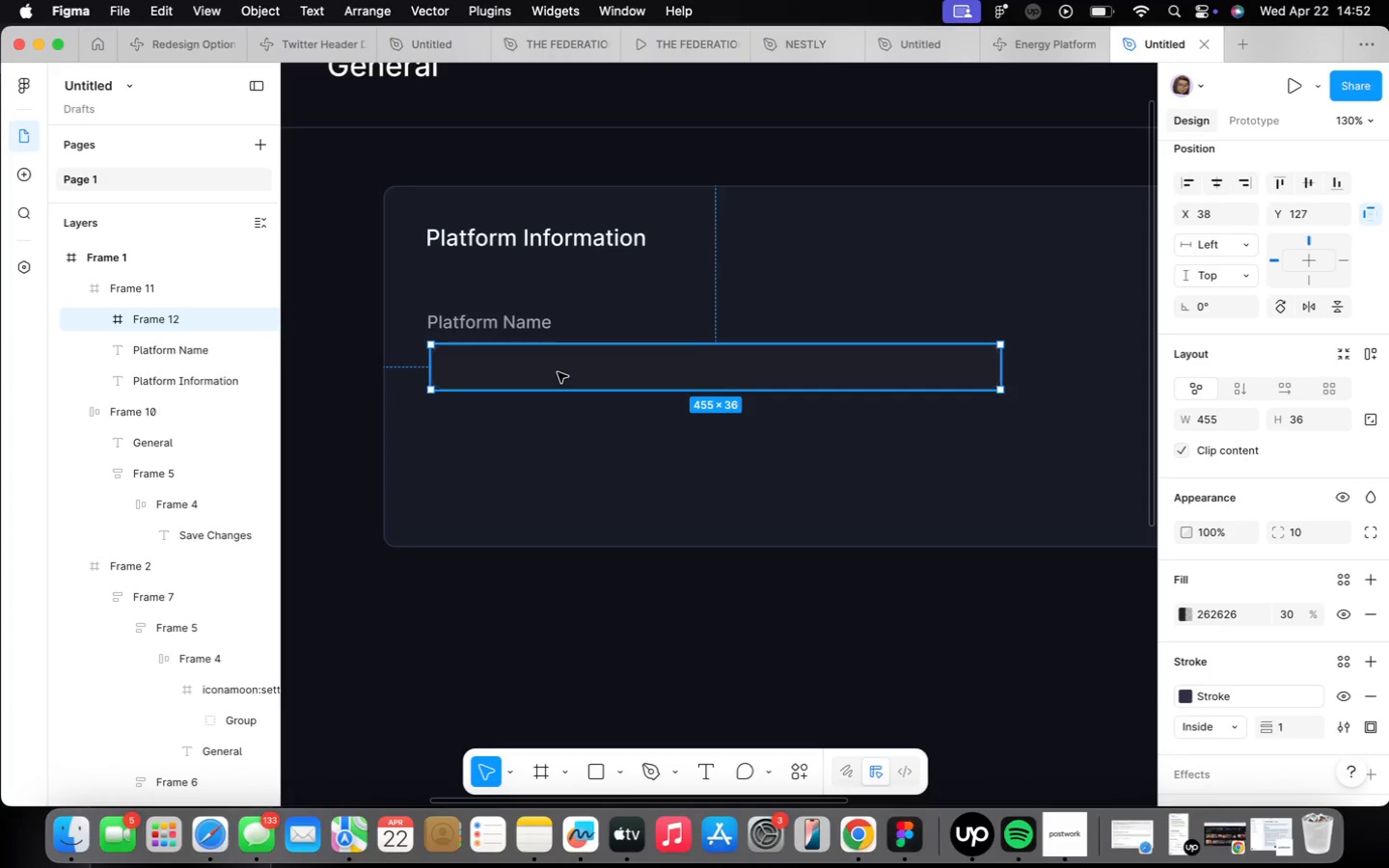 
hold_key(key=OptionLeft, duration=1.99)
left_click_drag(start_coordinate=[513, 232], to_coordinate=[533, 366])
 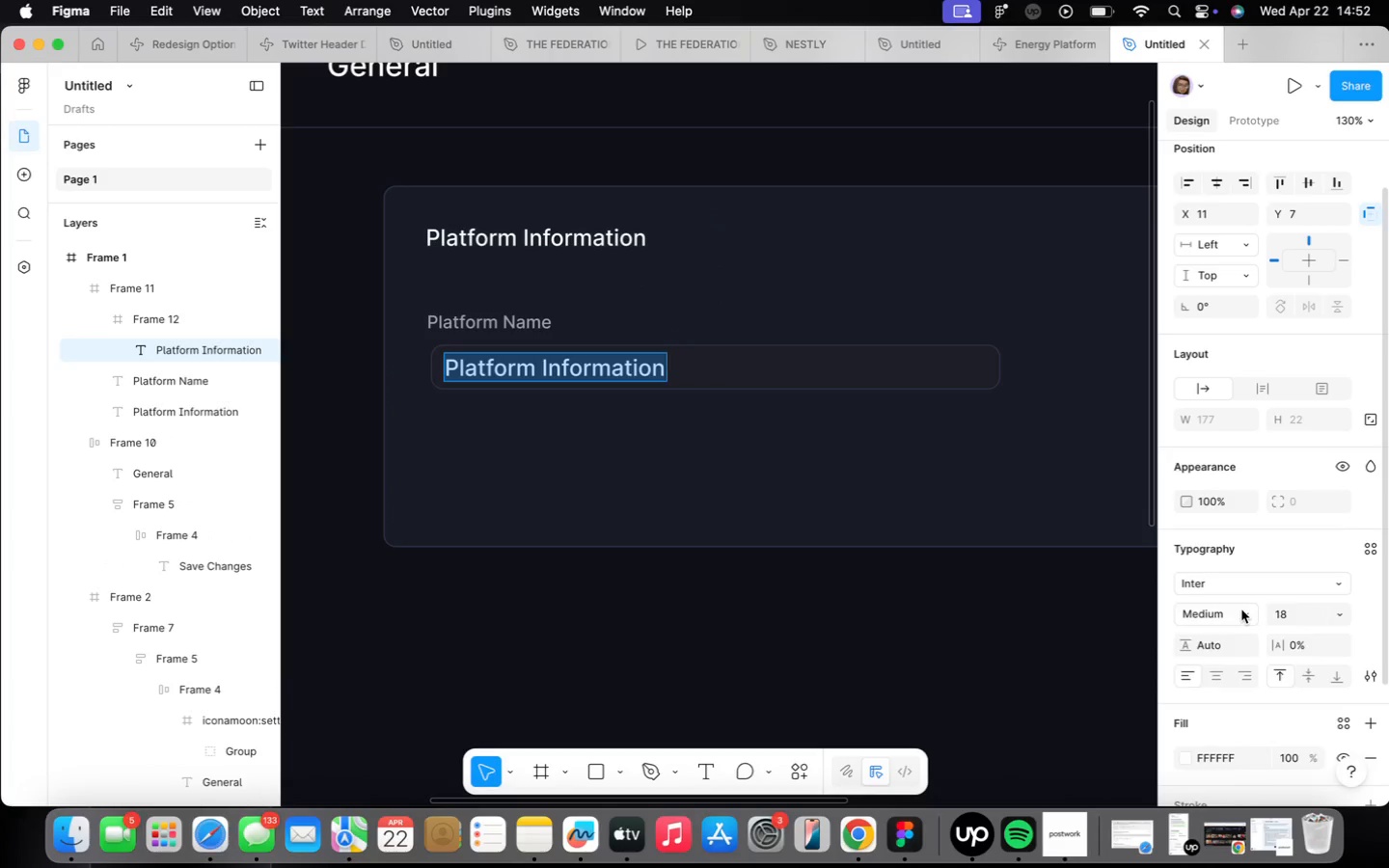 
left_click([1239, 591])
 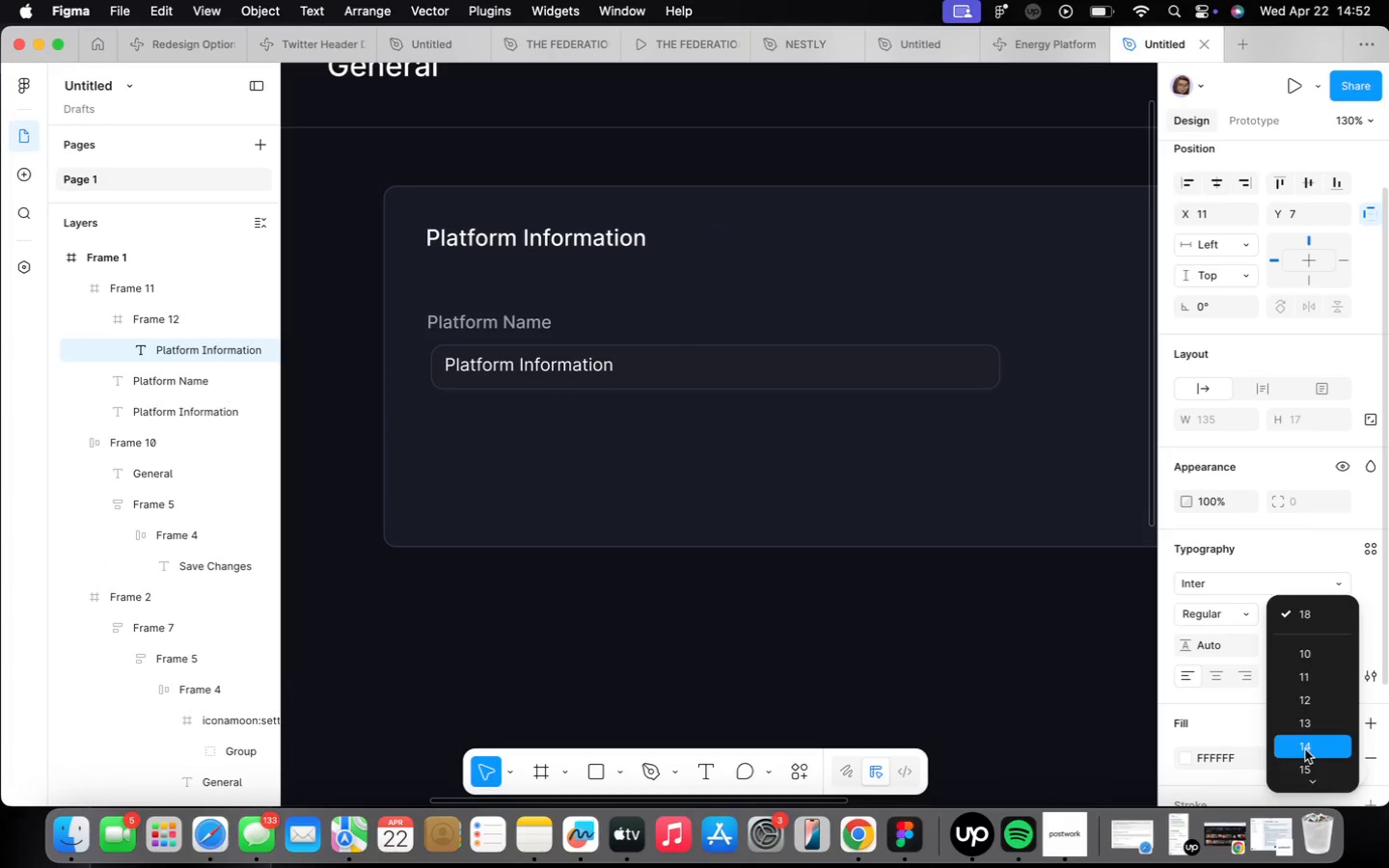 
scroll: coordinate [455, 339], scroll_direction: up, amount: 2.0
 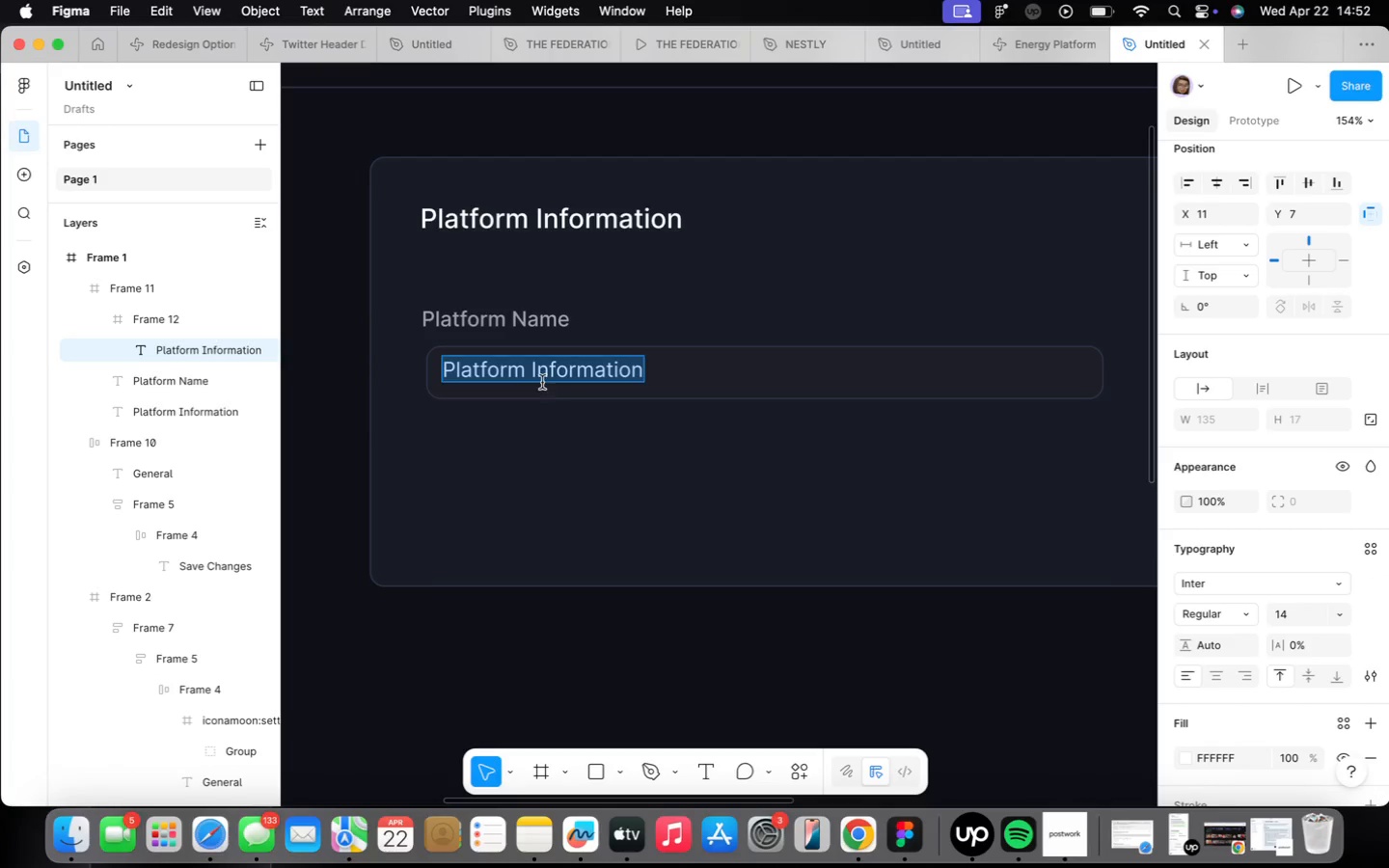 
type(Voltex Energy Platform)
 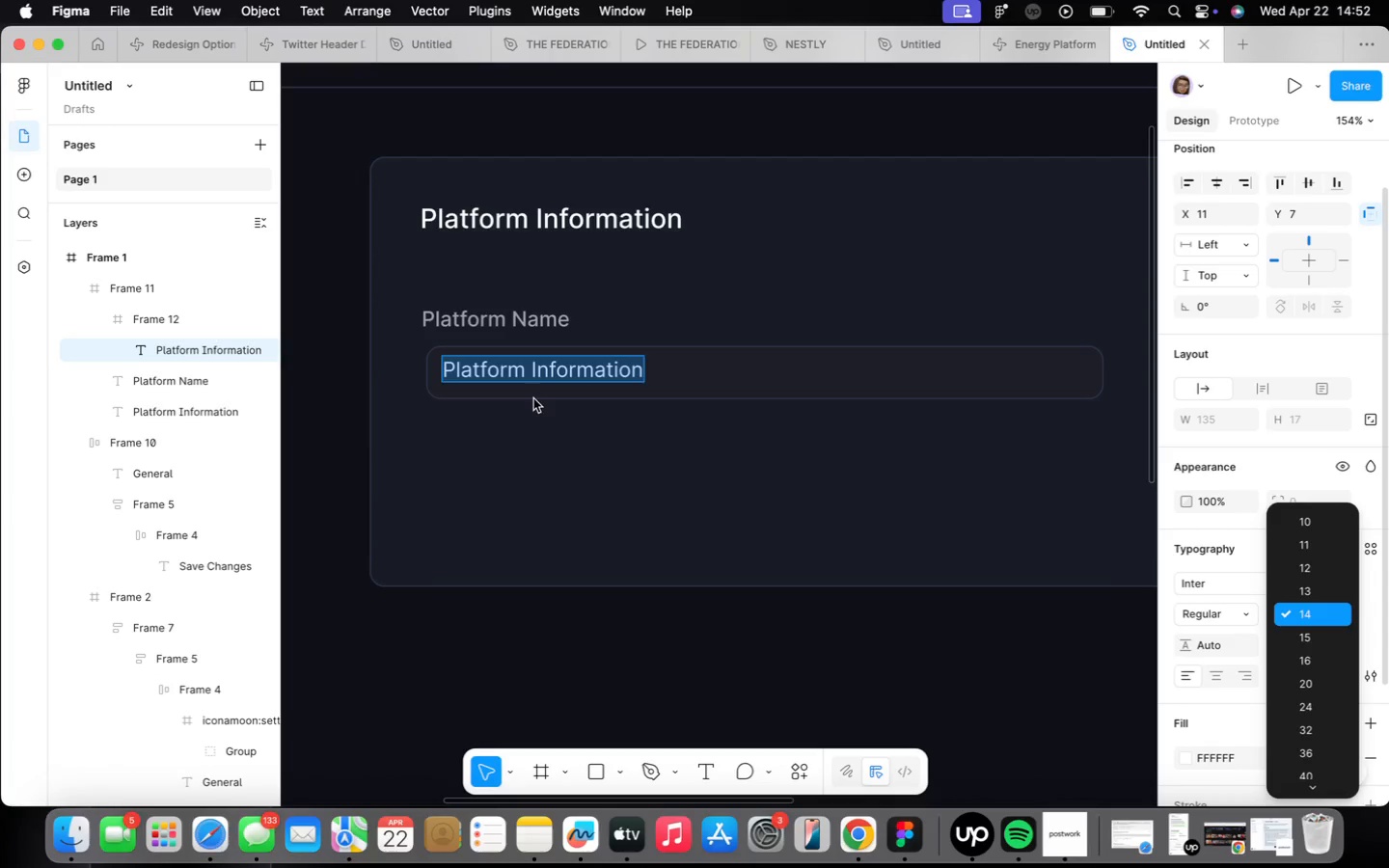 
double_click([533, 393])
 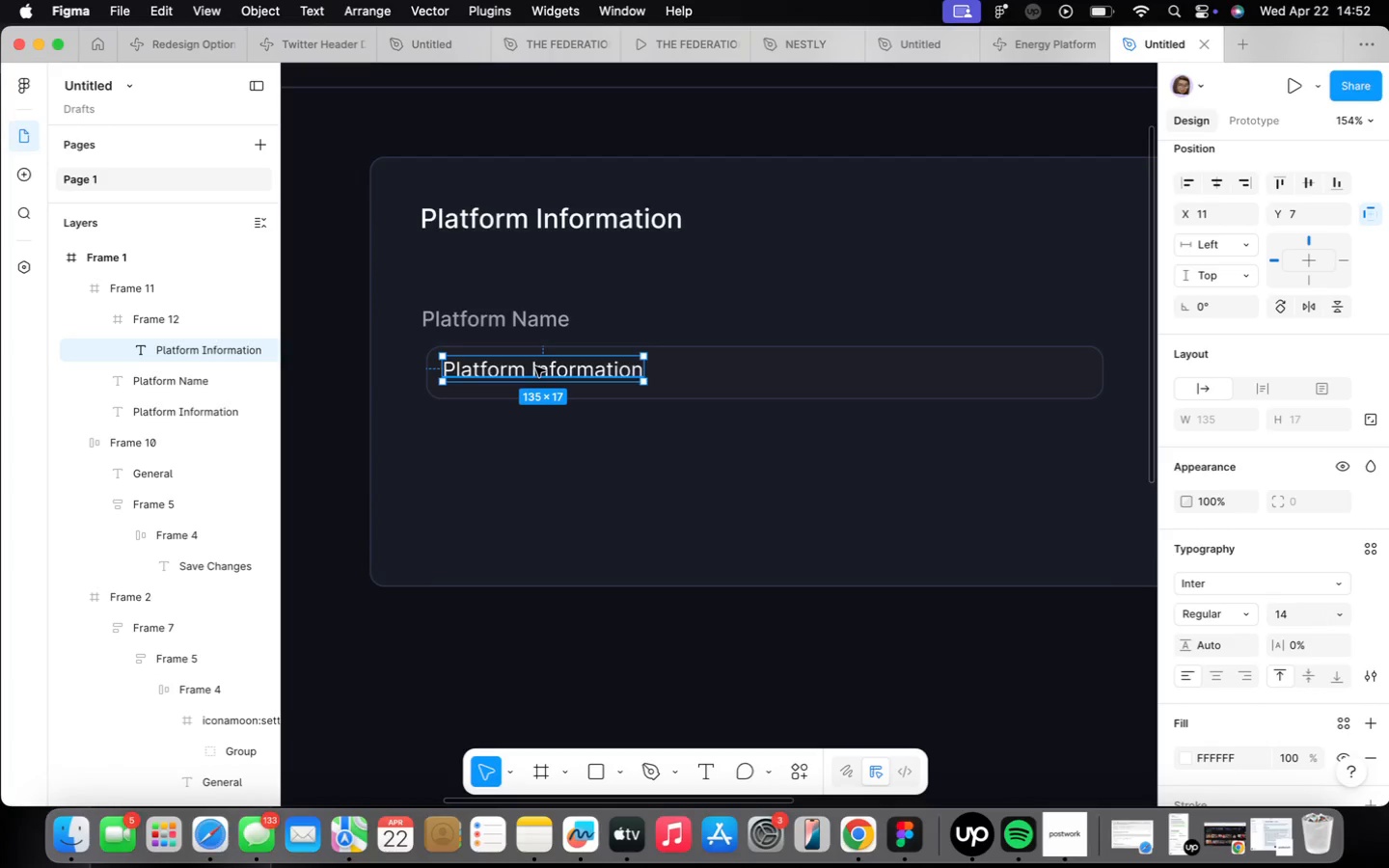 
double_click([535, 366])
 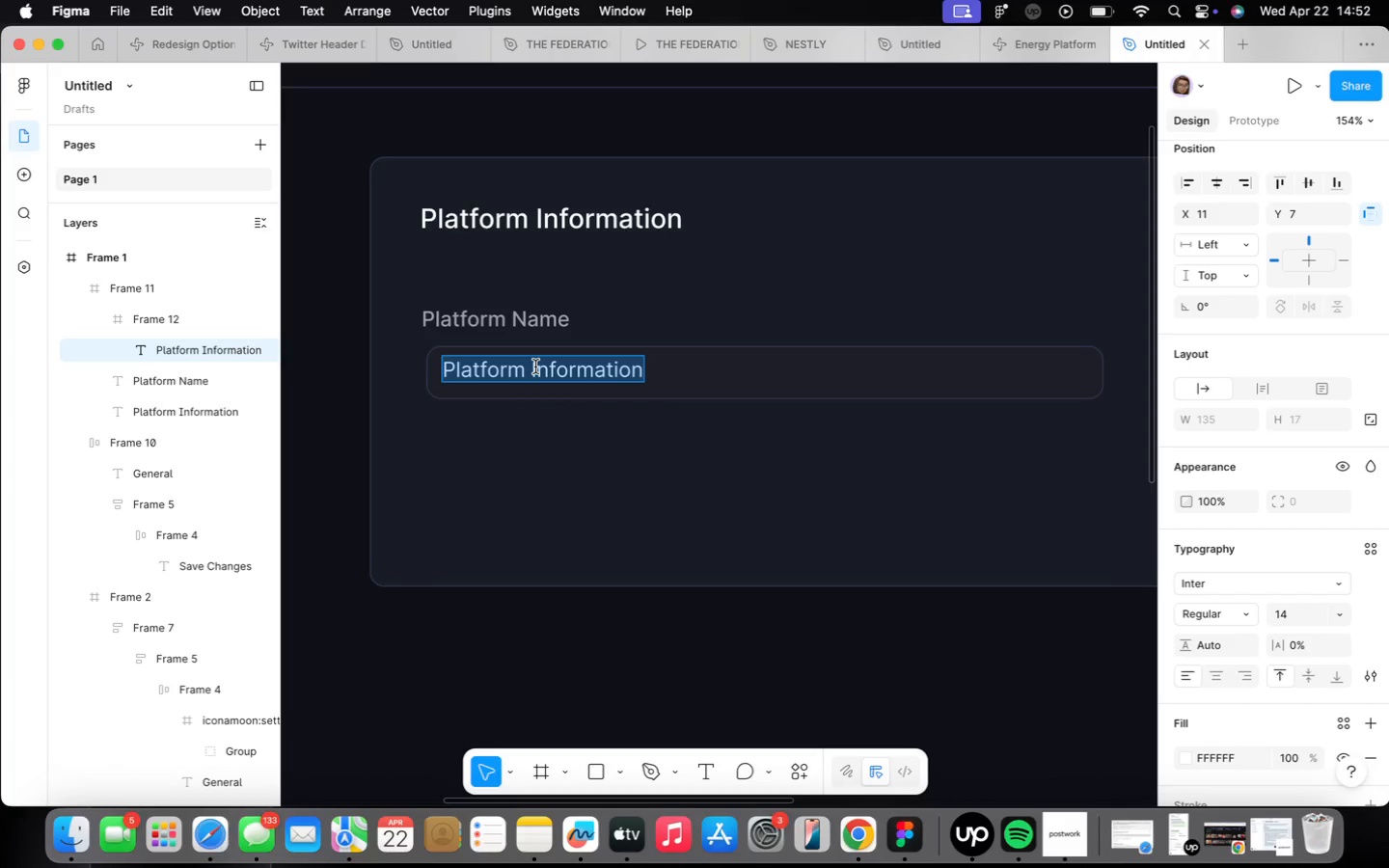 
type(Voltex E)
 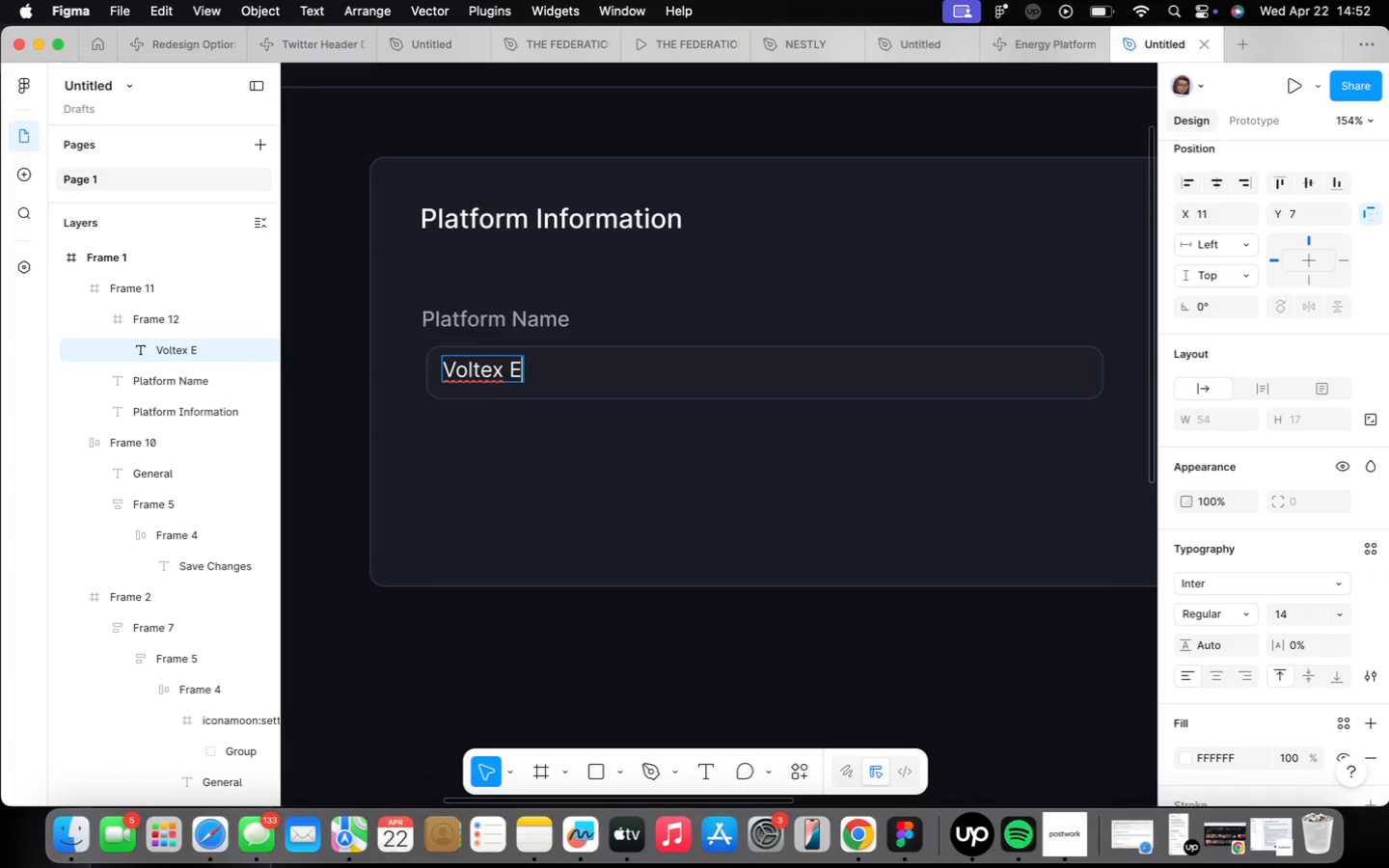 
type(ner)
 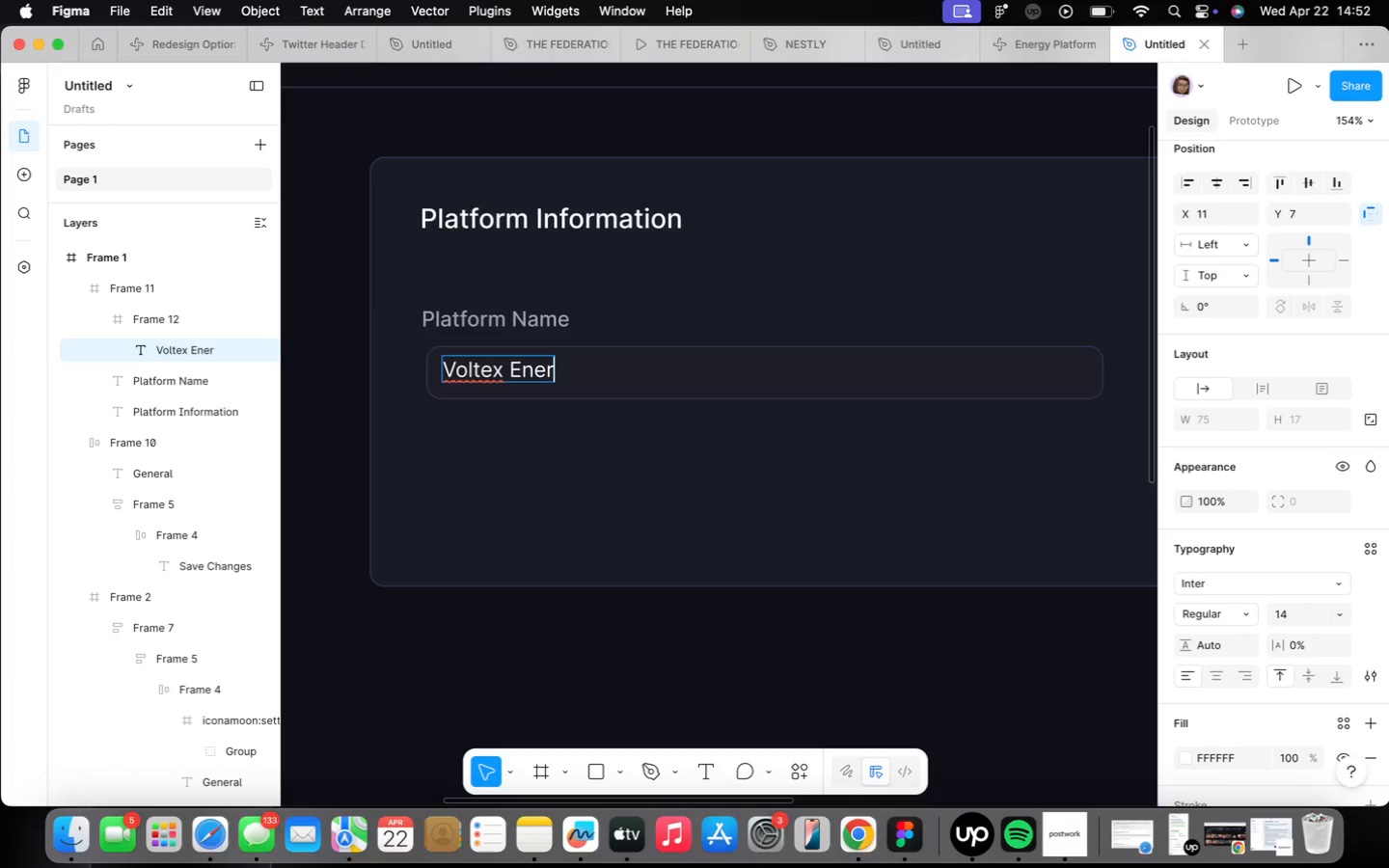 
wait(5.61)
 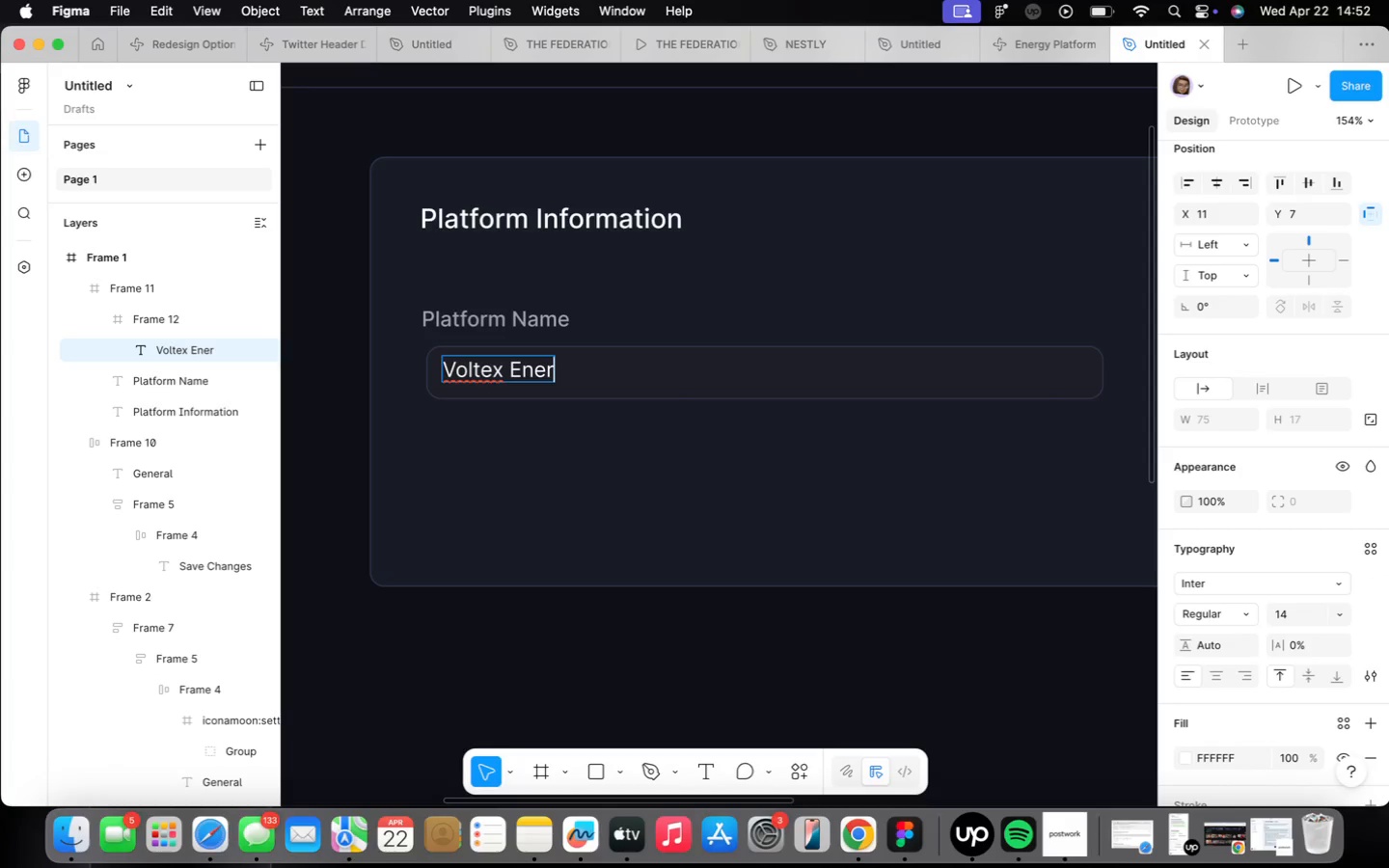 
type(gy Platform)
 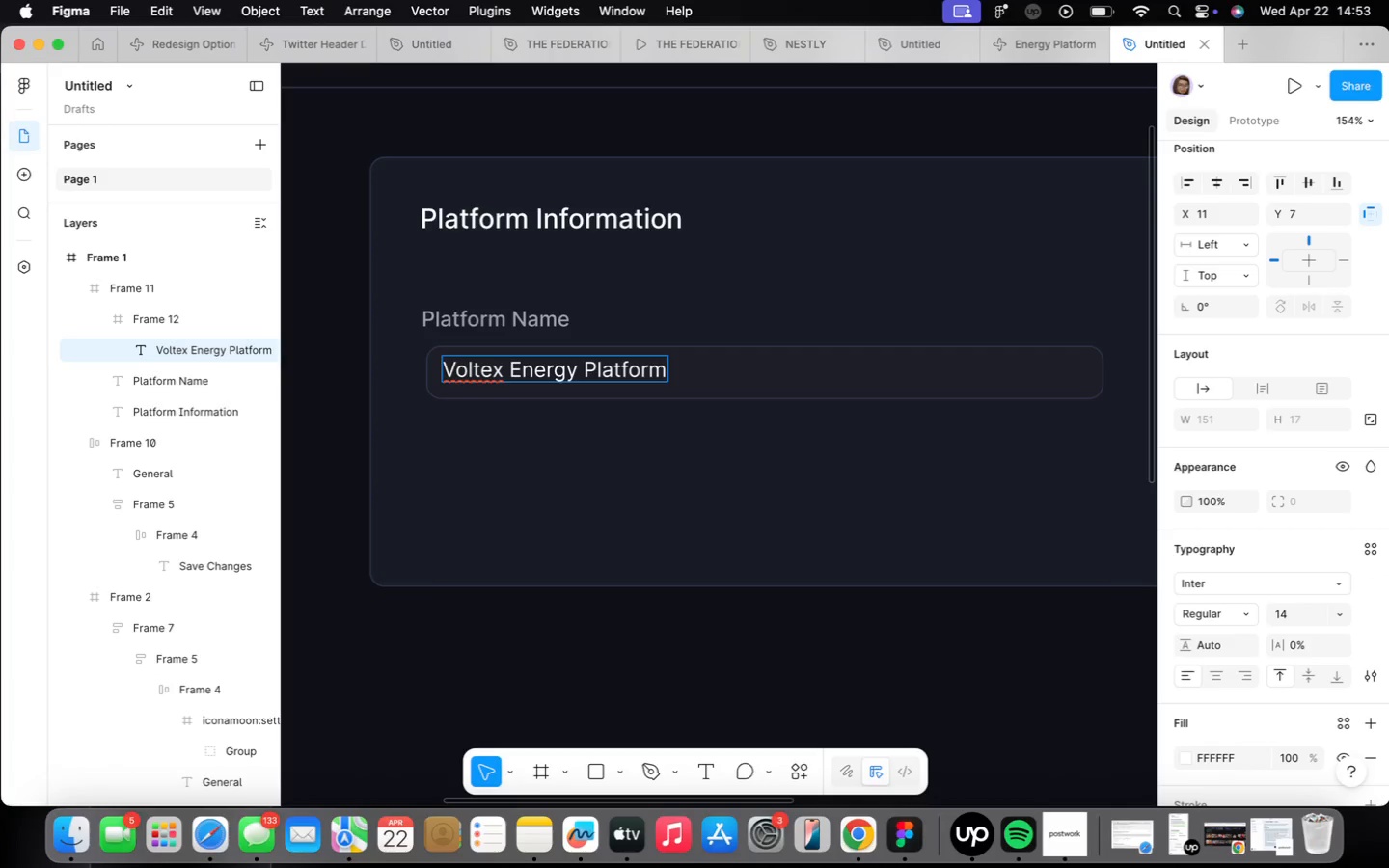 
wait(16.76)
 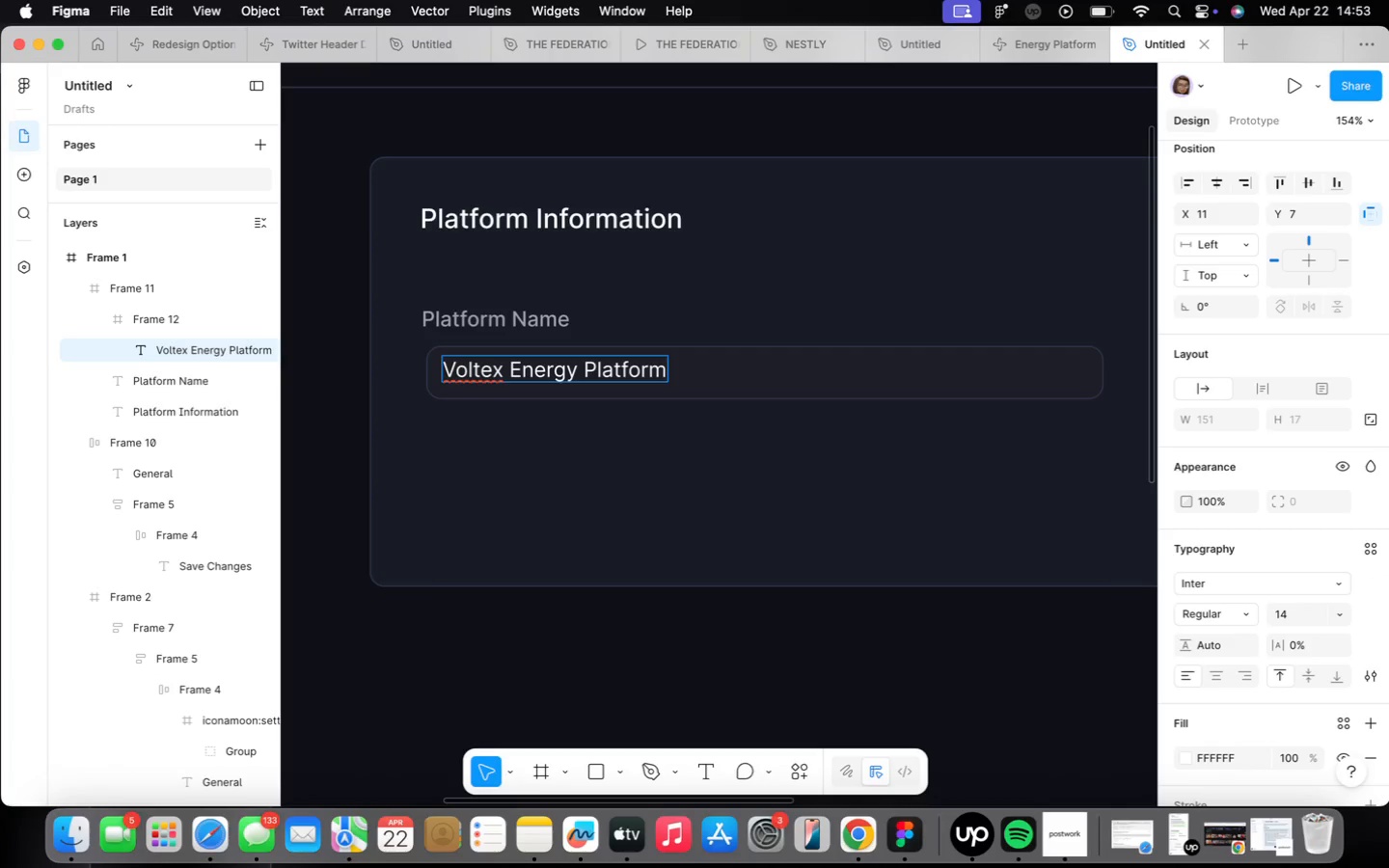 
left_click_drag(start_coordinate=[584, 375], to_coordinate=[584, 380])
 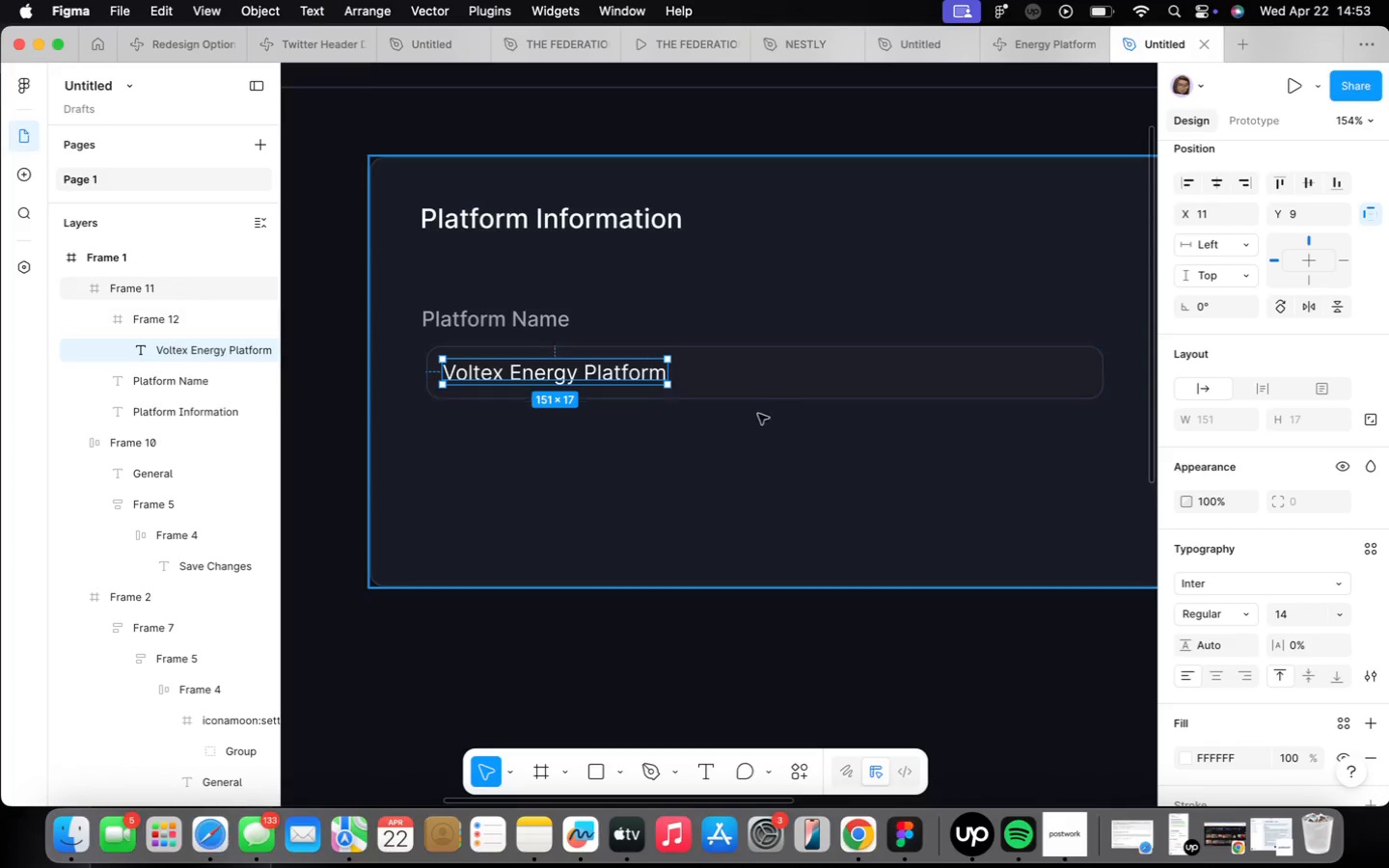 
hold_key(key=ShiftLeft, duration=0.58)
left_click([733, 385])
 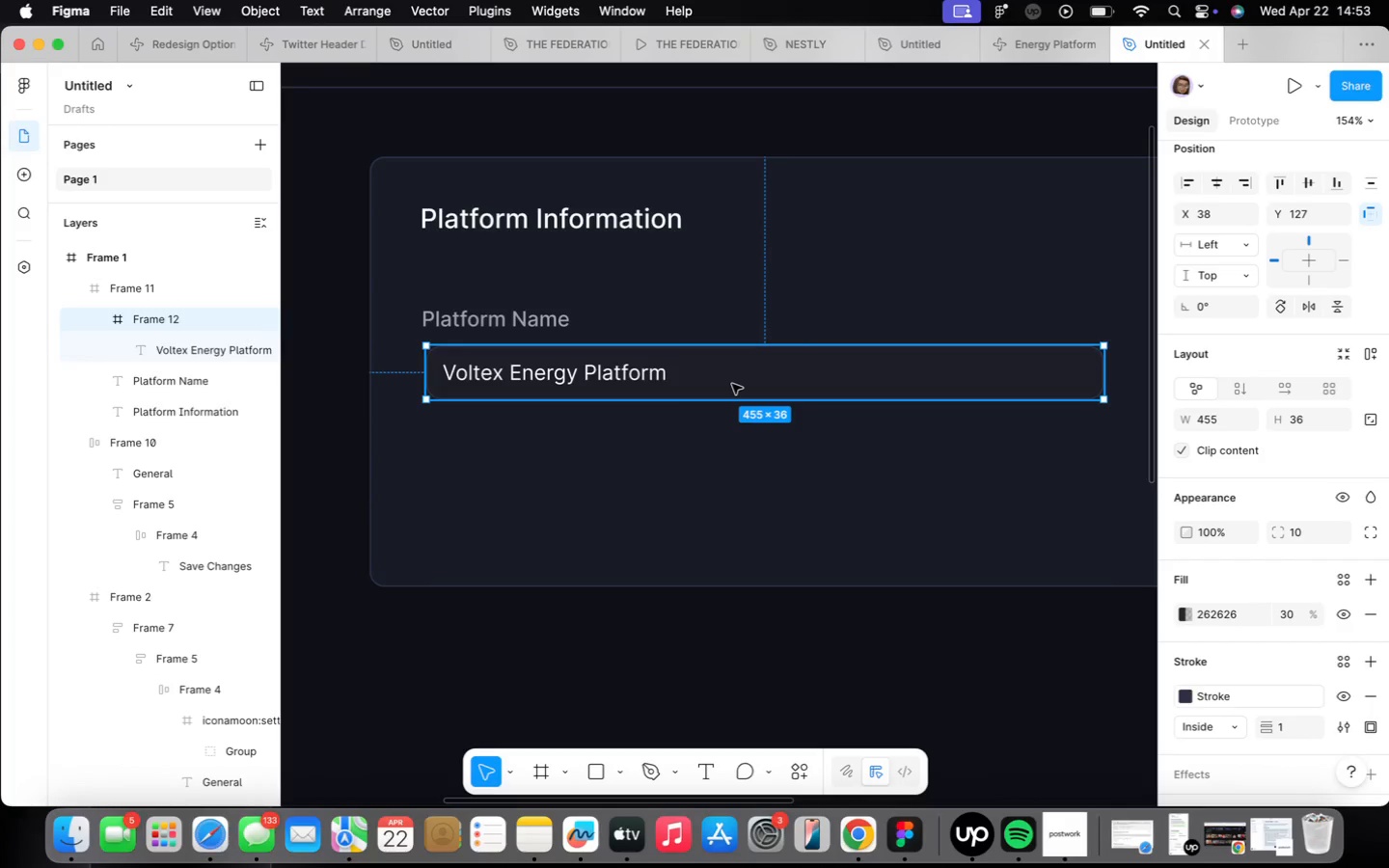 
key(Shift+ShiftLeft)
 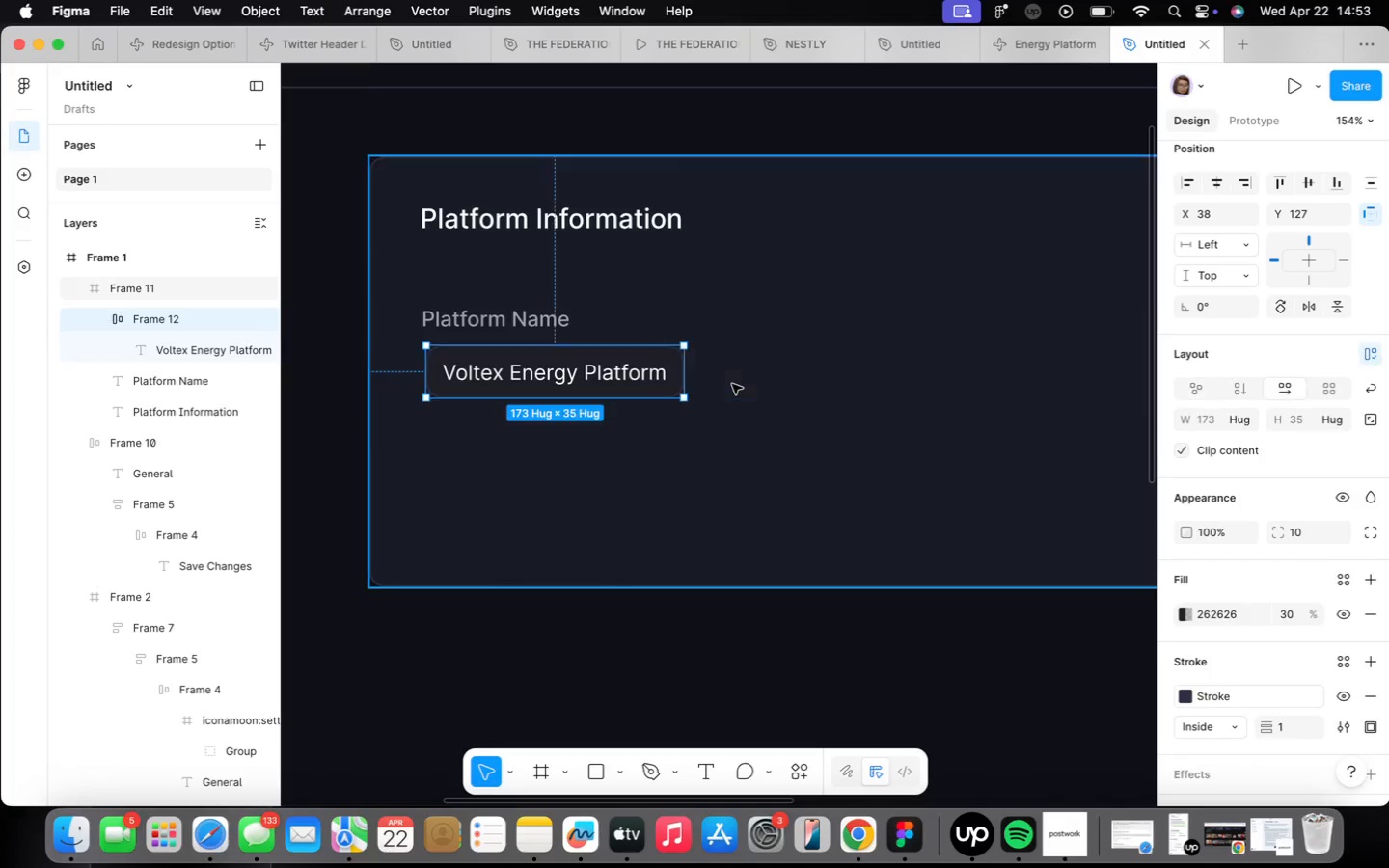 
key(Shift+A)
 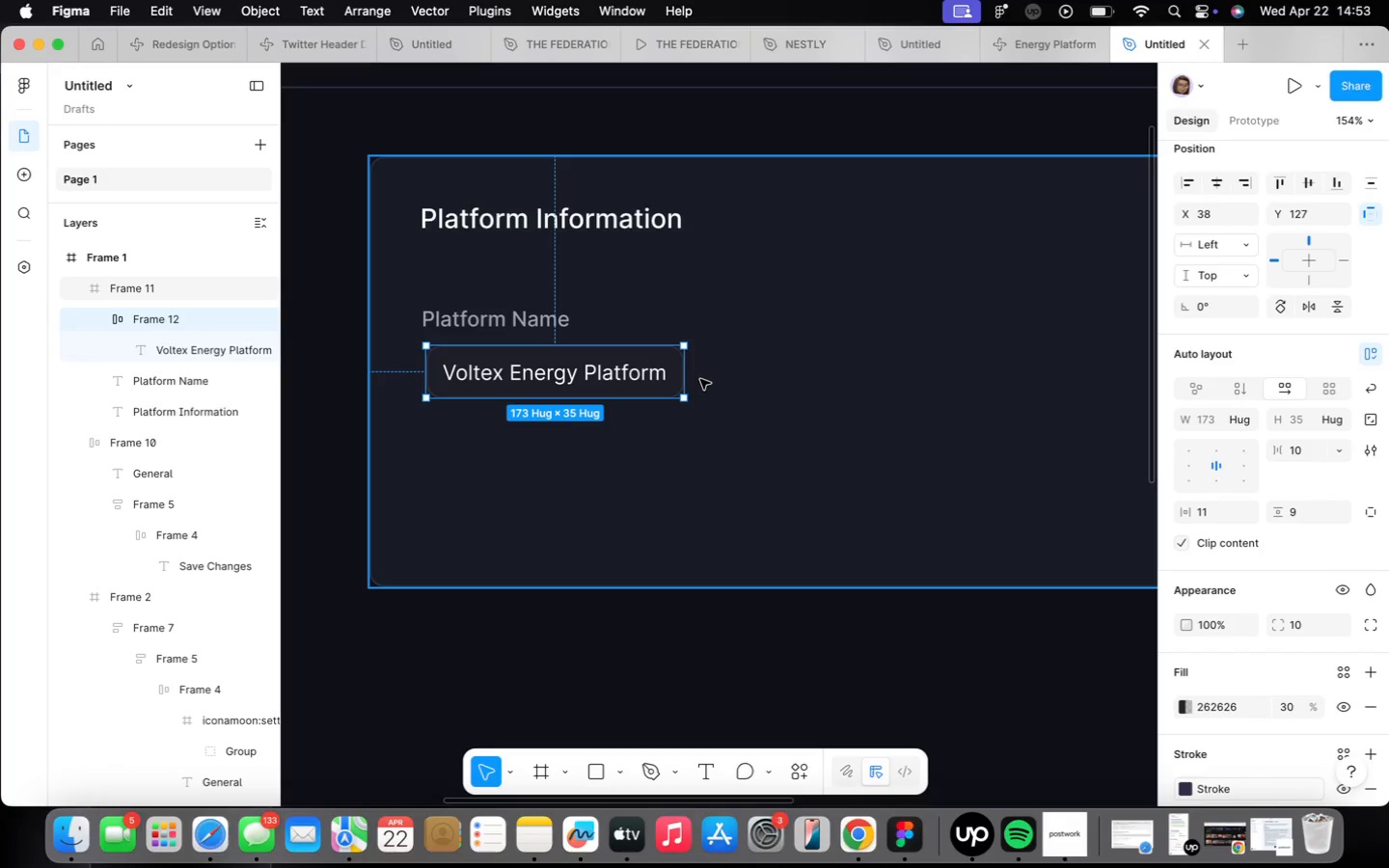 
wait(10.25)
 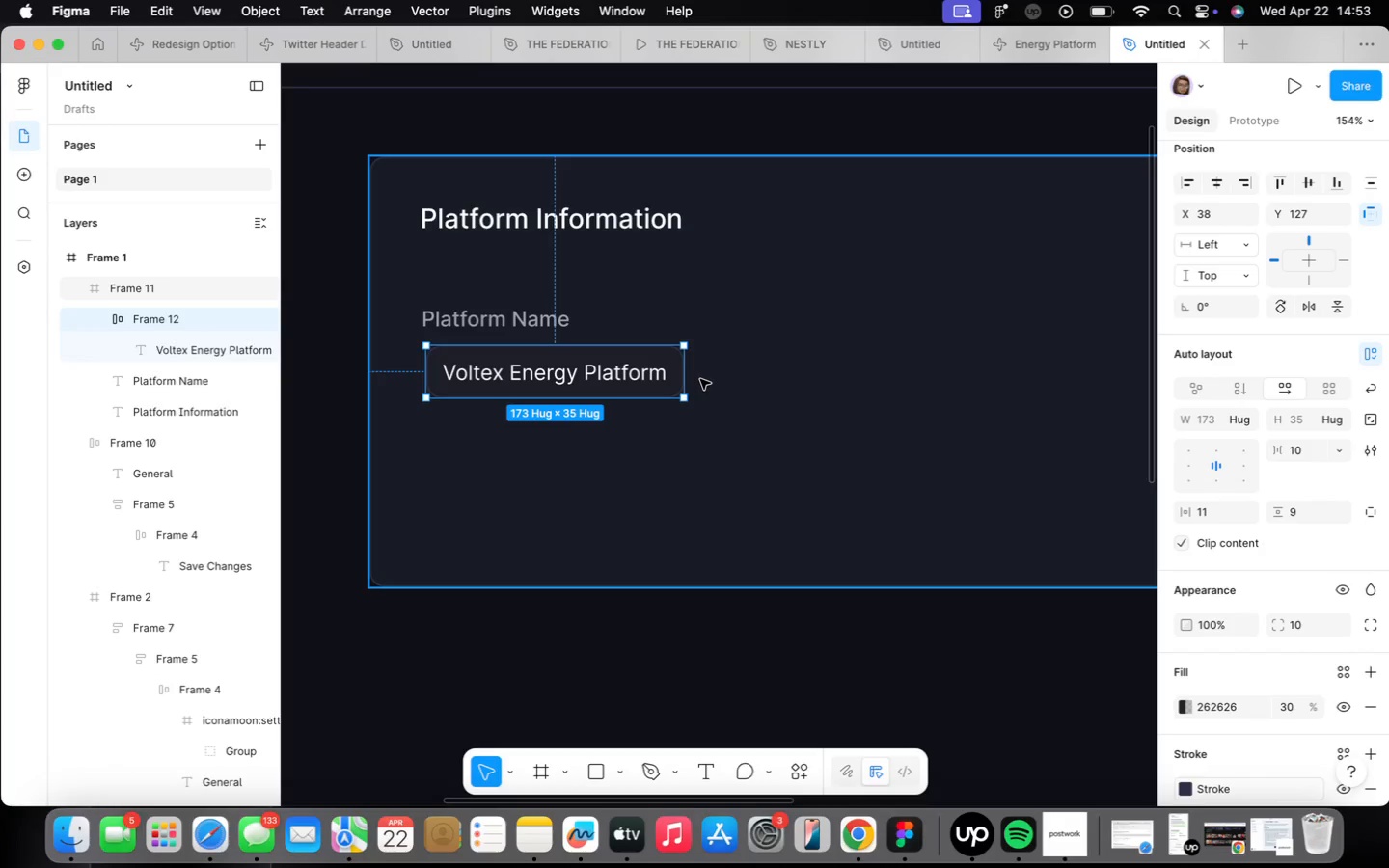 
left_click([1219, 419])
 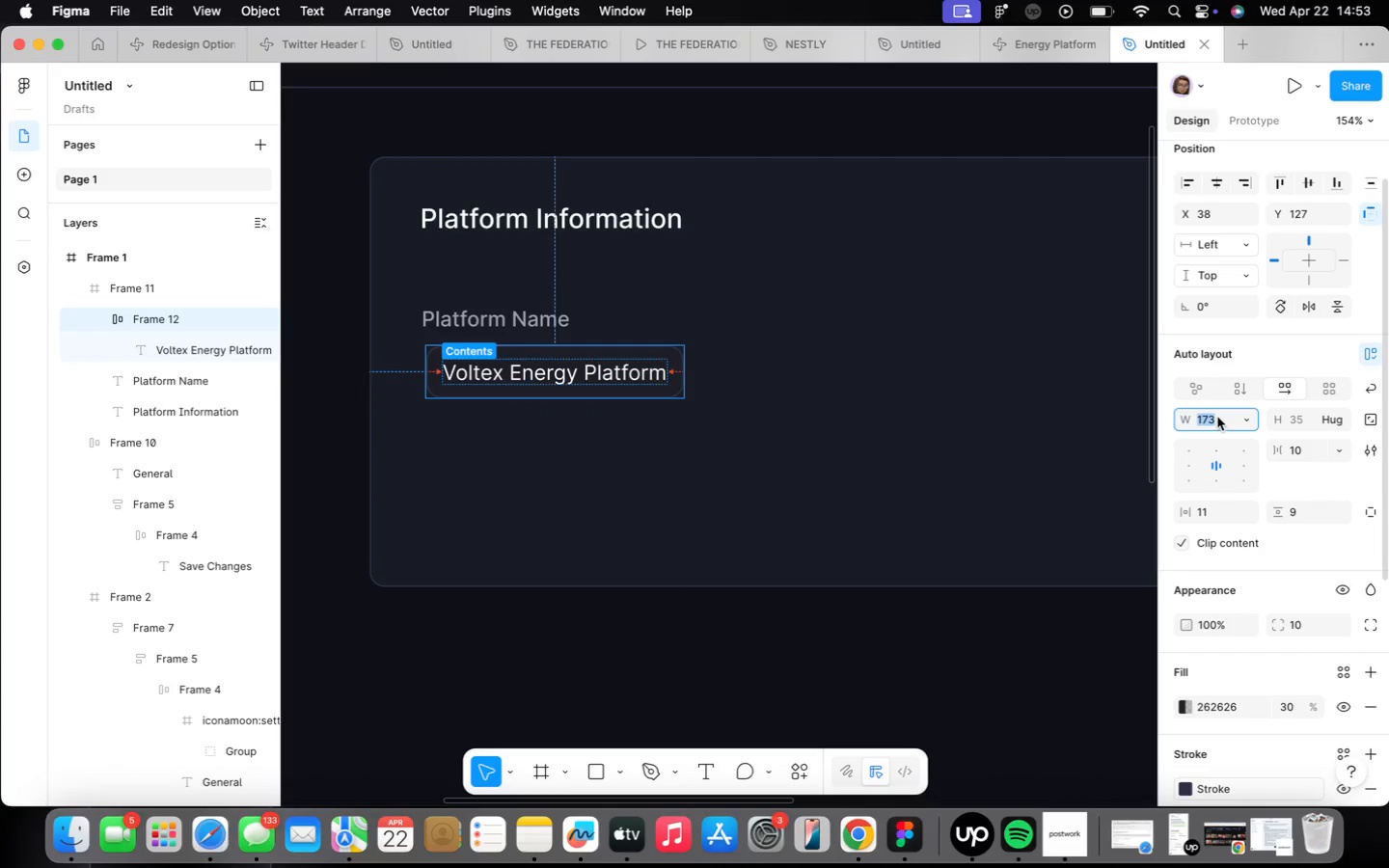 
type(455)
 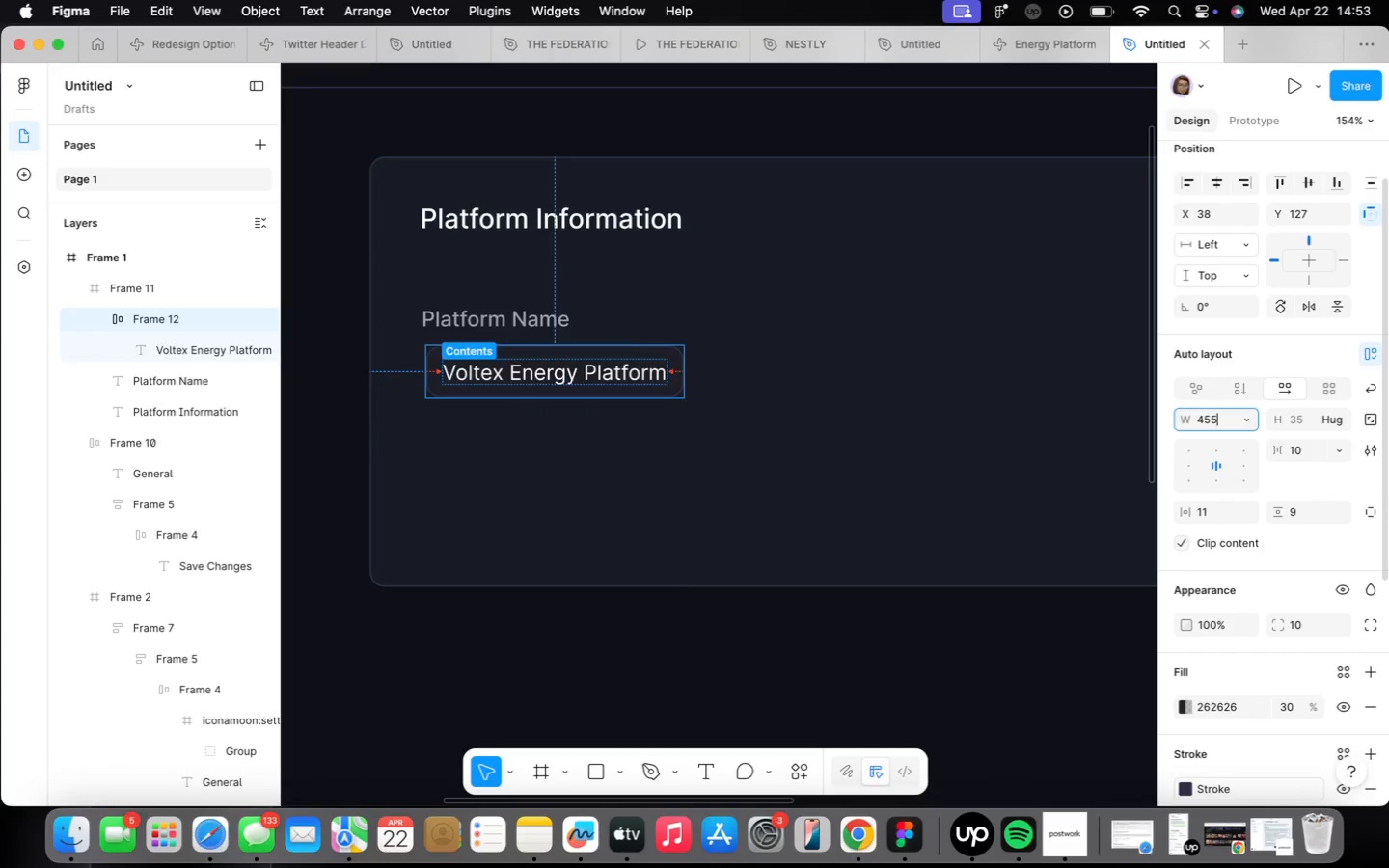 
key(Enter)
 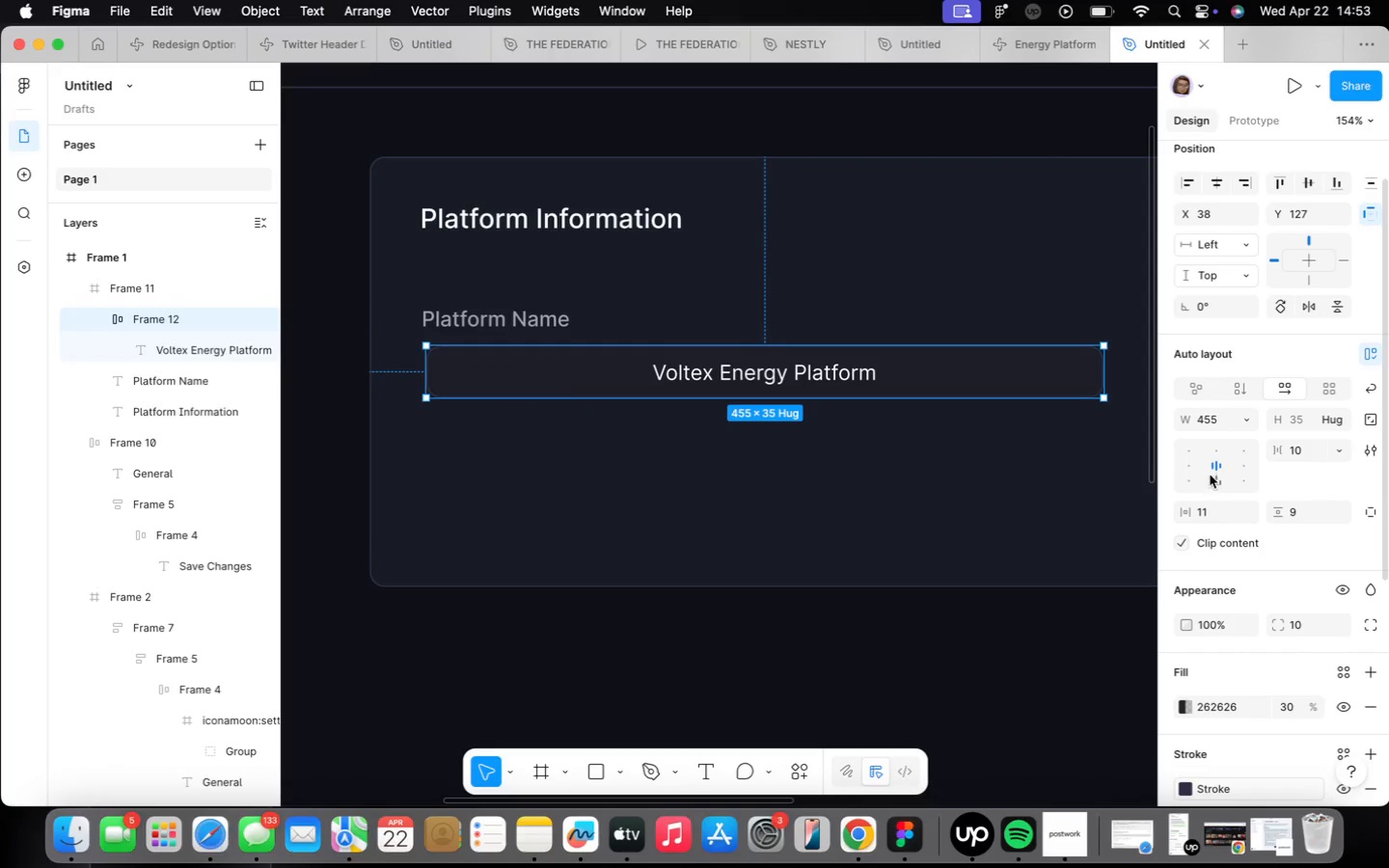 
left_click([1193, 463])
 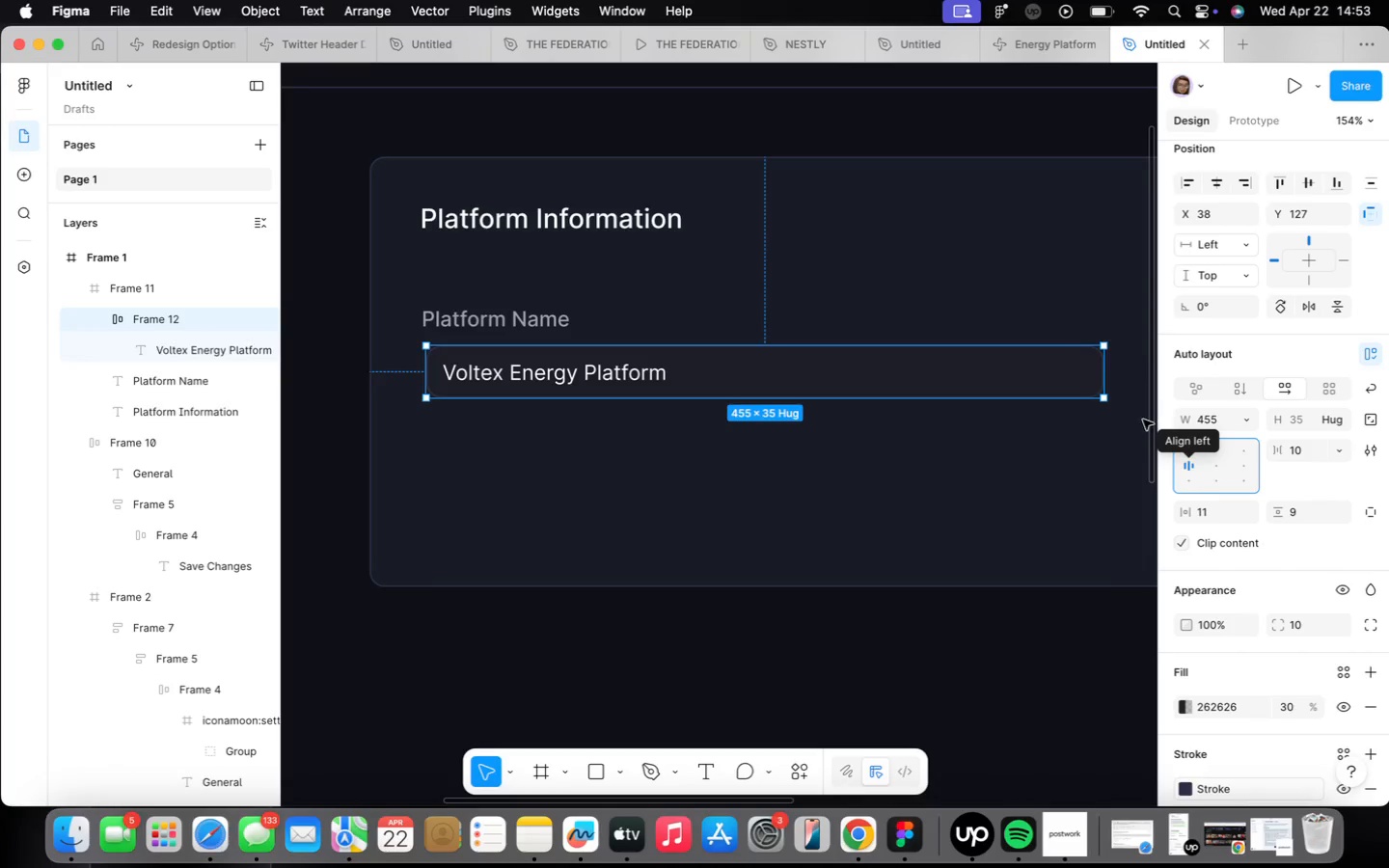 
left_click([966, 465])
 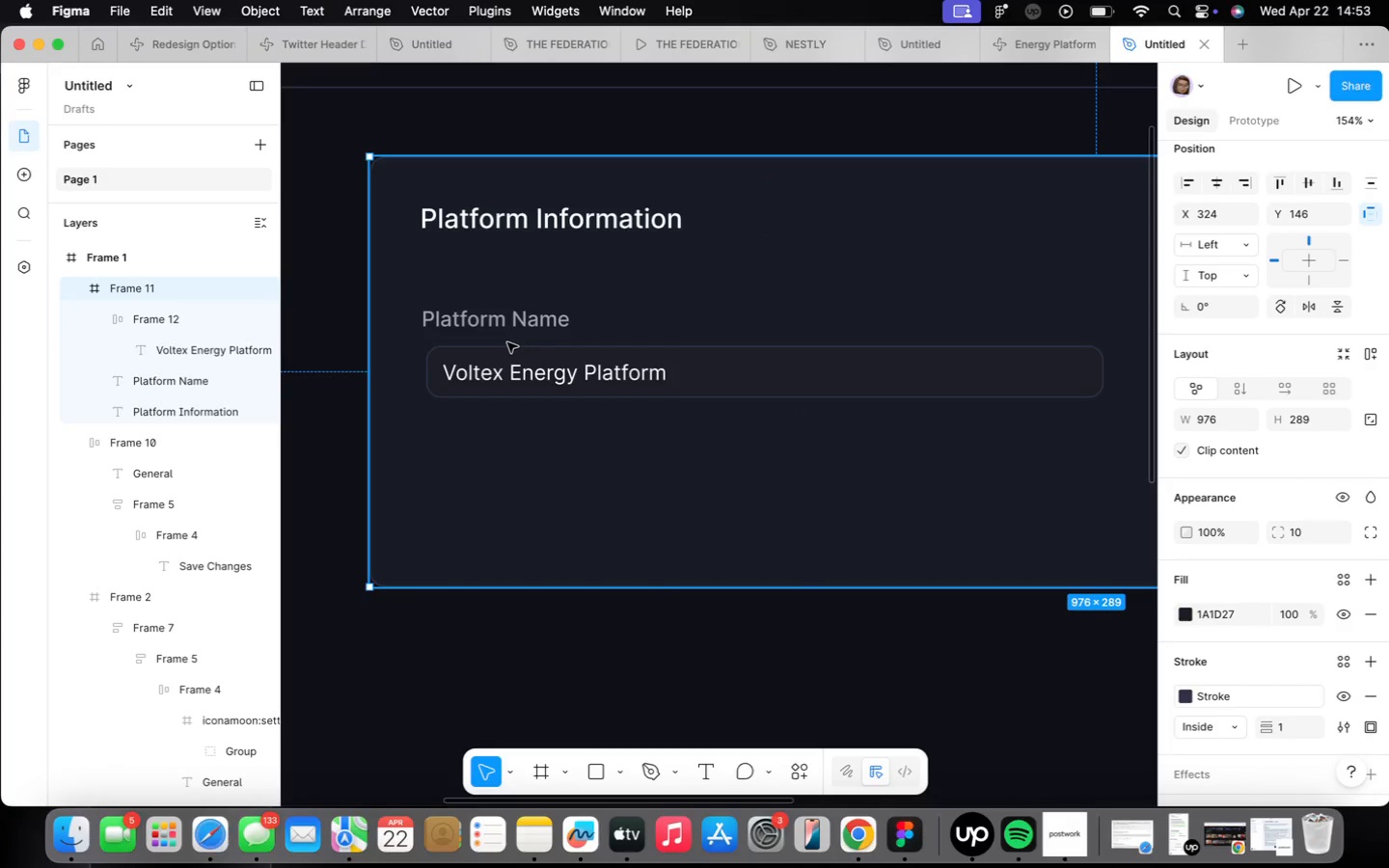 
double_click([506, 354])
 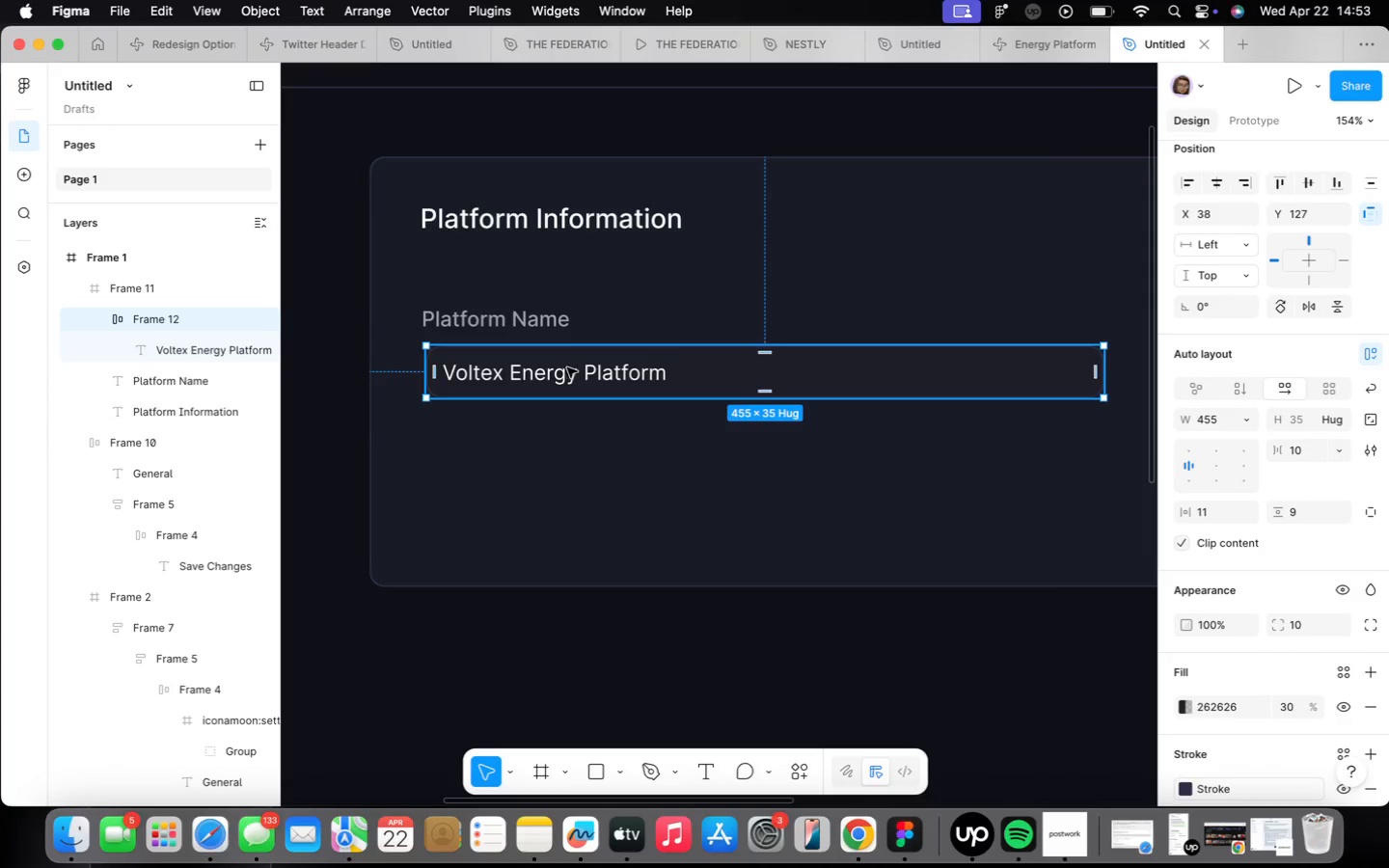 
left_click_drag(start_coordinate=[567, 367], to_coordinate=[562, 370])
 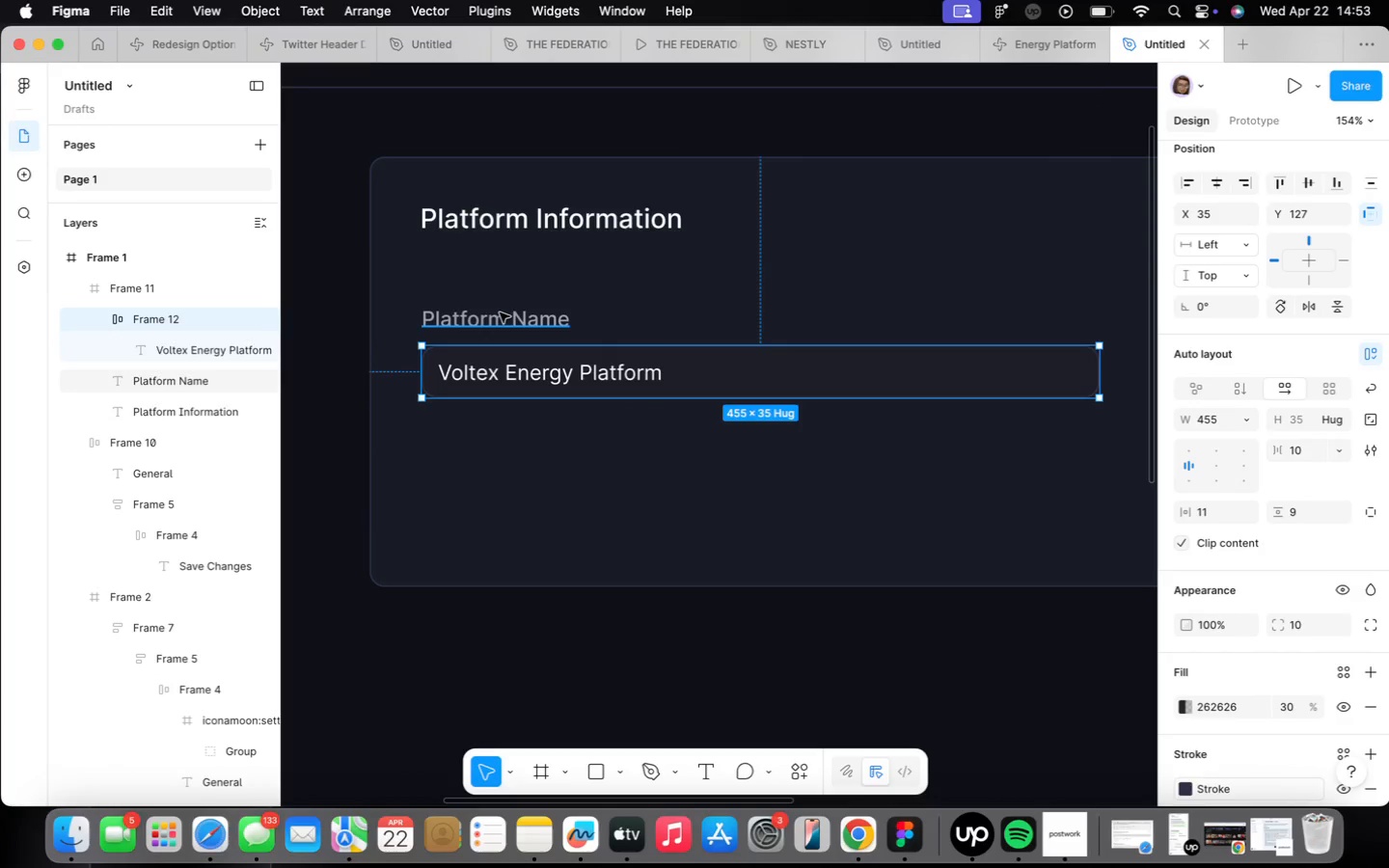 
hold_key(key=ShiftLeft, duration=0.44)
left_click([500, 312])
 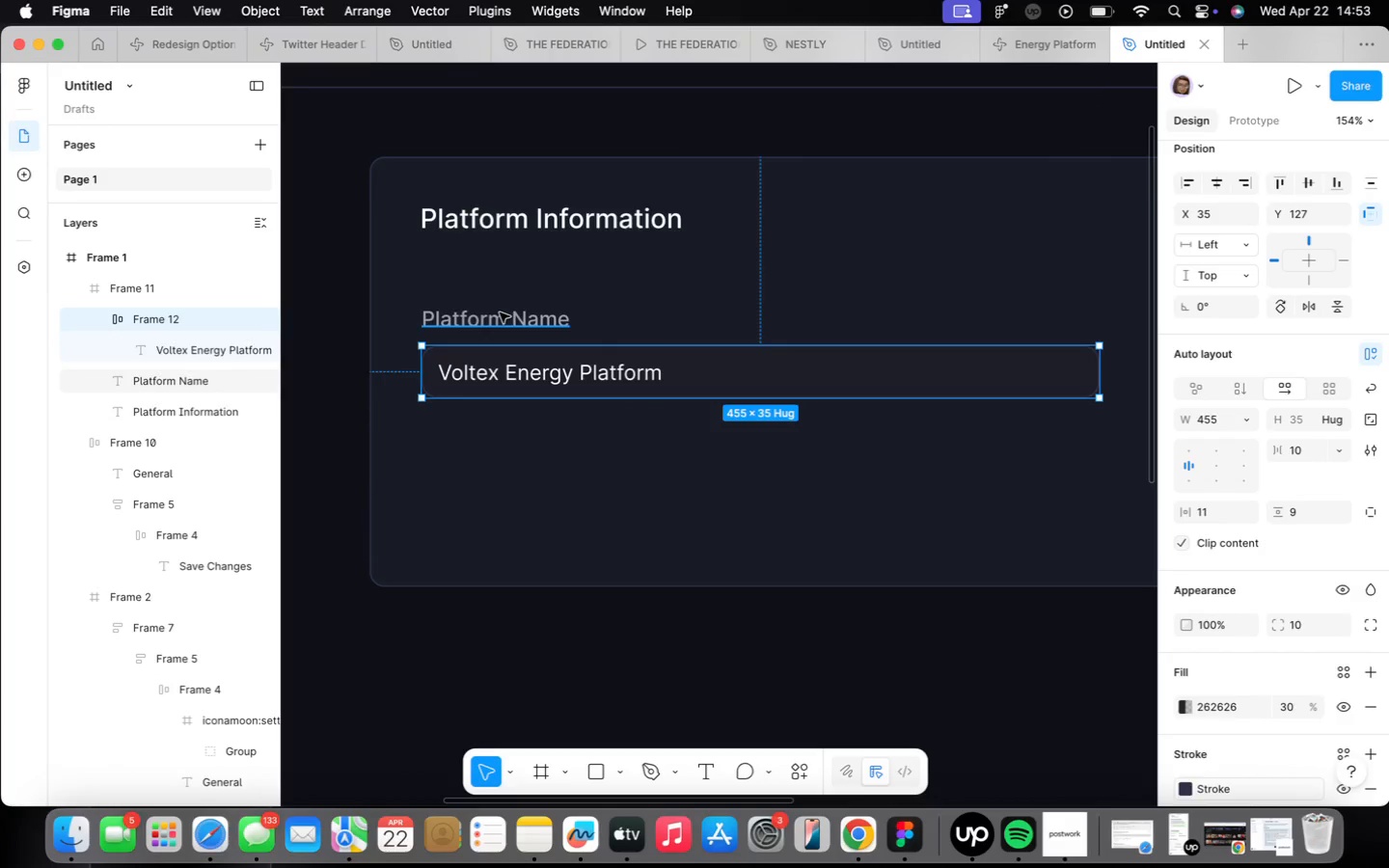 
key(Shift+A)
 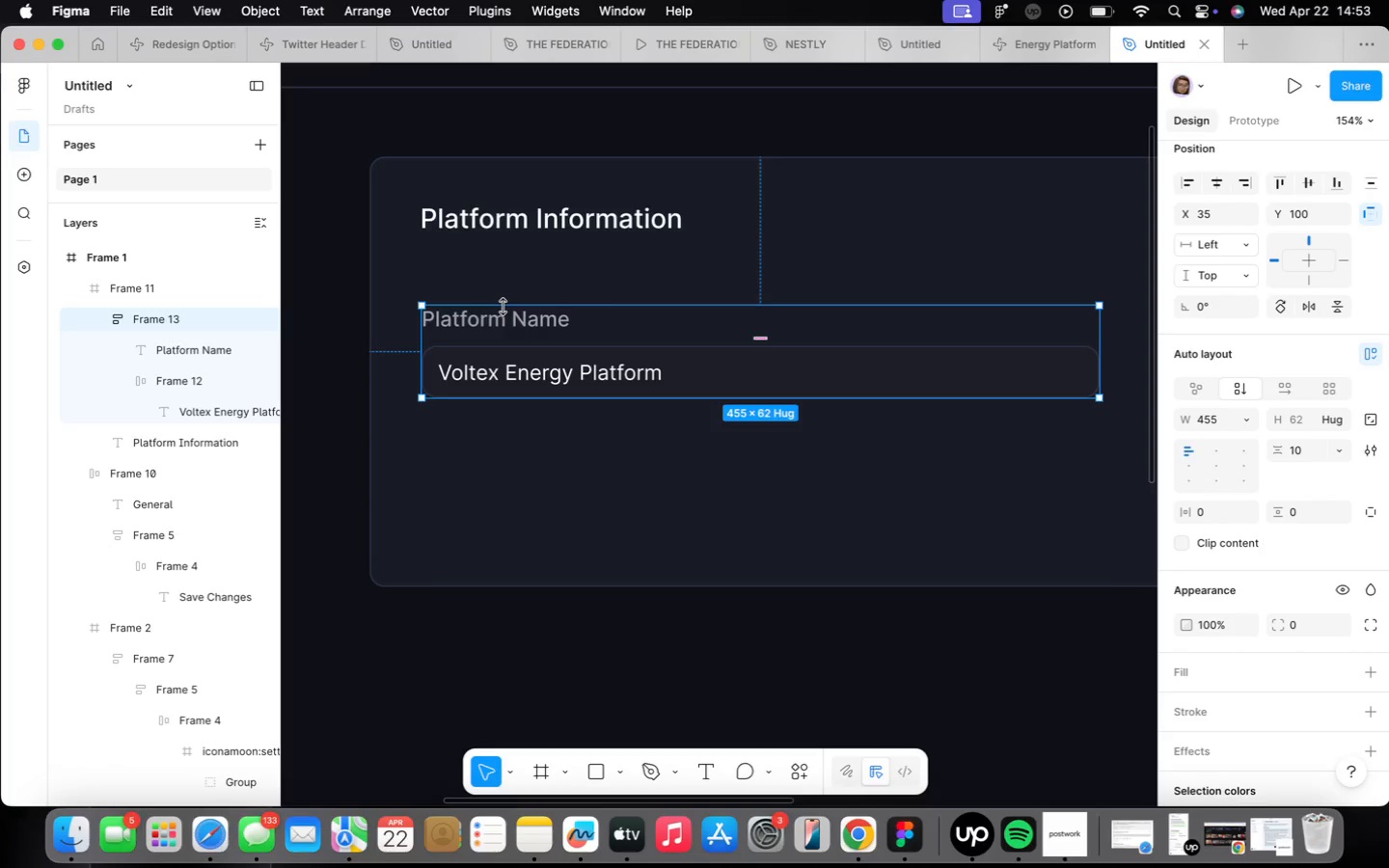 
wait(9.04)
 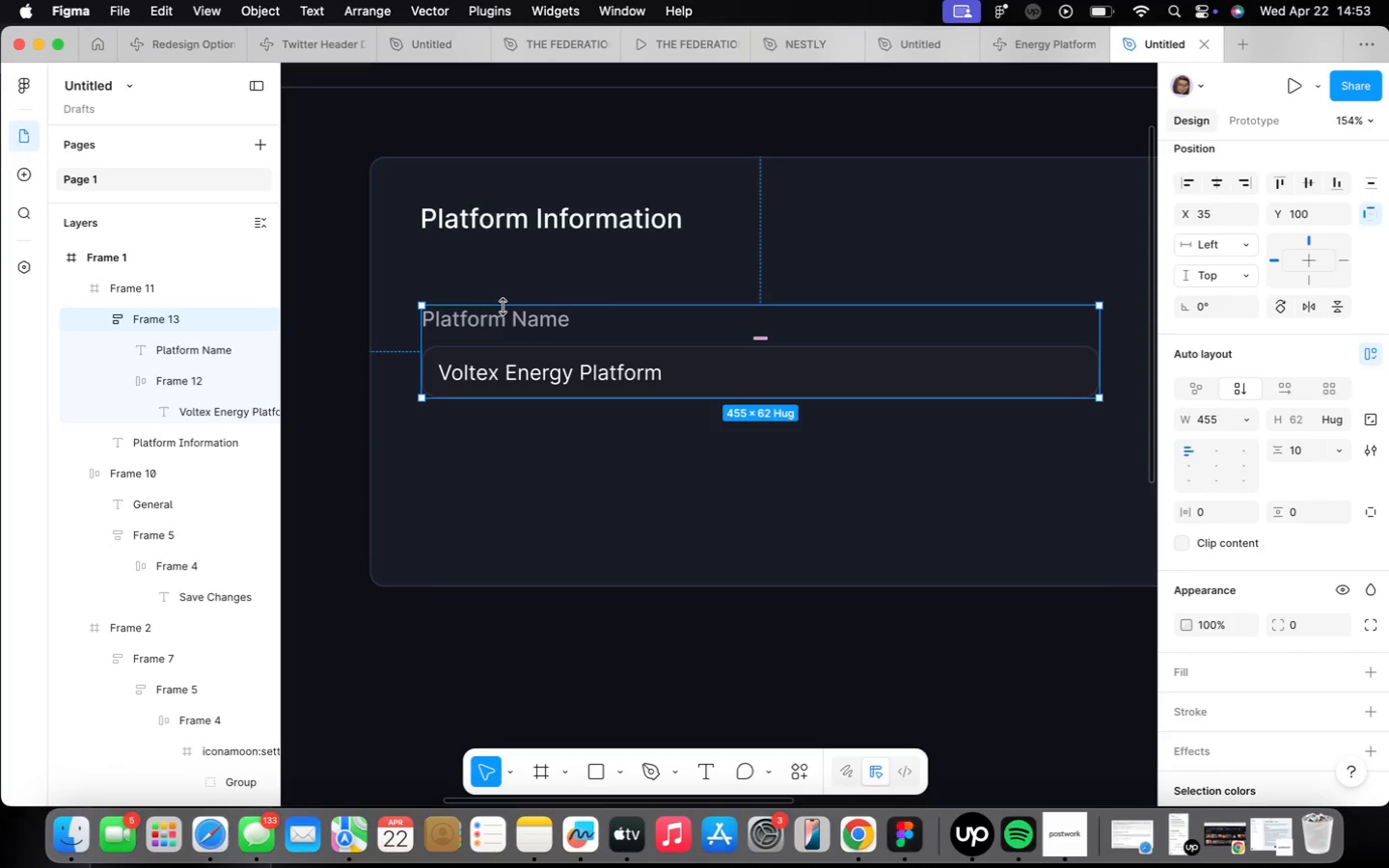 
scroll: coordinate [749, 431], scroll_direction: down, amount: 9.0
 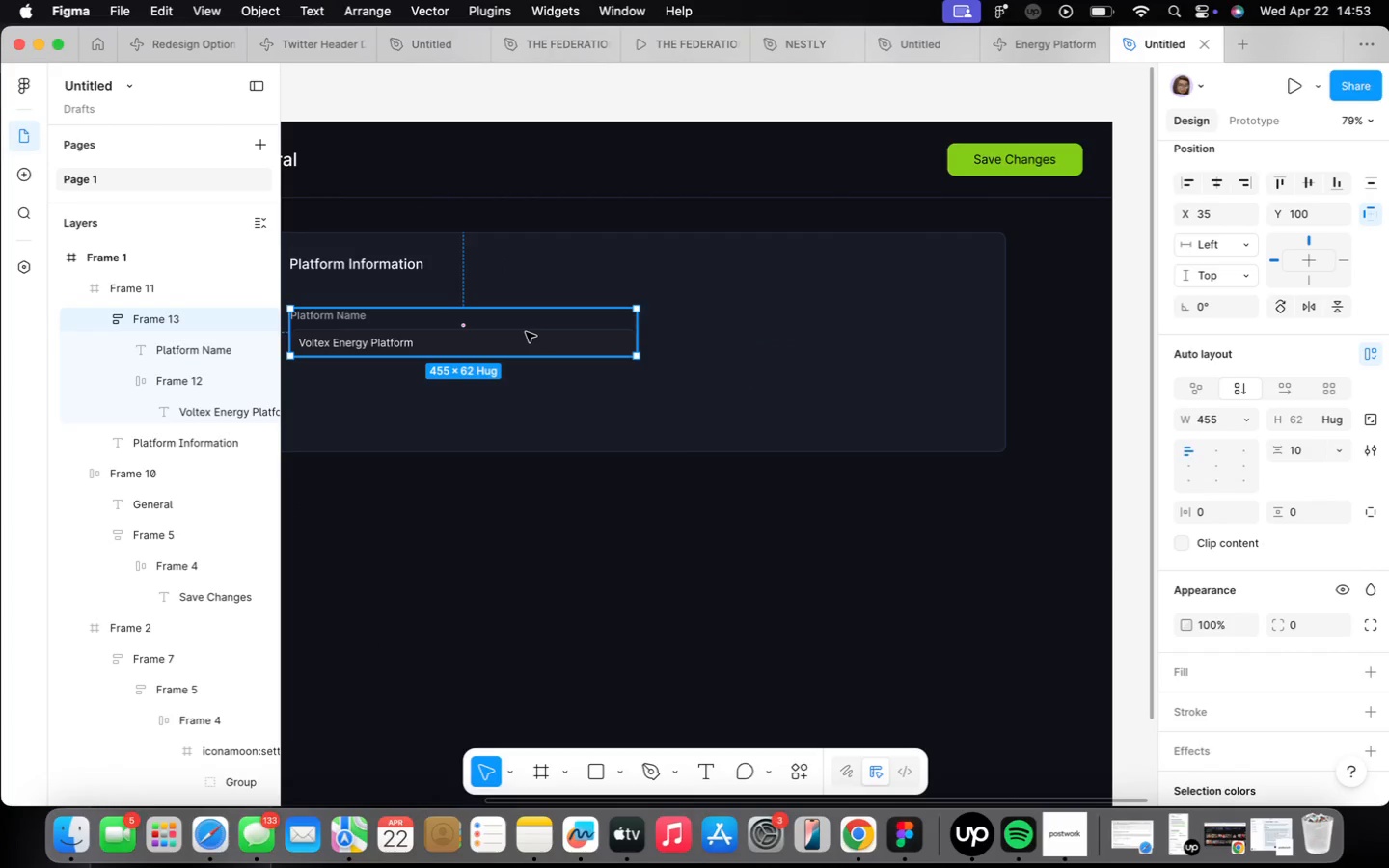 
hold_key(key=OptionLeft, duration=2.4)
left_click_drag(start_coordinate=[529, 330], to_coordinate=[886, 328])
 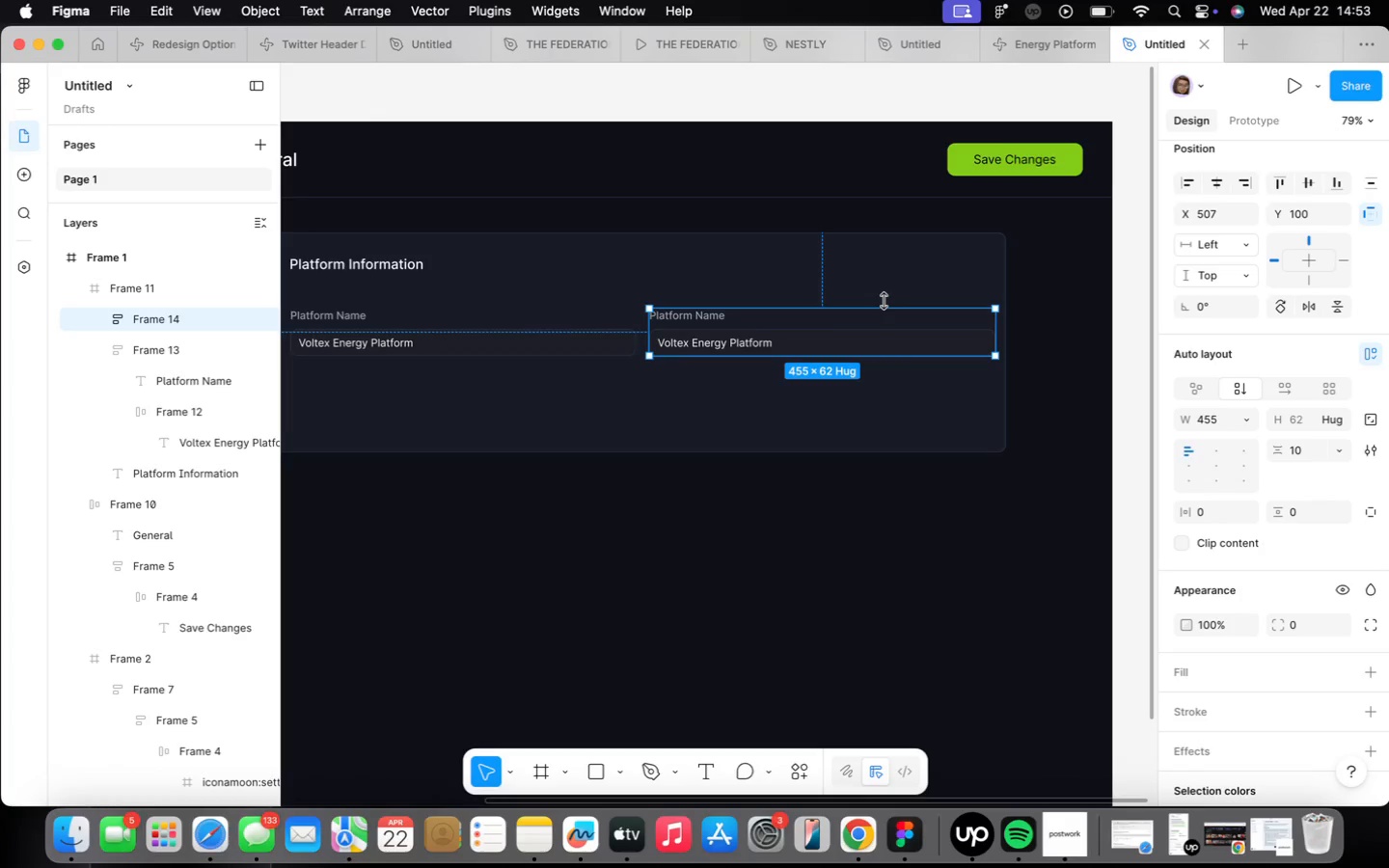 
wait(10.05)
 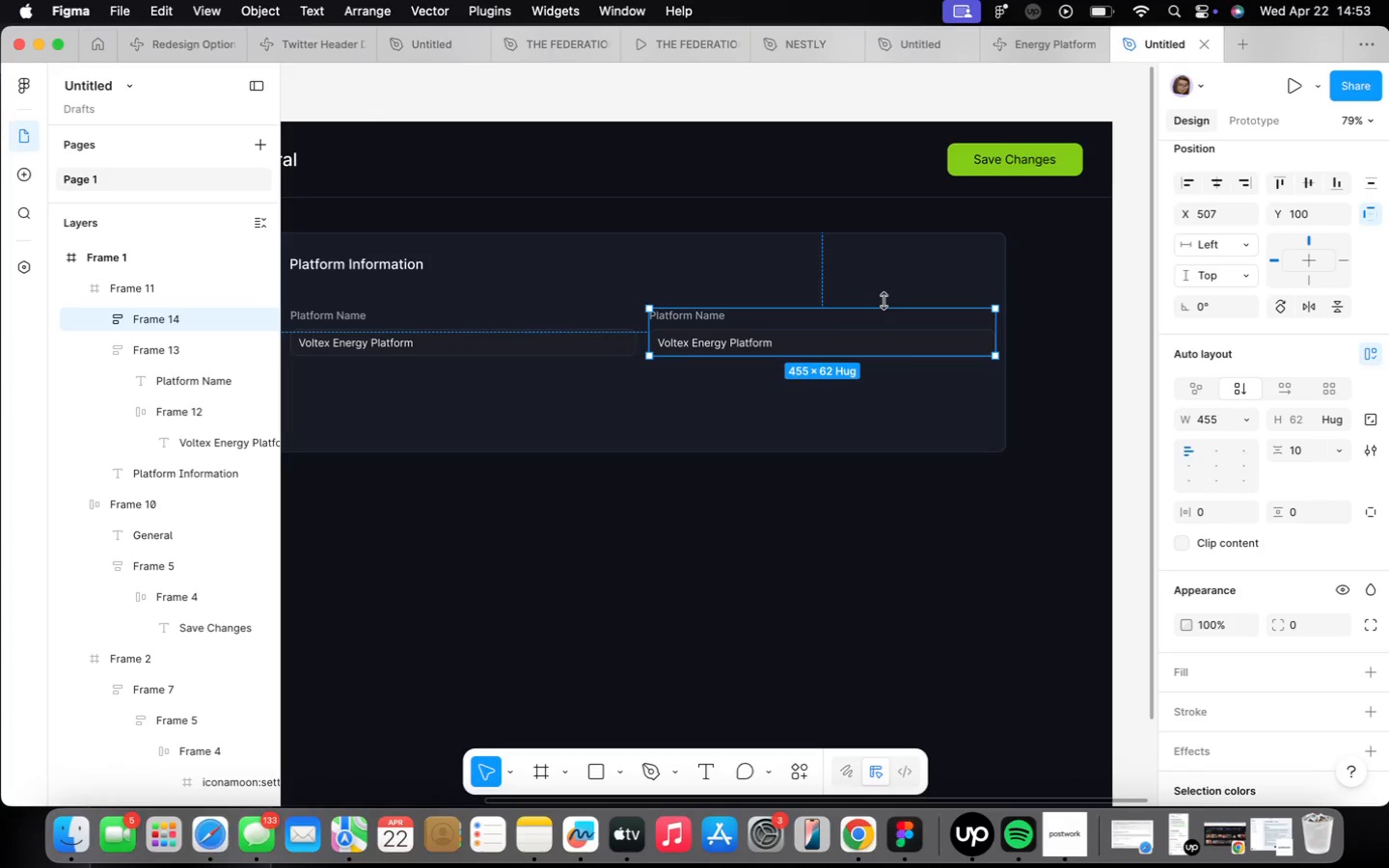 
key(Alt+ArrowLeft)
 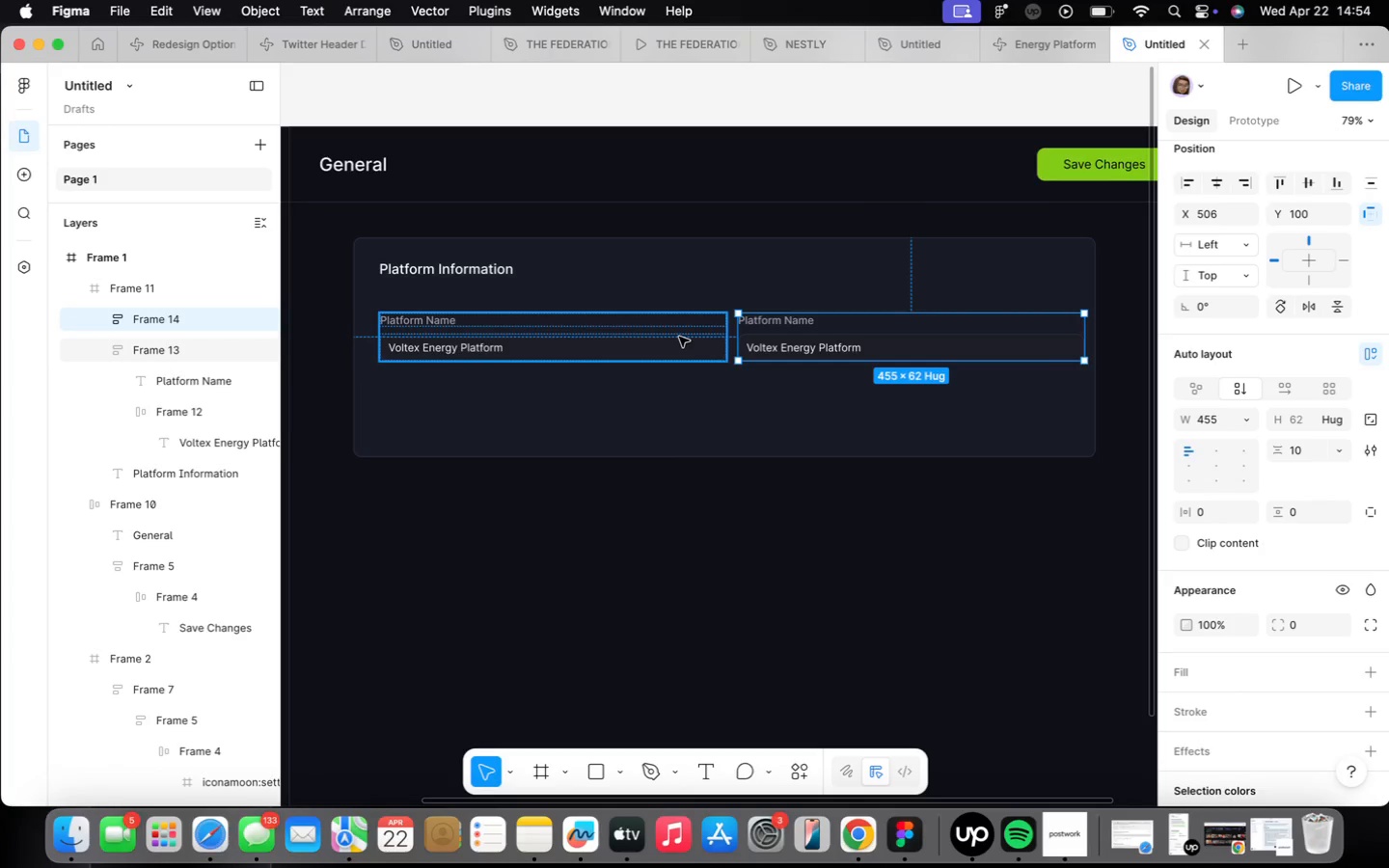 
wait(6.43)
 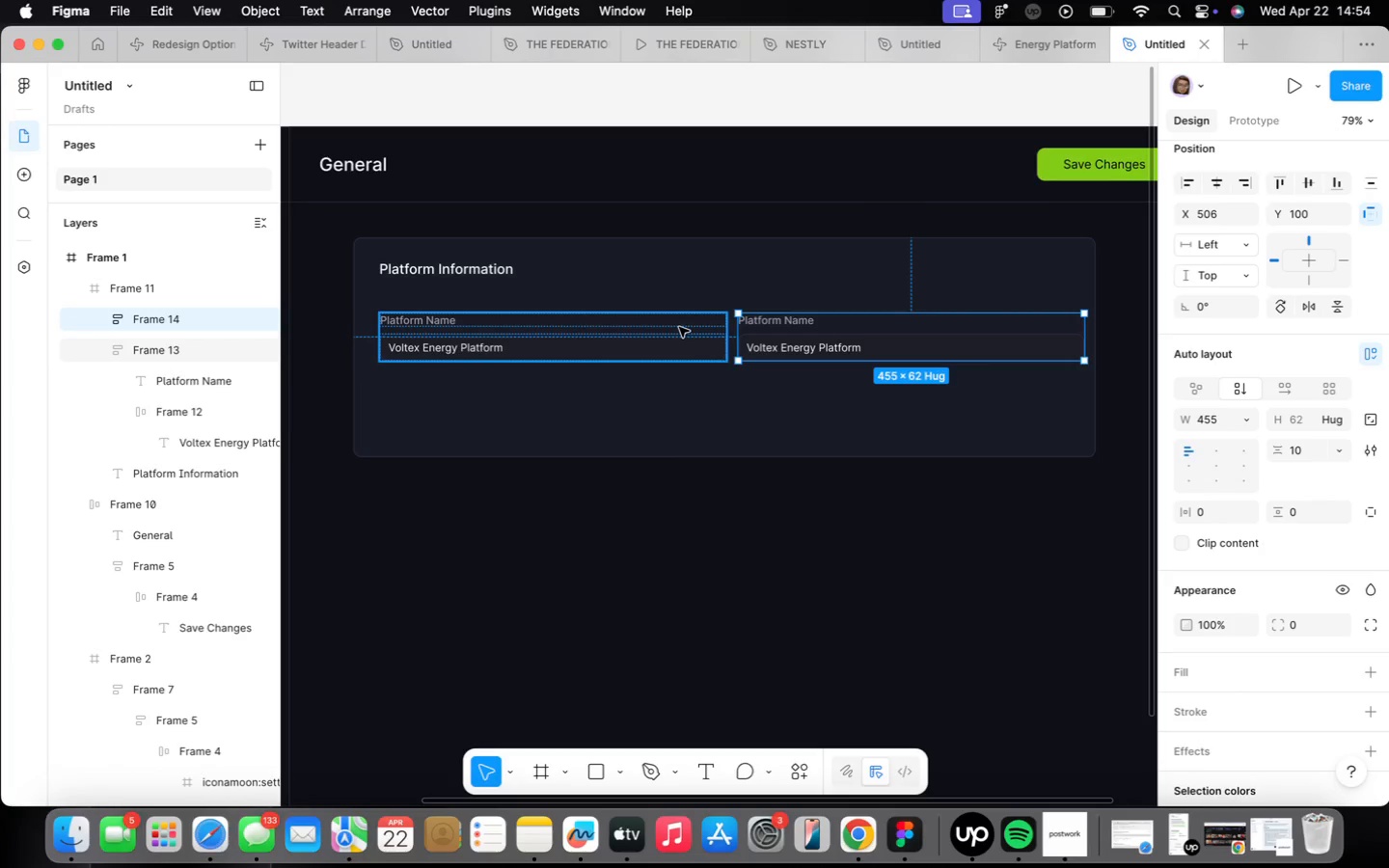 
double_click([769, 320])
 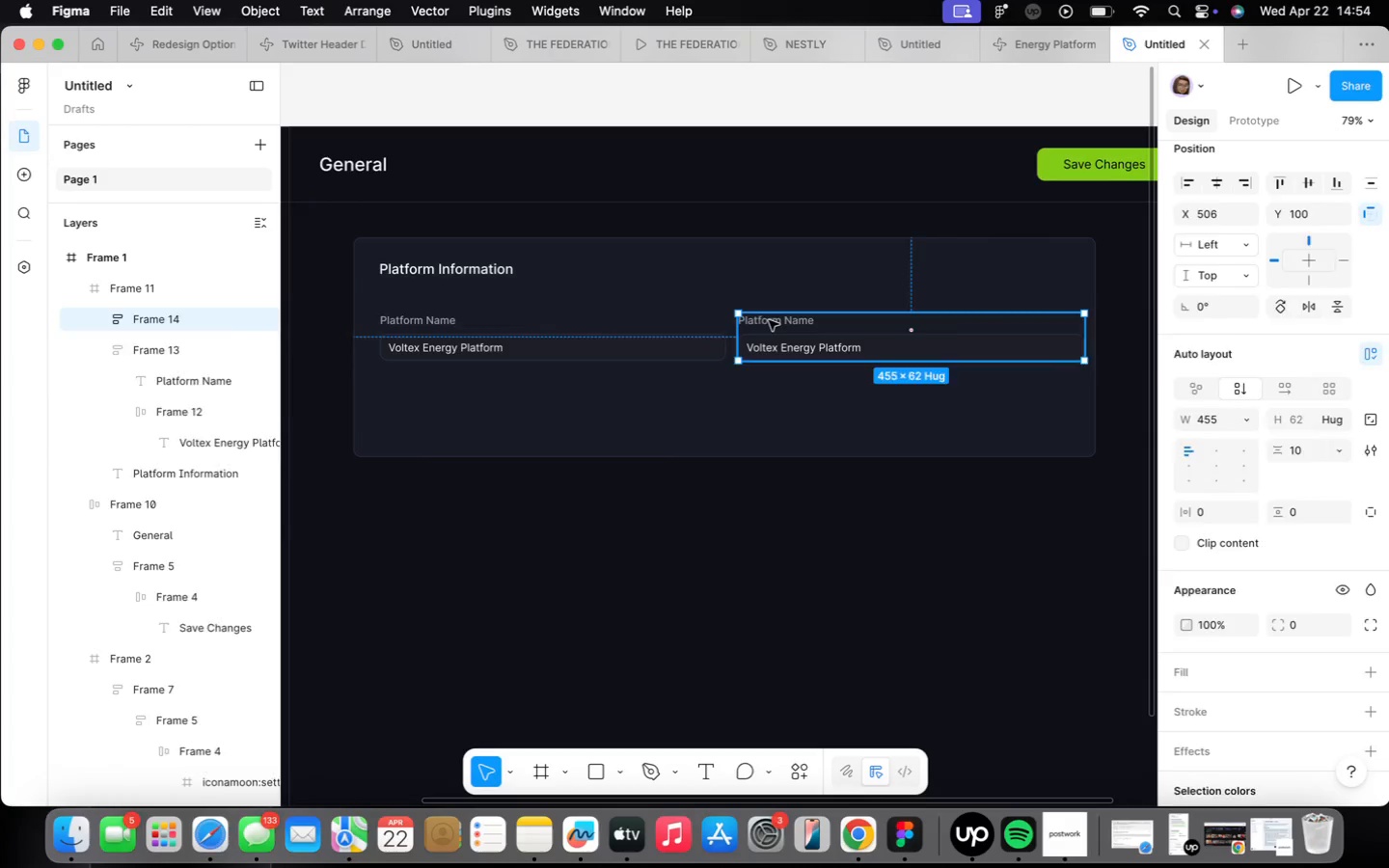 
triple_click([769, 320])
 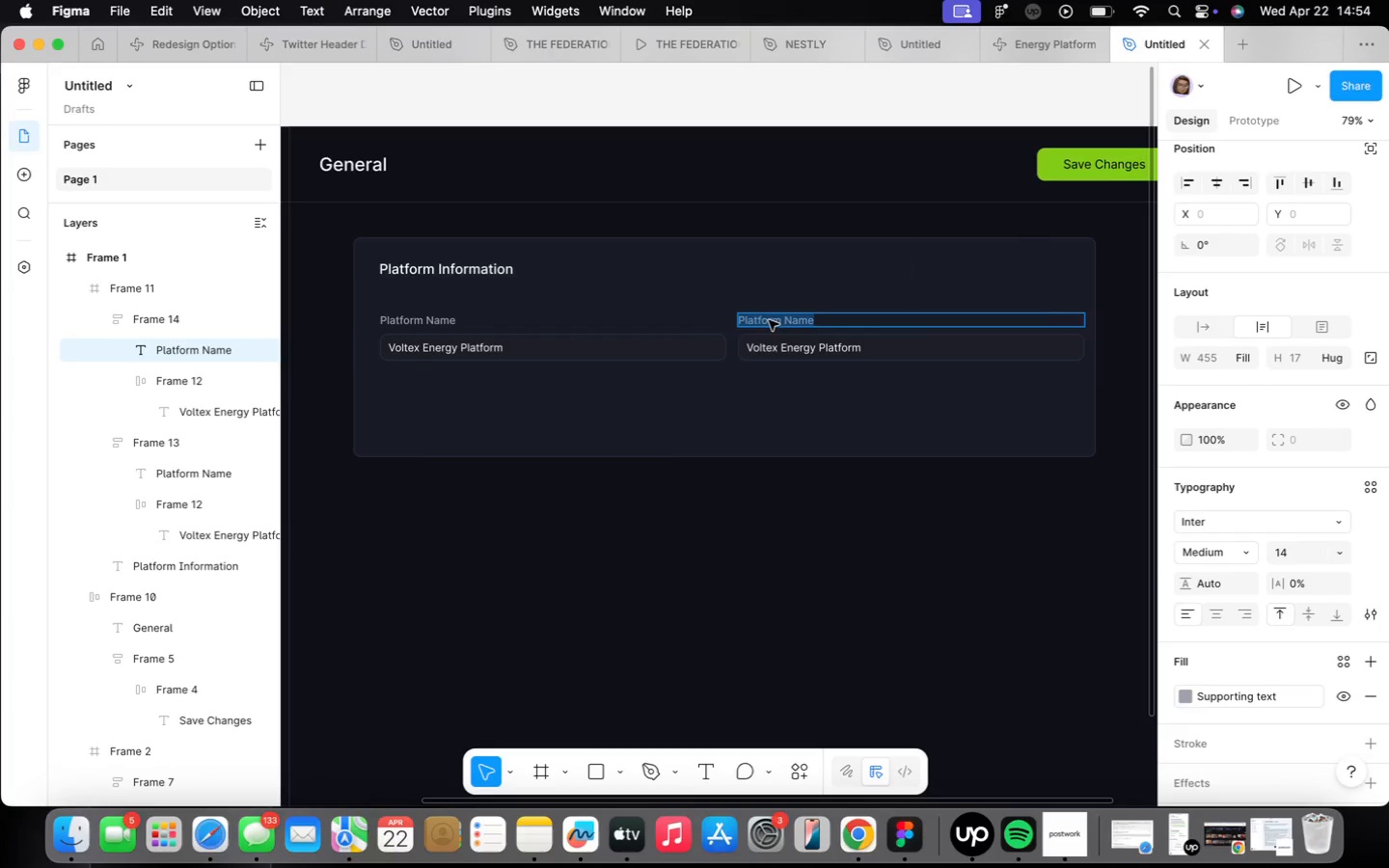 
triple_click([769, 320])
 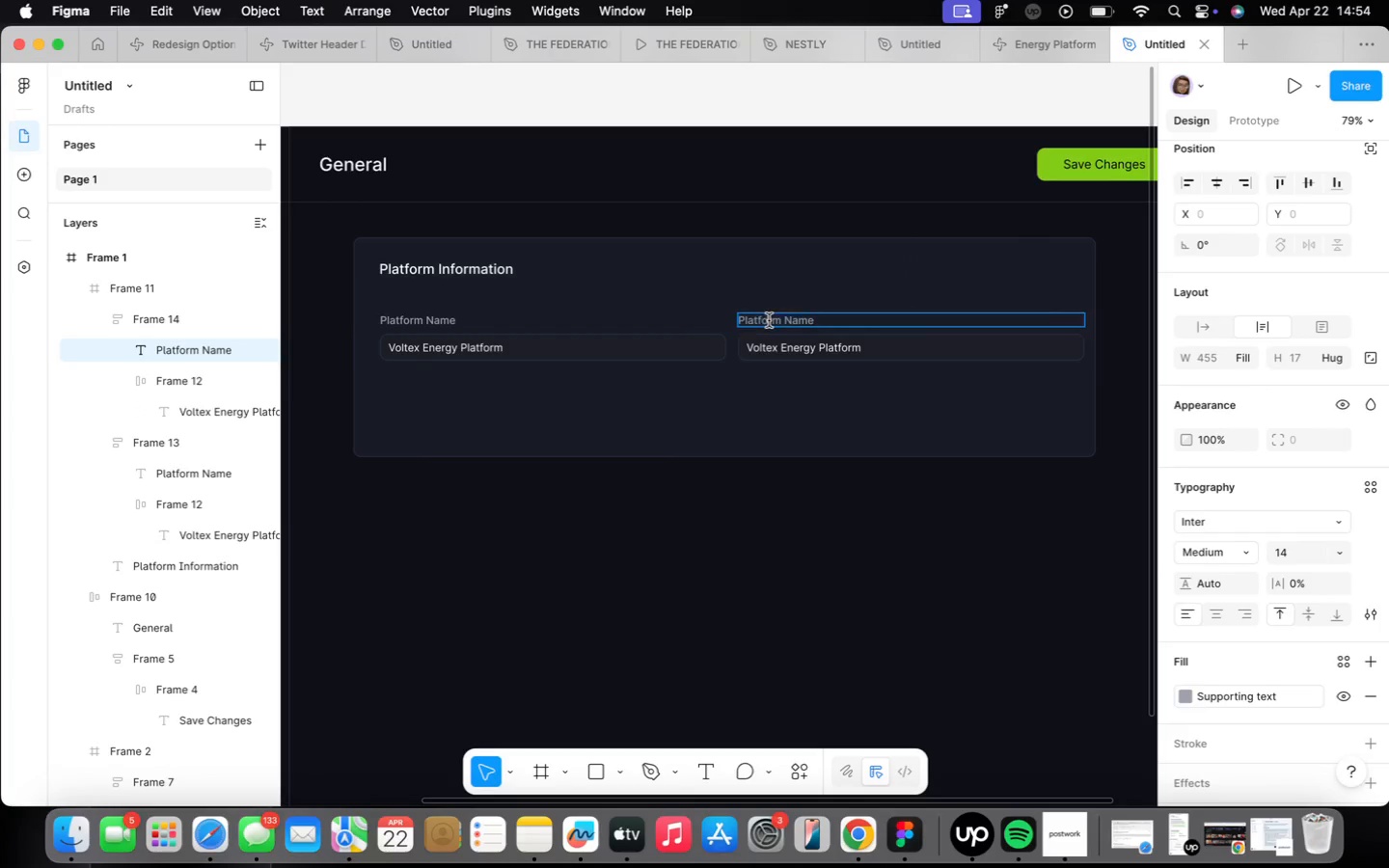 
triple_click([769, 320])
 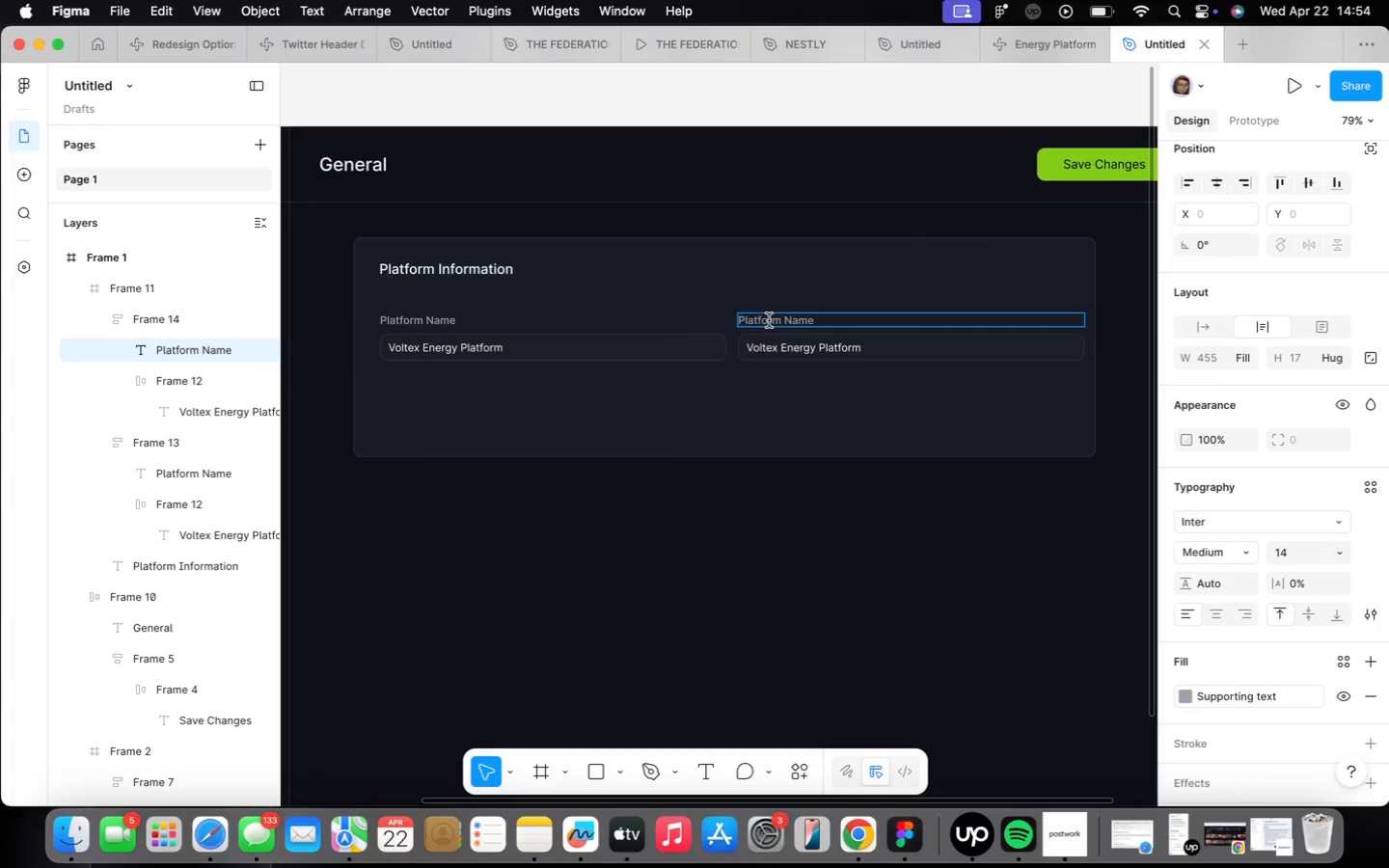 
double_click([769, 320])
 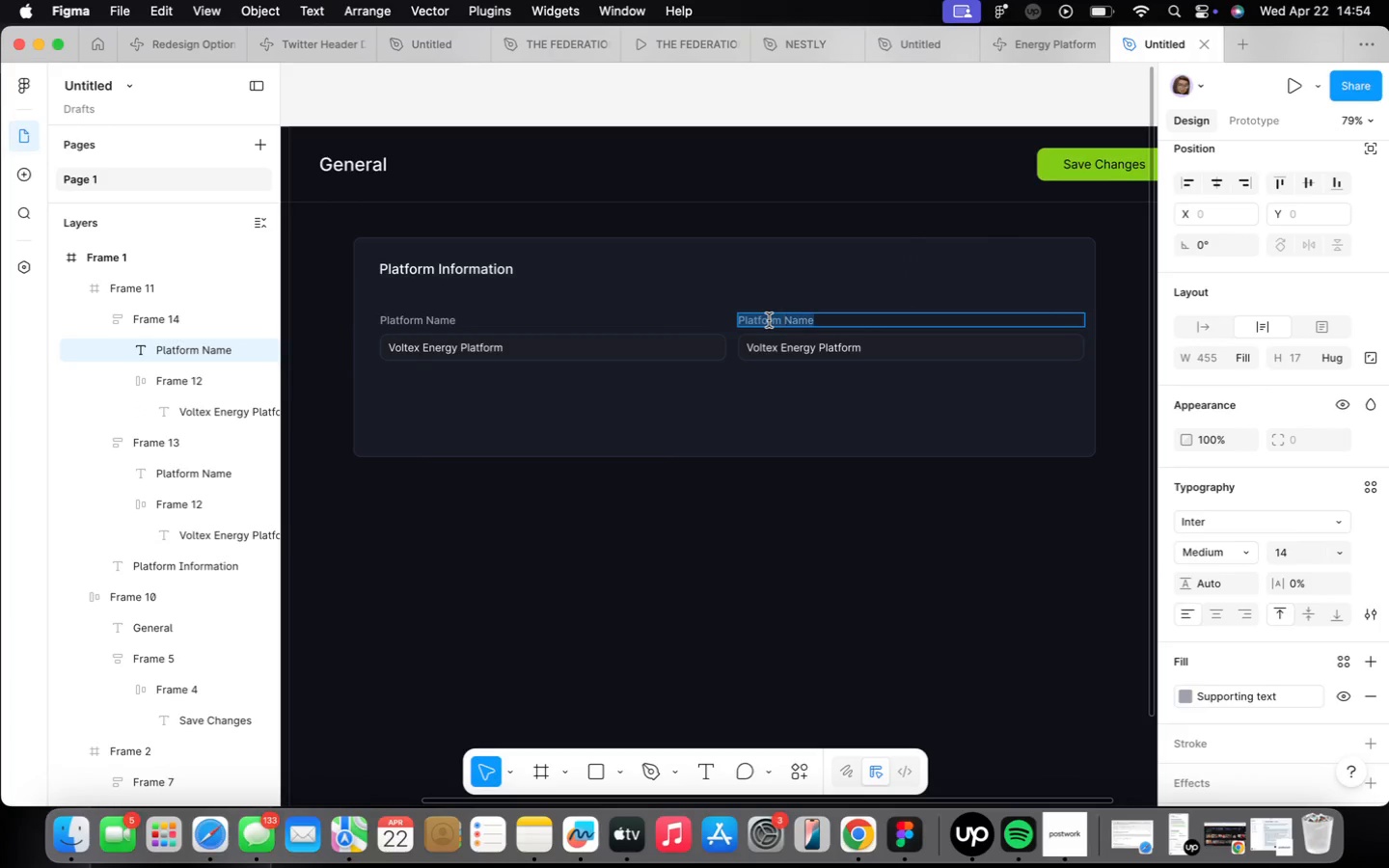 
triple_click([769, 320])
 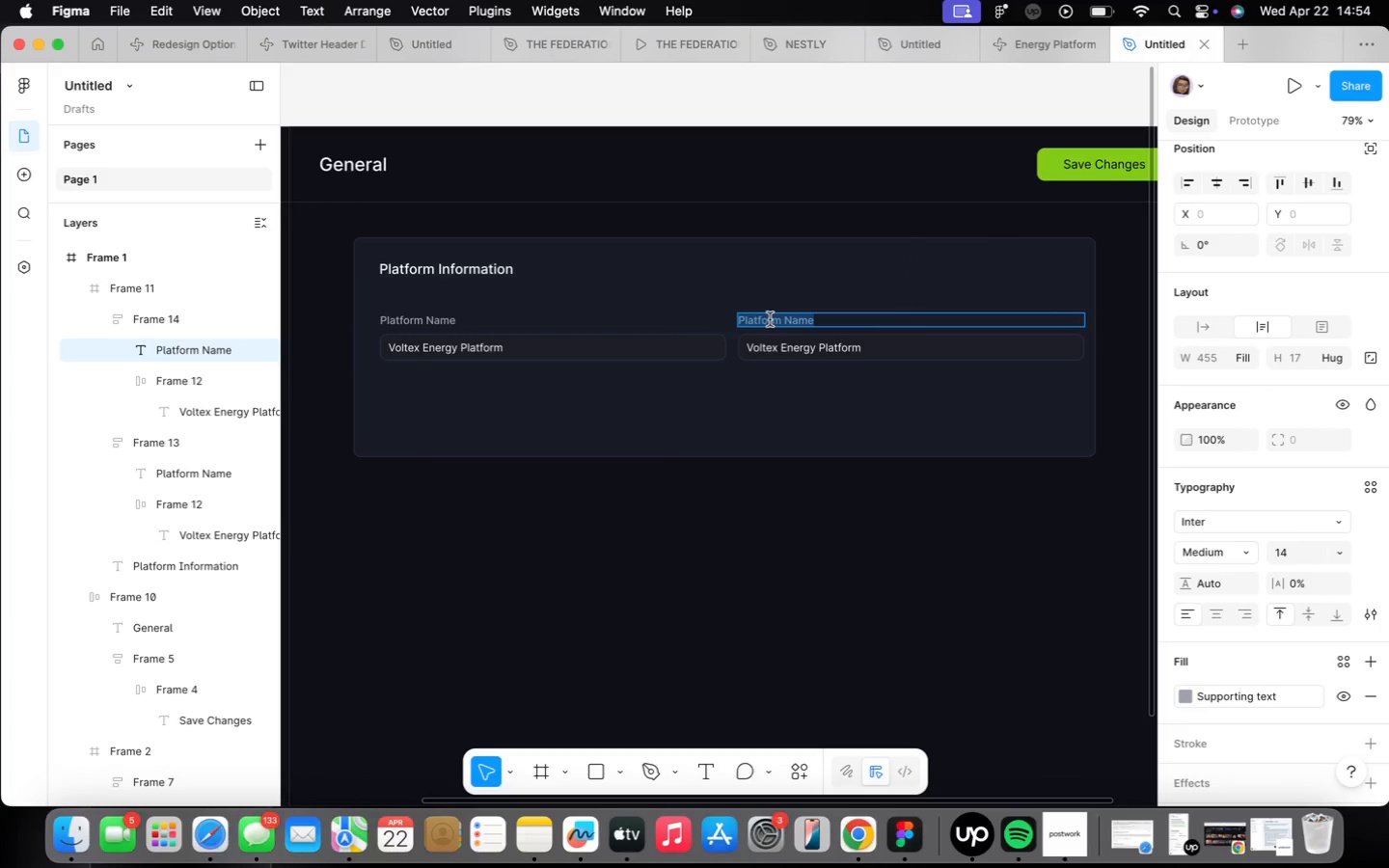 
type(Organizational)
key(Backspace)
key(Backspace)
type( ID)
 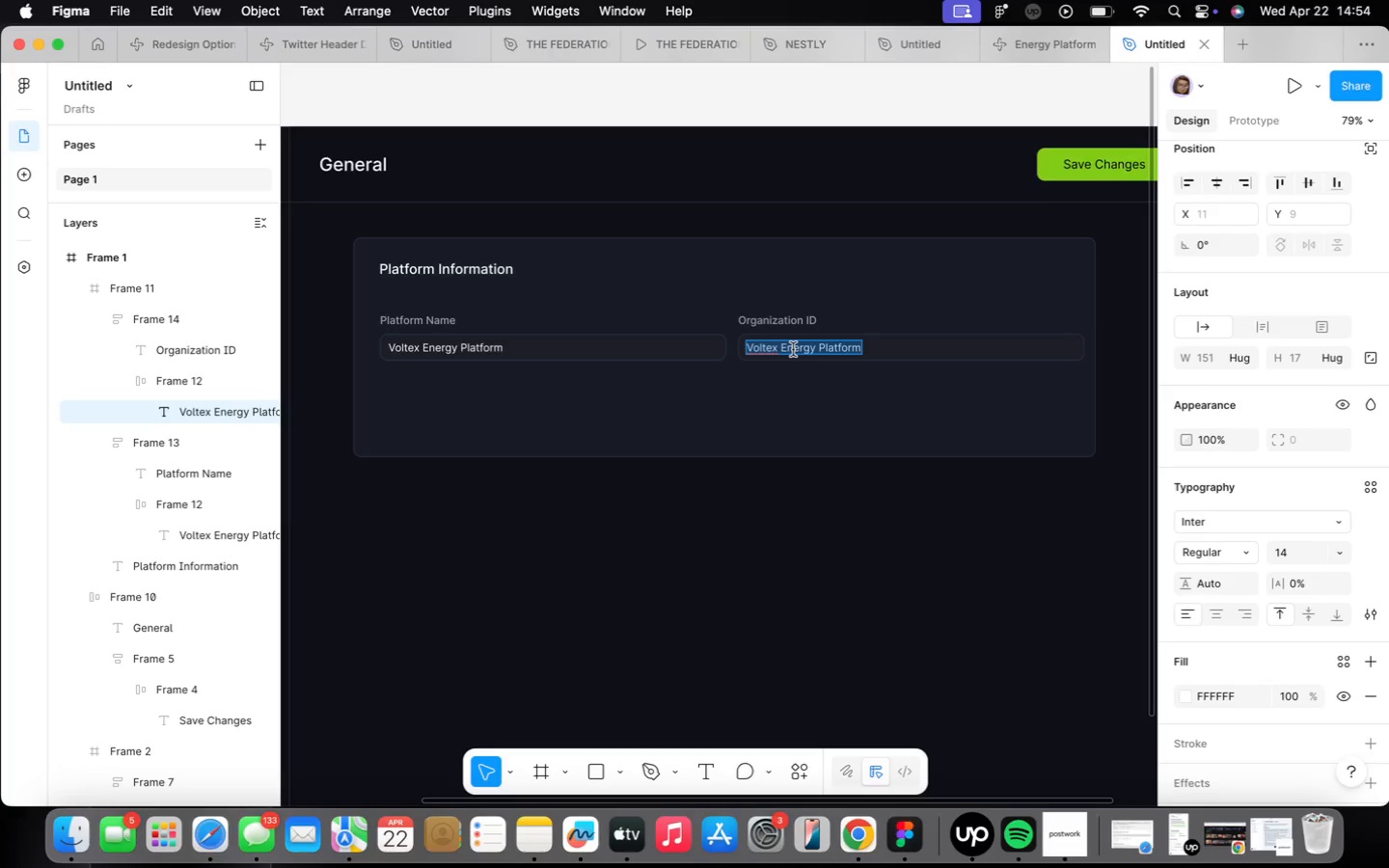 
wait(5.9)
 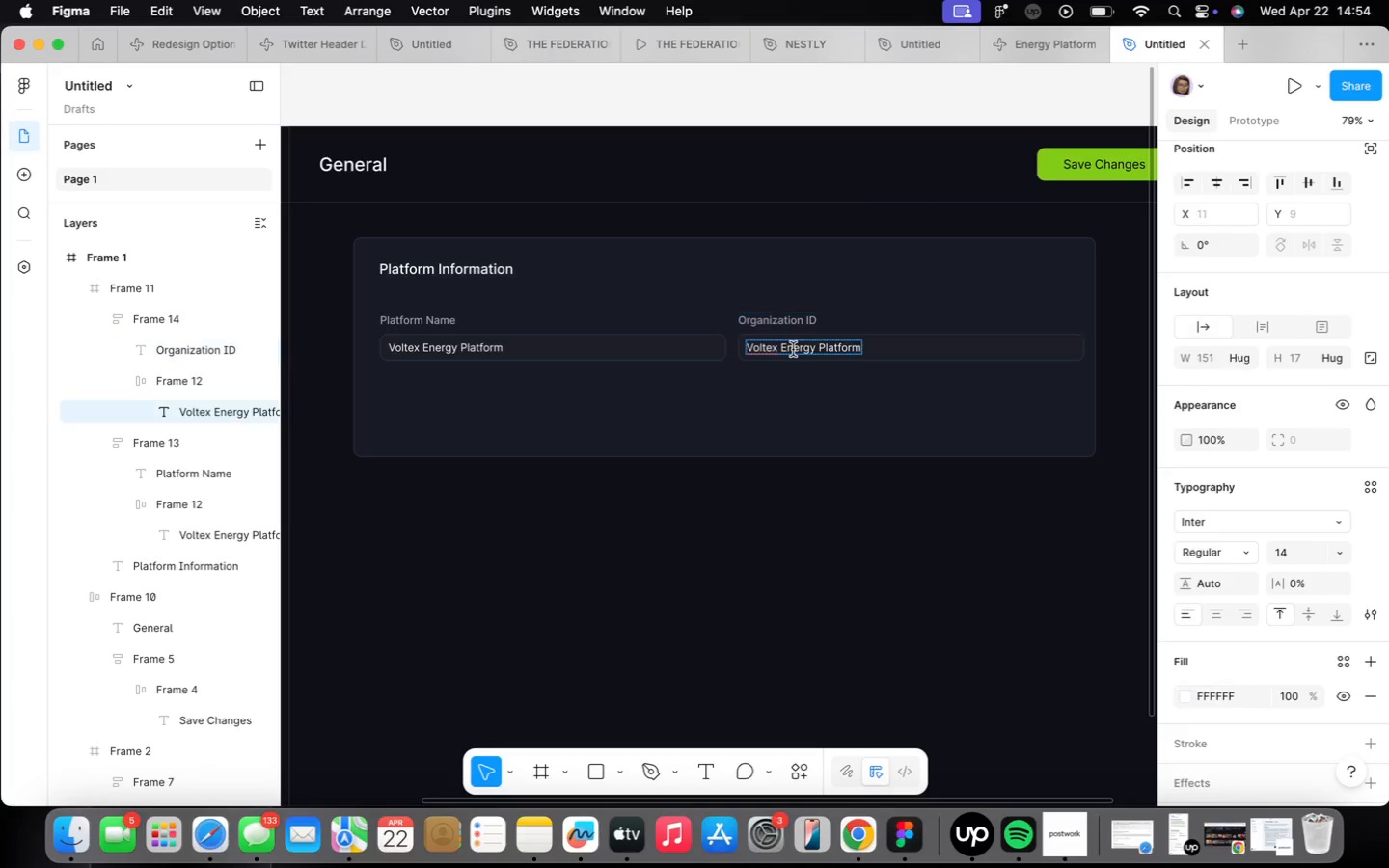 
type(VLTX-2026-001)
 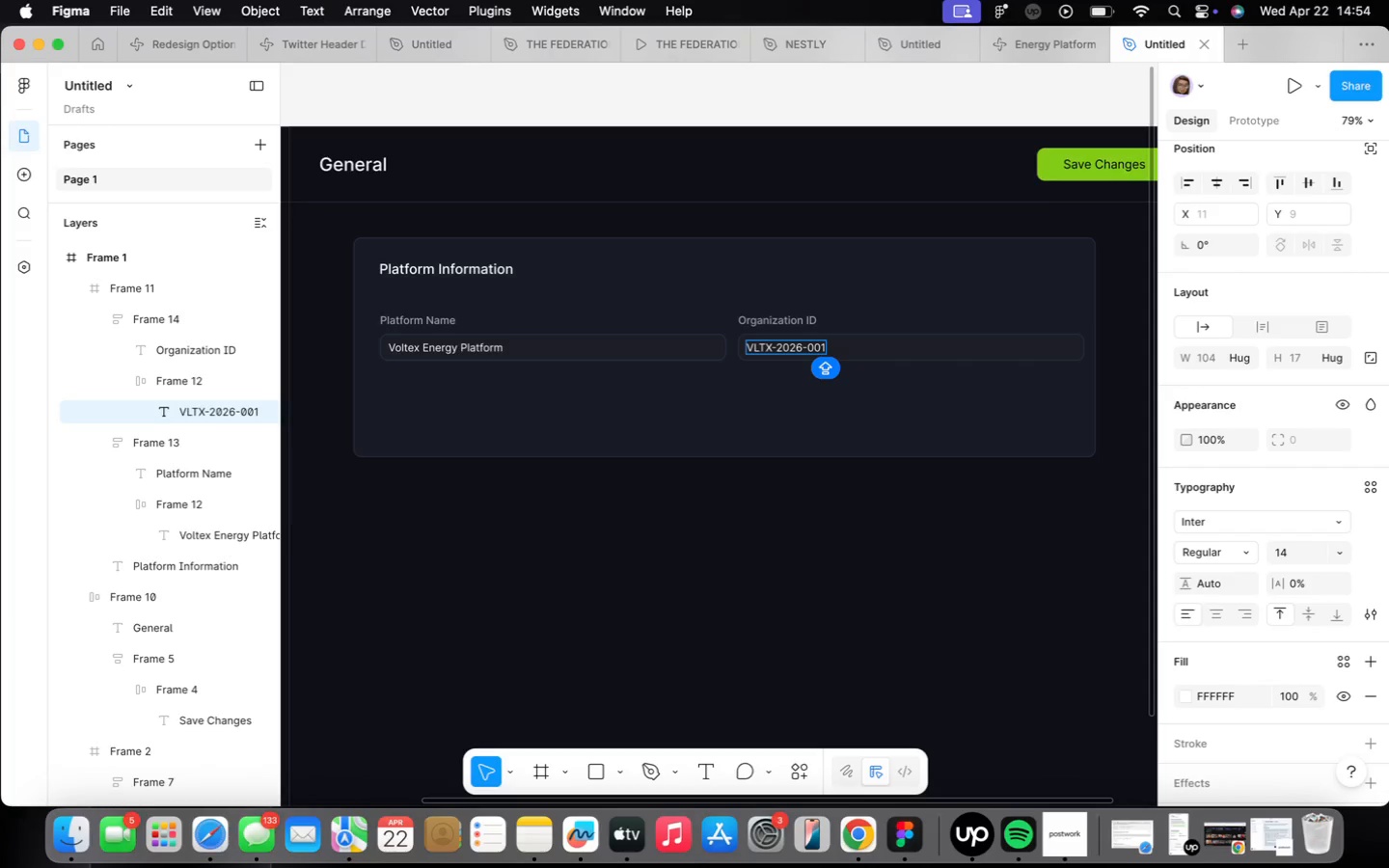 
scroll: coordinate [795, 347], scroll_direction: down, amount: 1.0
 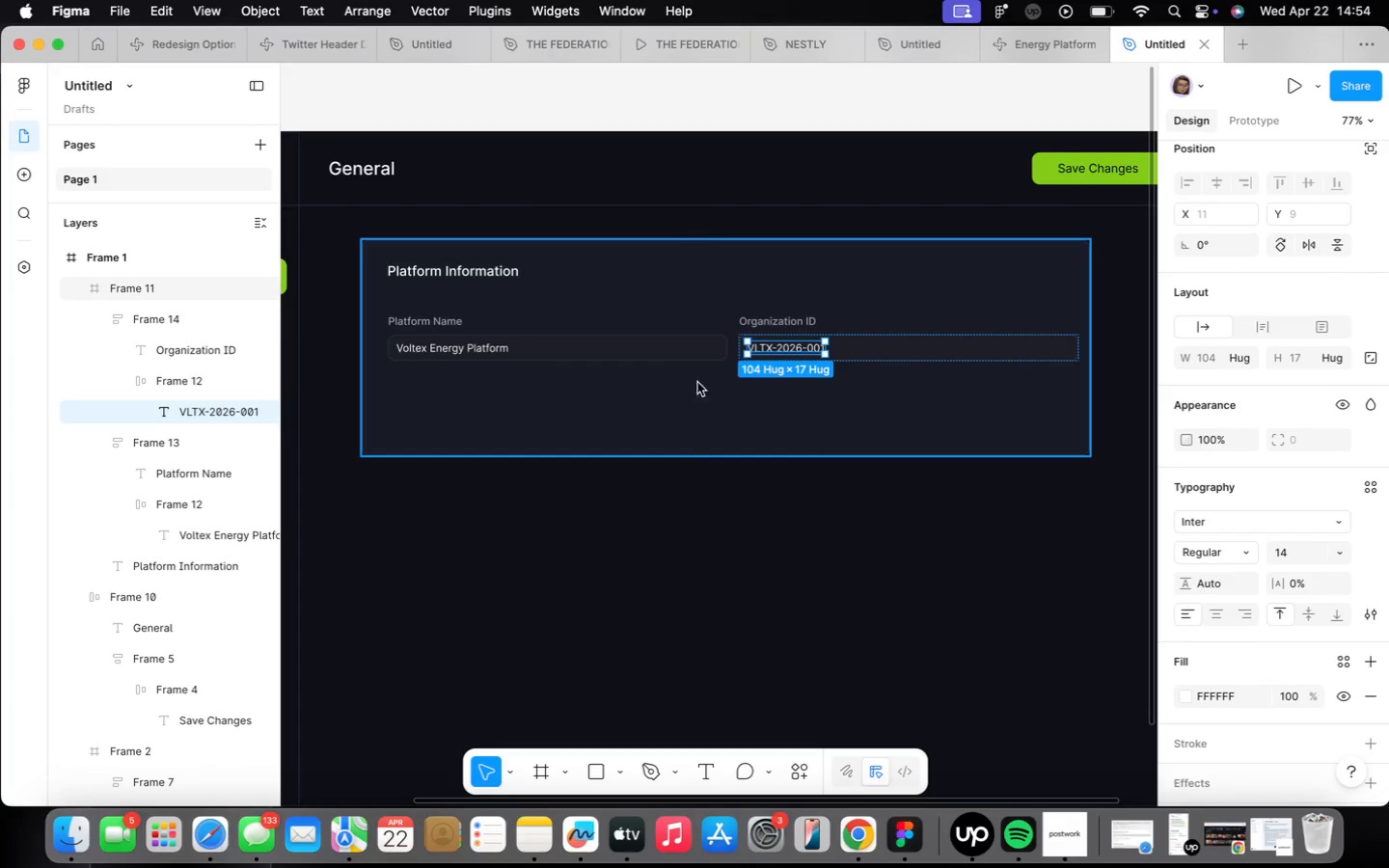 
left_click([640, 349])
 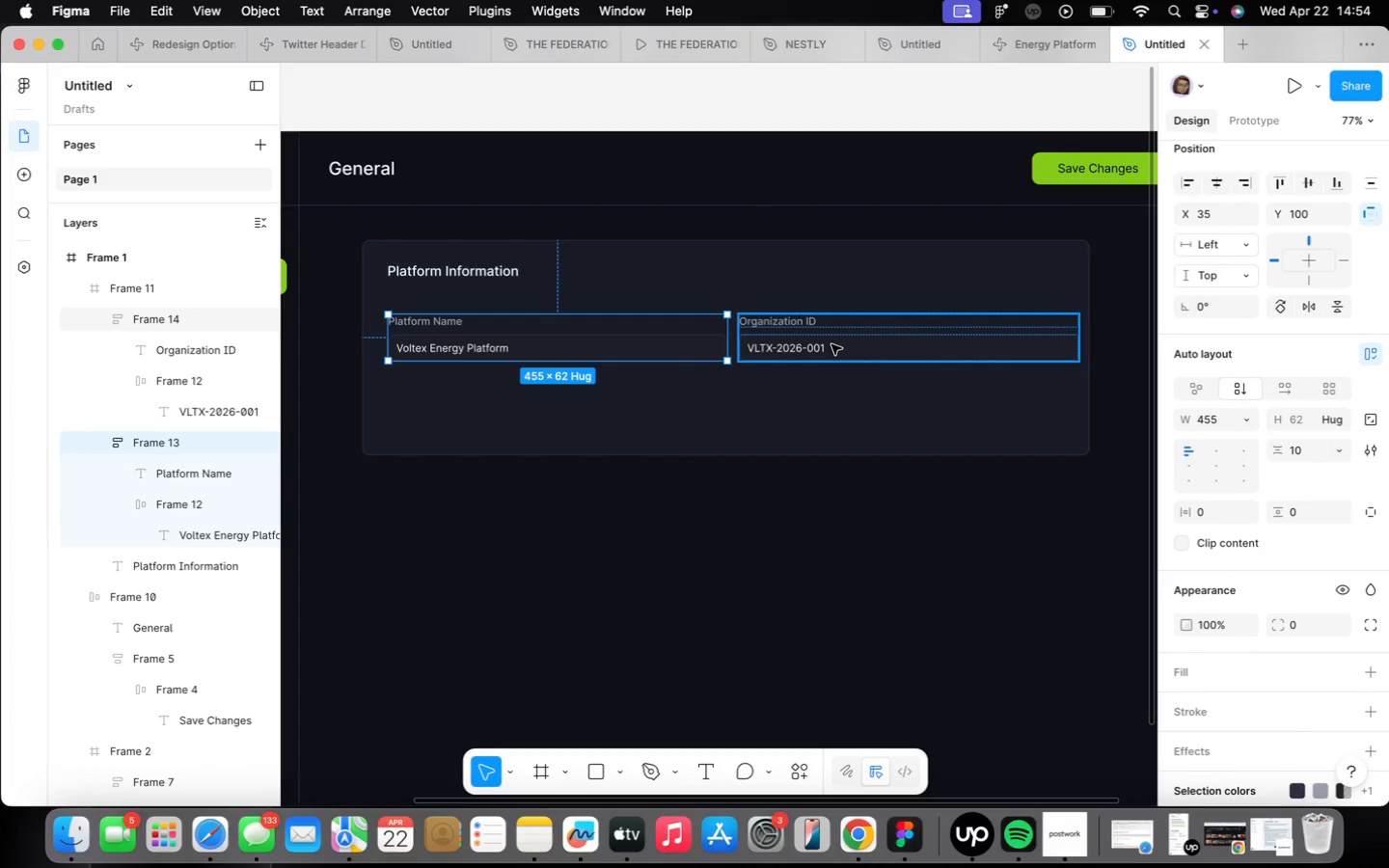 
hold_key(key=ShiftLeft, duration=0.52)
 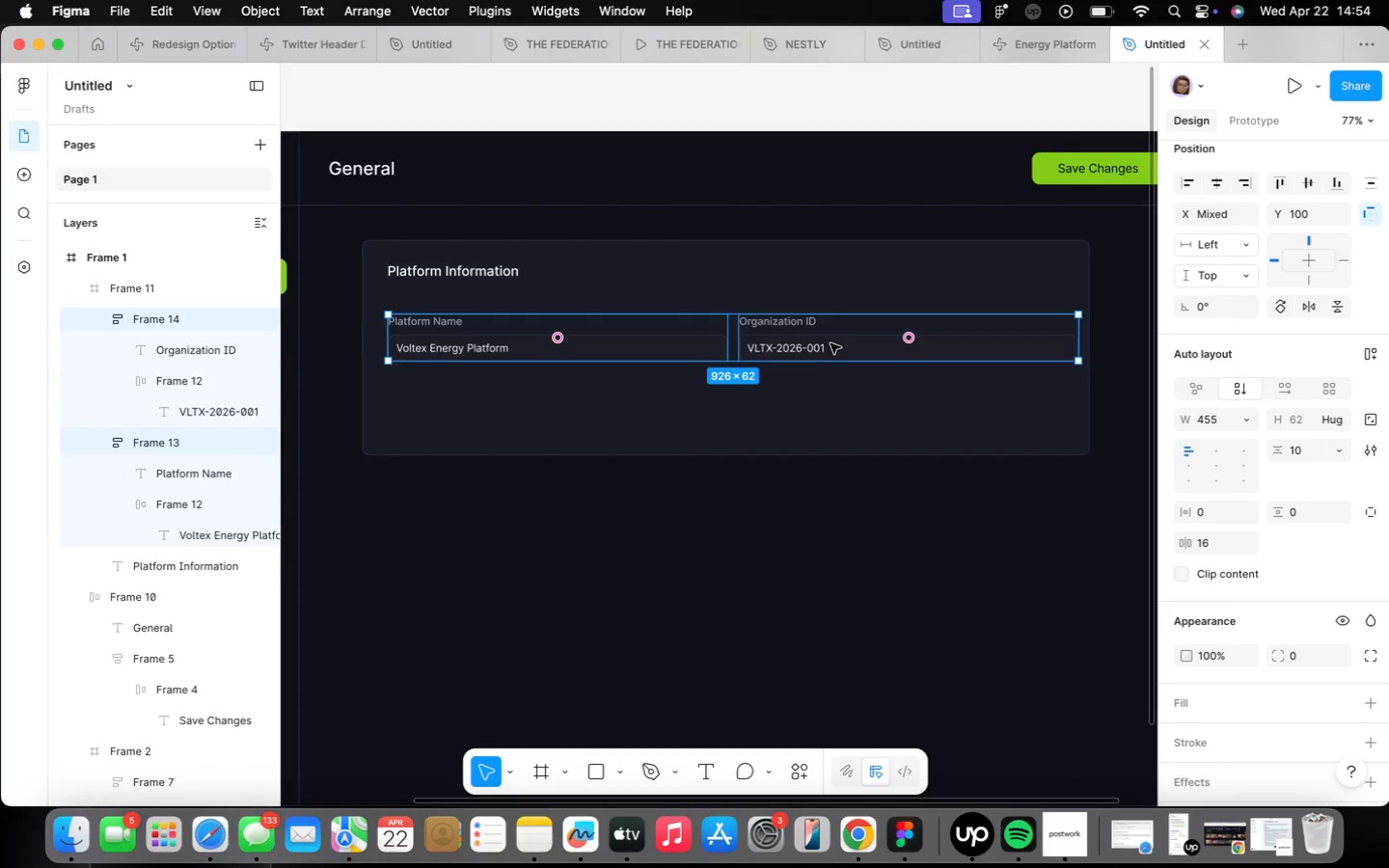 
key(Shift+ShiftLeft)
 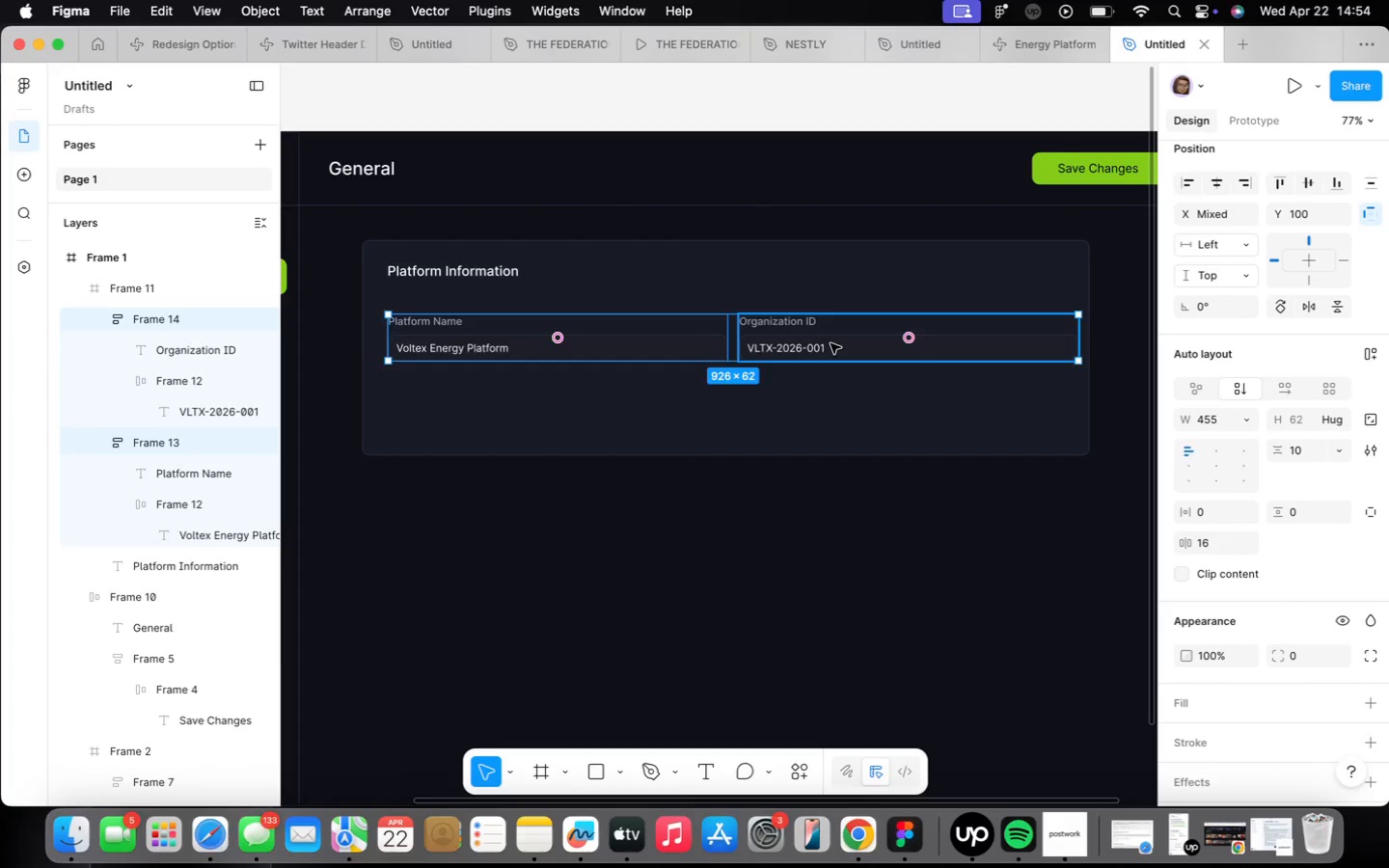 
key(Shift+A)
 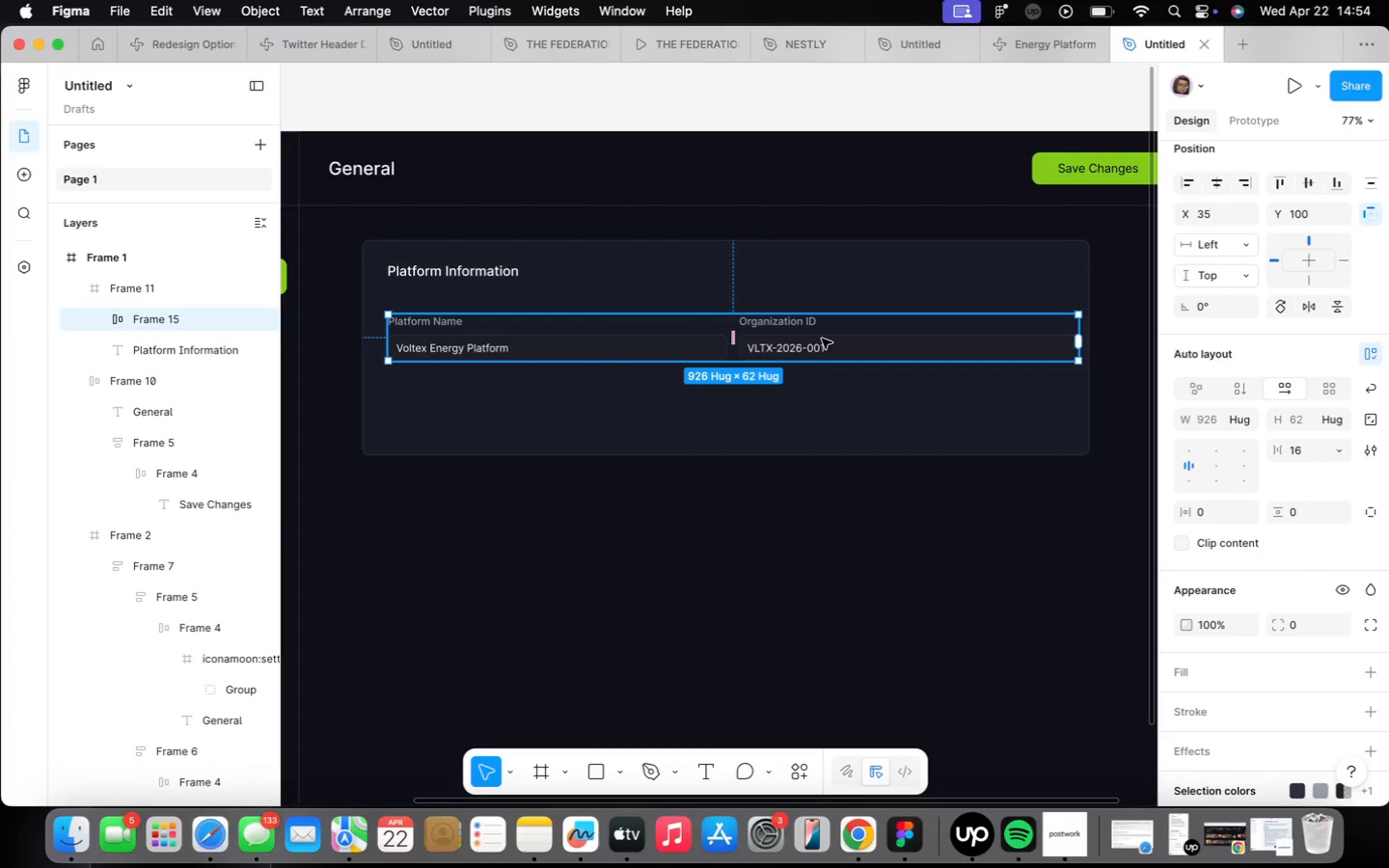 
hold_key(key=ArrowUp, duration=1.51)
 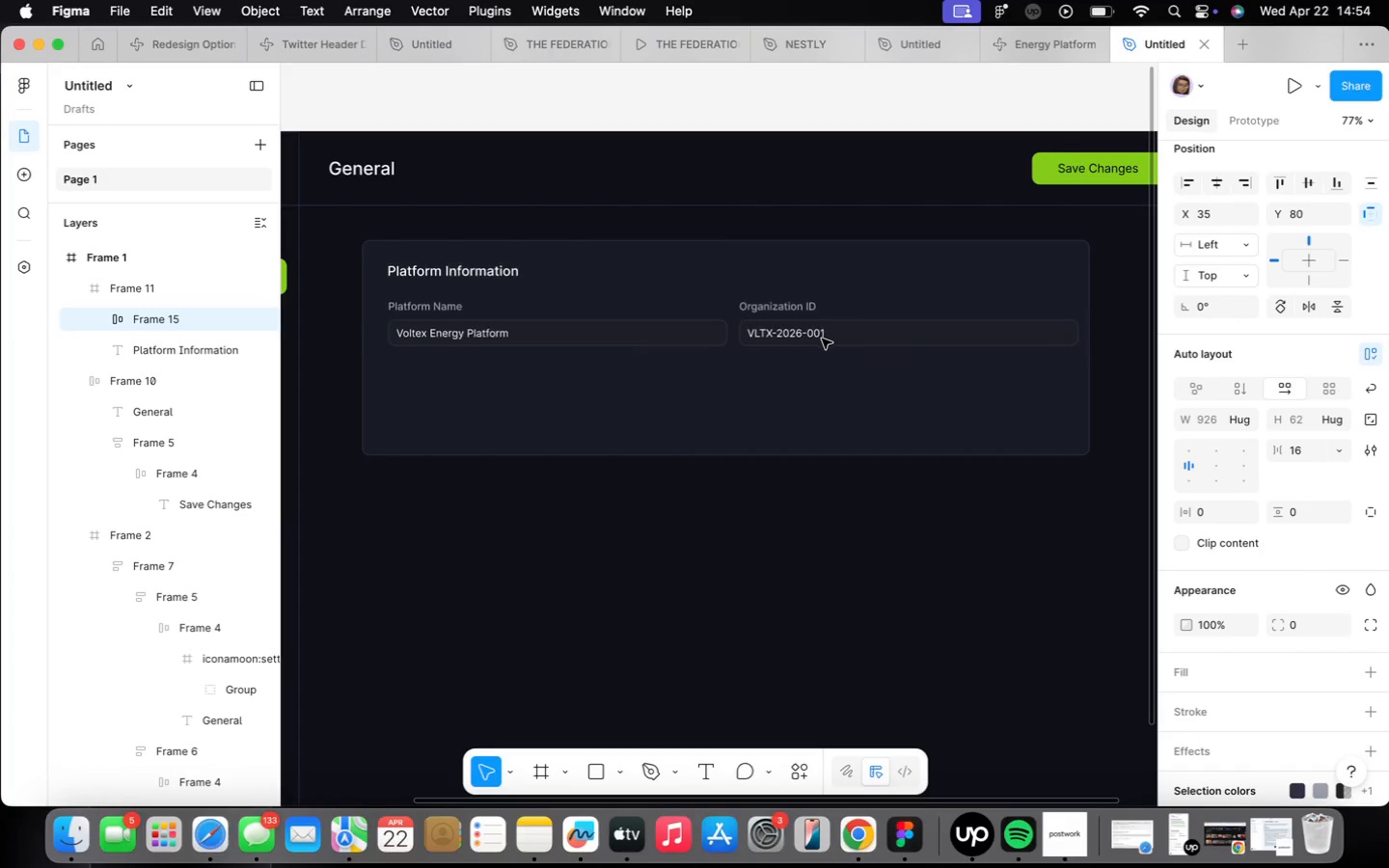 
hold_key(key=ArrowUp, duration=0.71)
 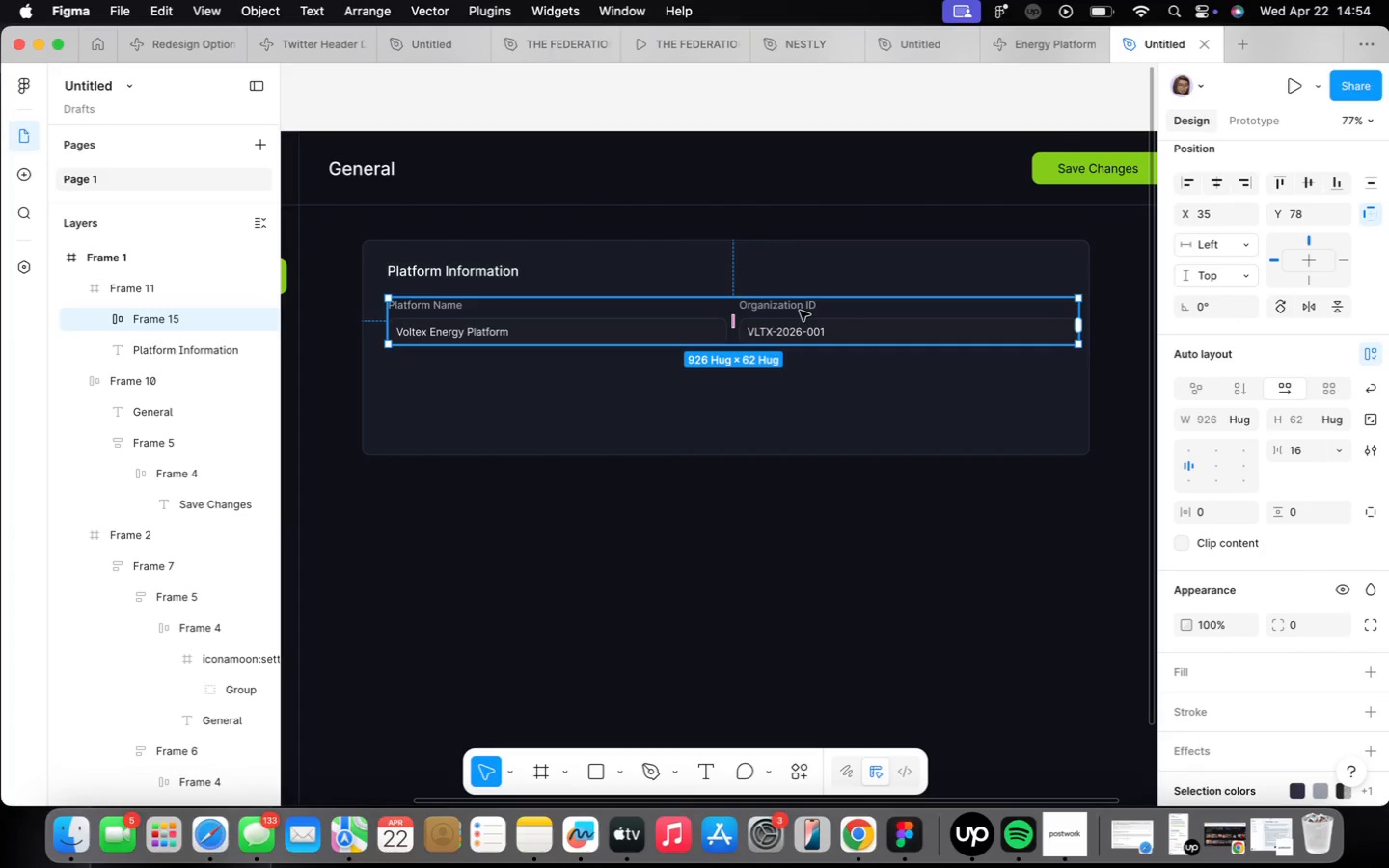 
hold_key(key=OptionLeft, duration=1.86)
left_click_drag(start_coordinate=[800, 311], to_coordinate=[799, 373])
 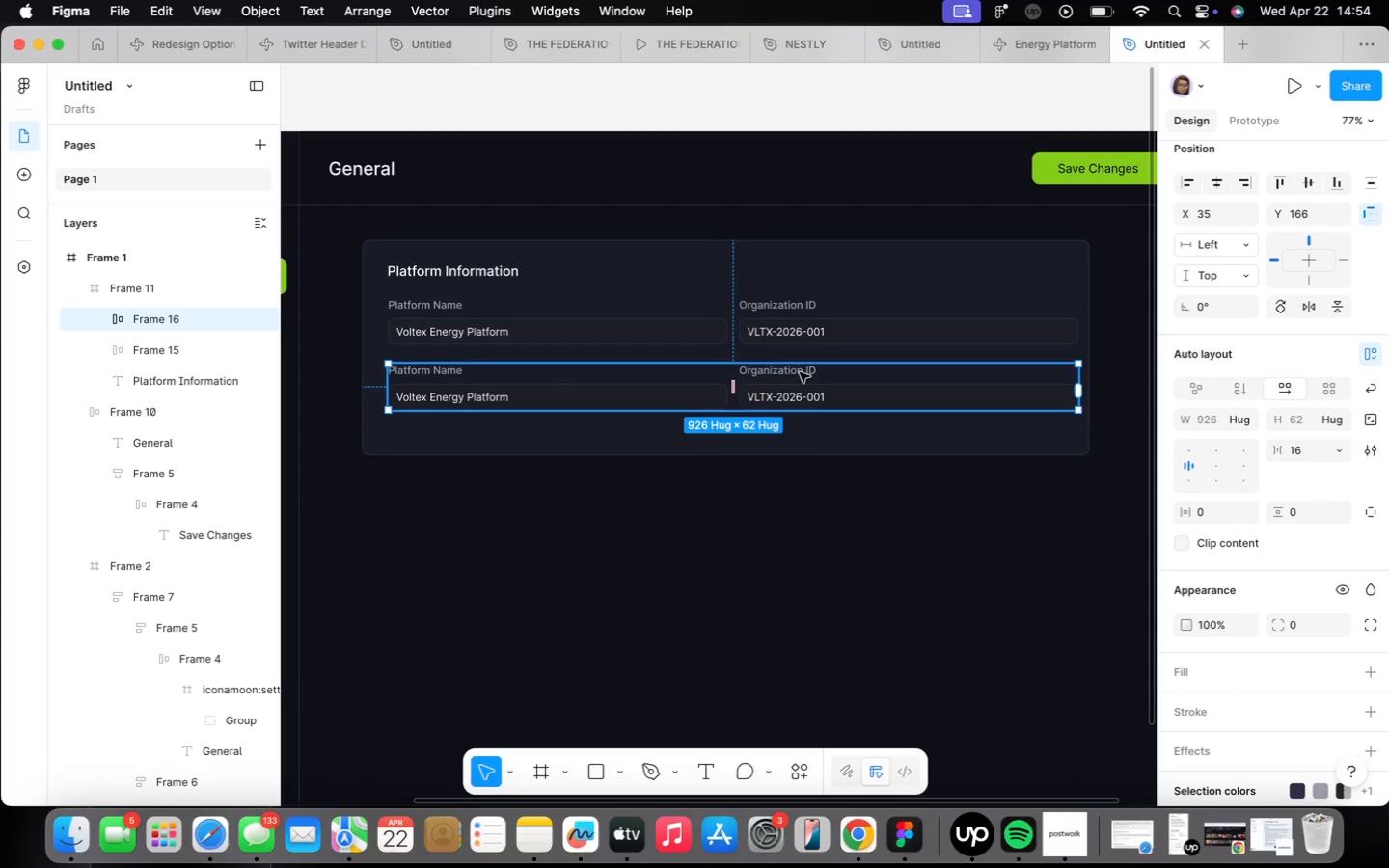 
key(ArrowUp)
 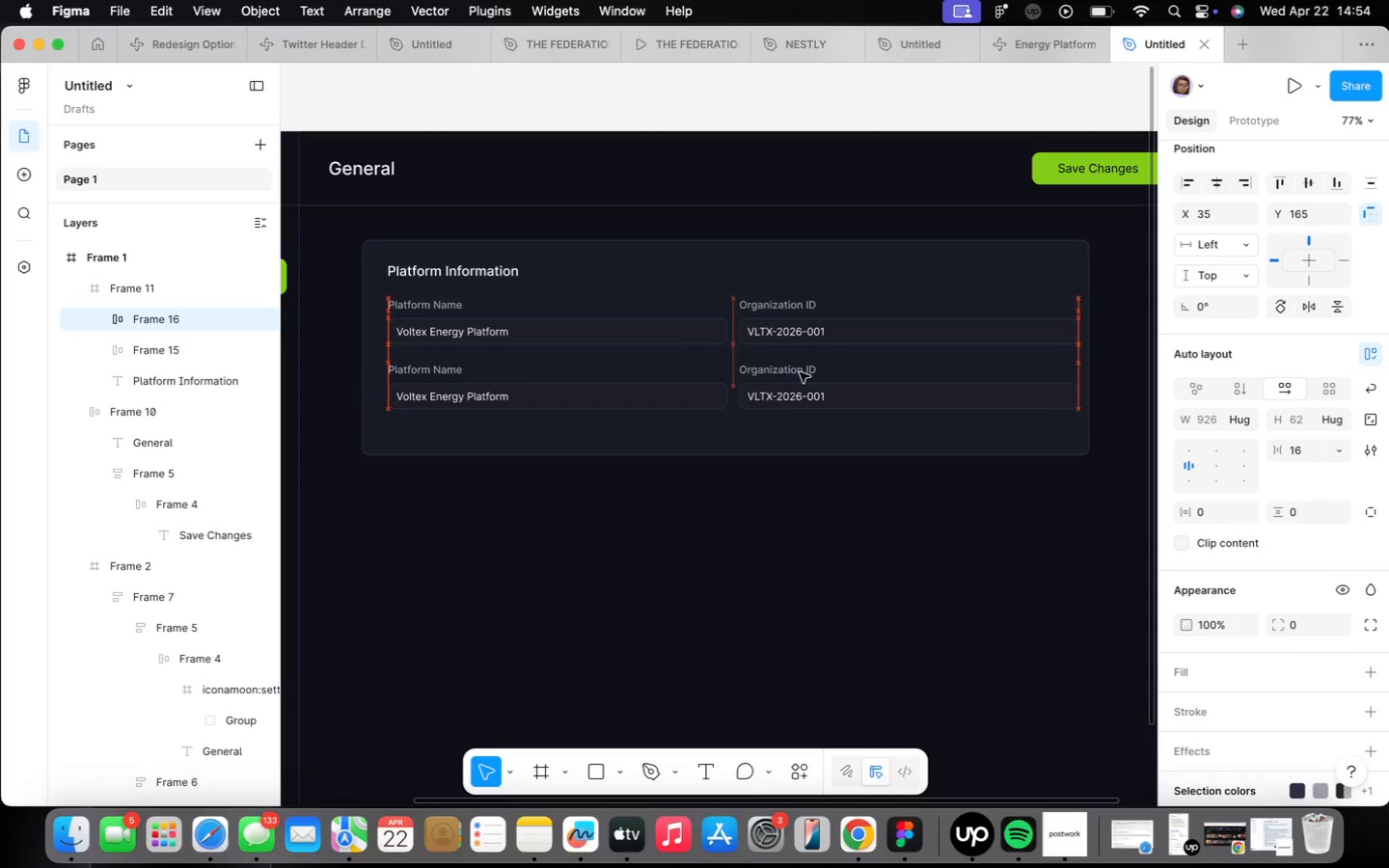 
key(ArrowUp)
 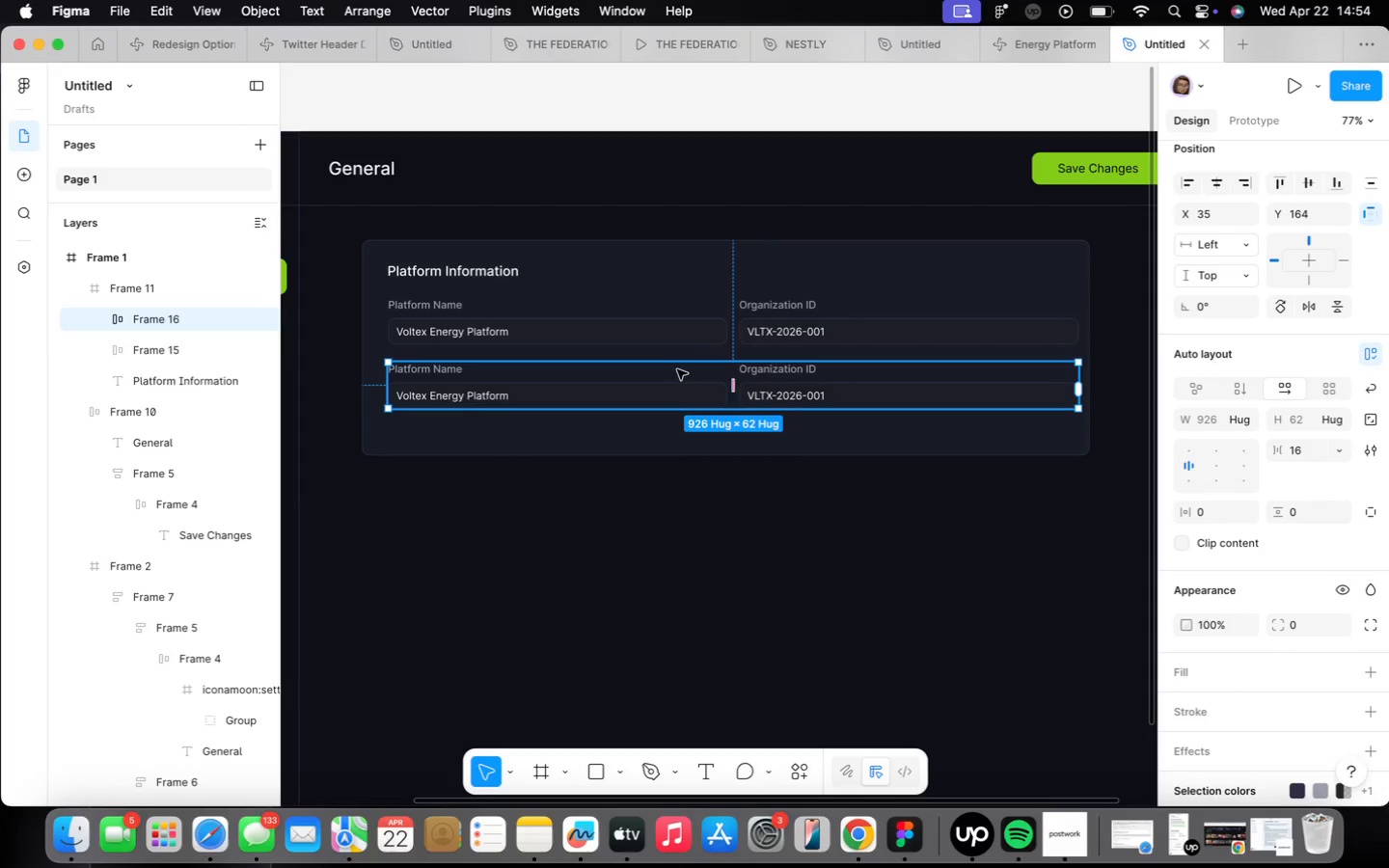 
scroll: coordinate [439, 366], scroll_direction: up, amount: 20.0
 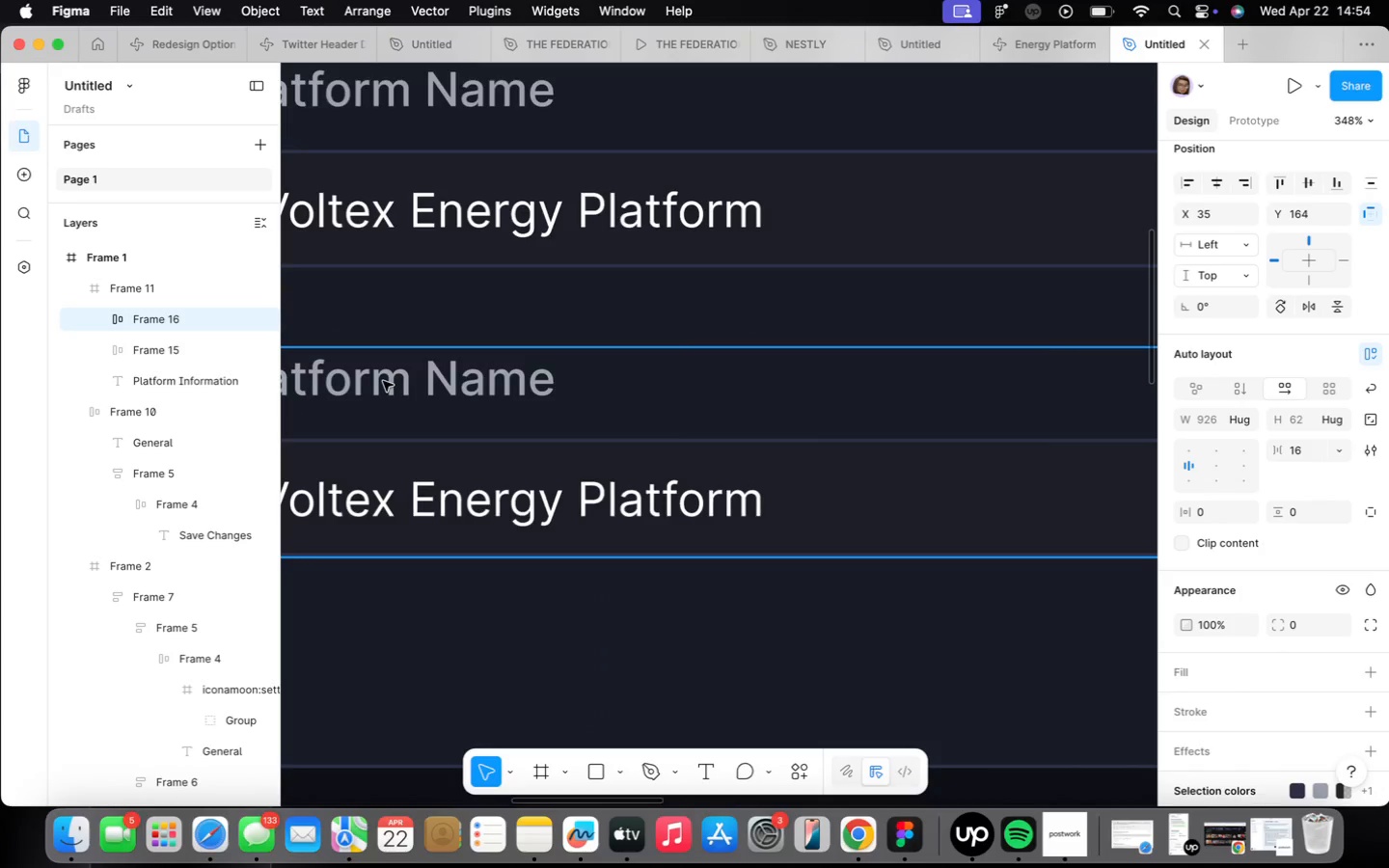 
double_click([395, 377])
 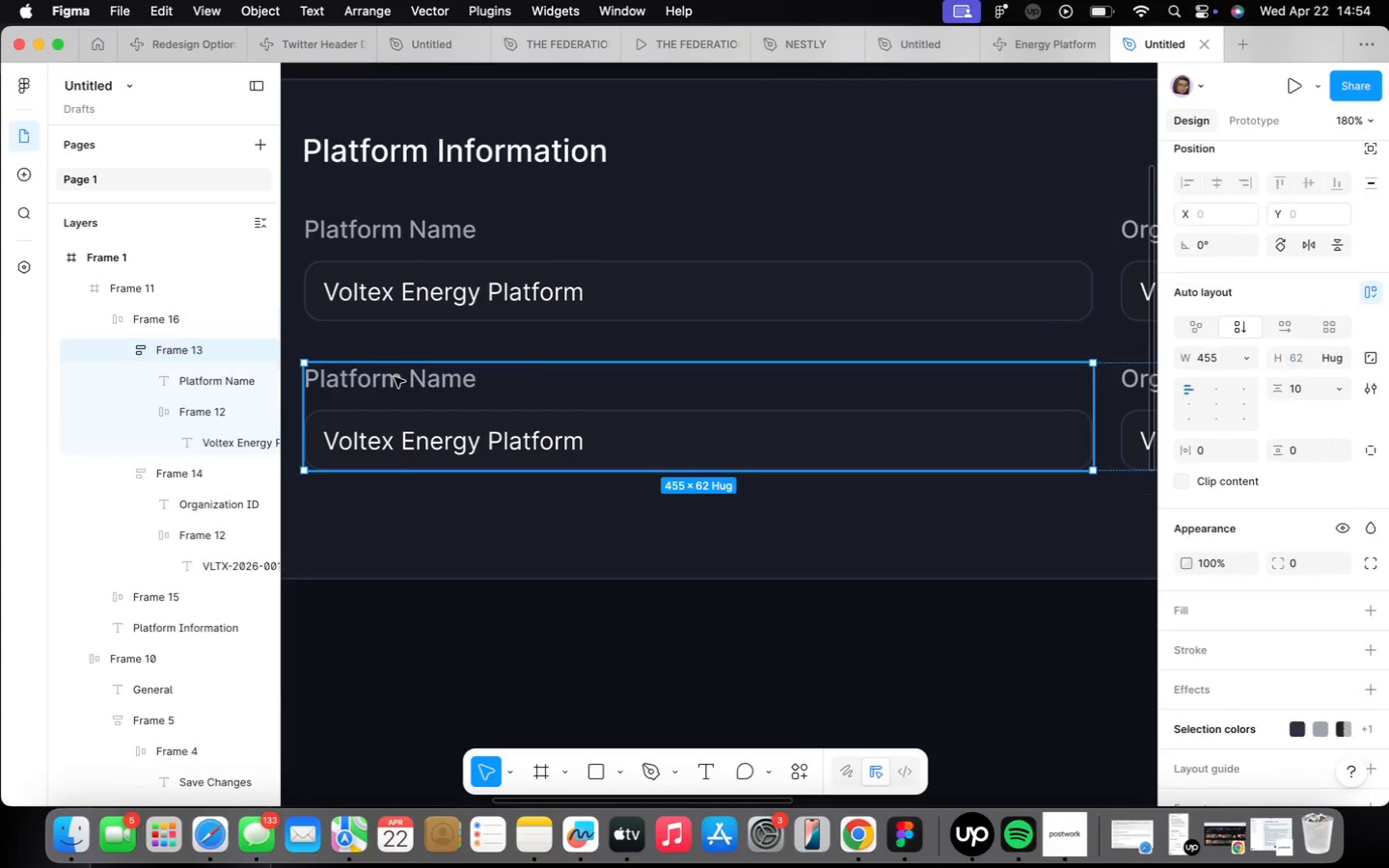 
scroll: coordinate [395, 377], scroll_direction: down, amount: 7.0
 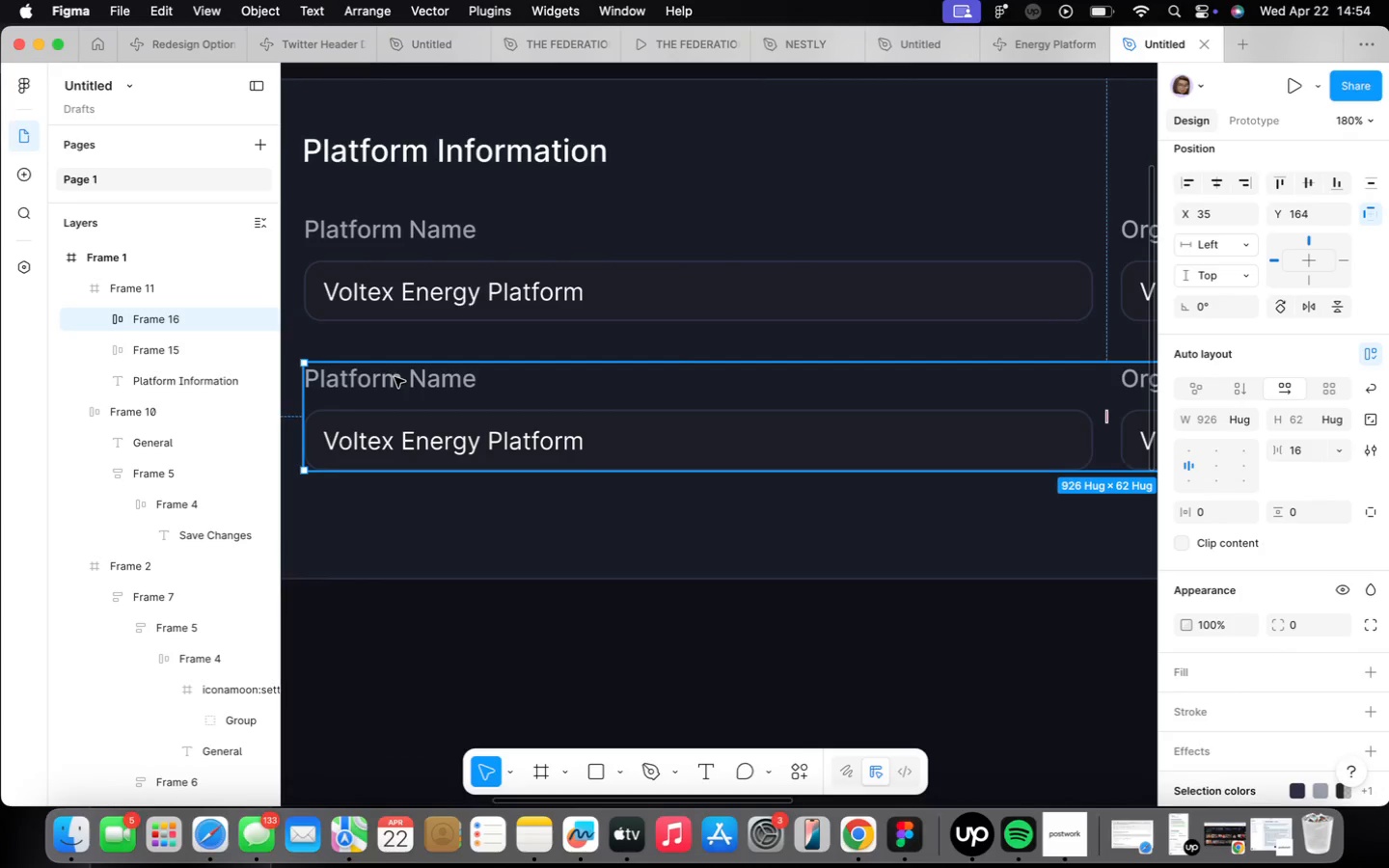 
triple_click([395, 377])
 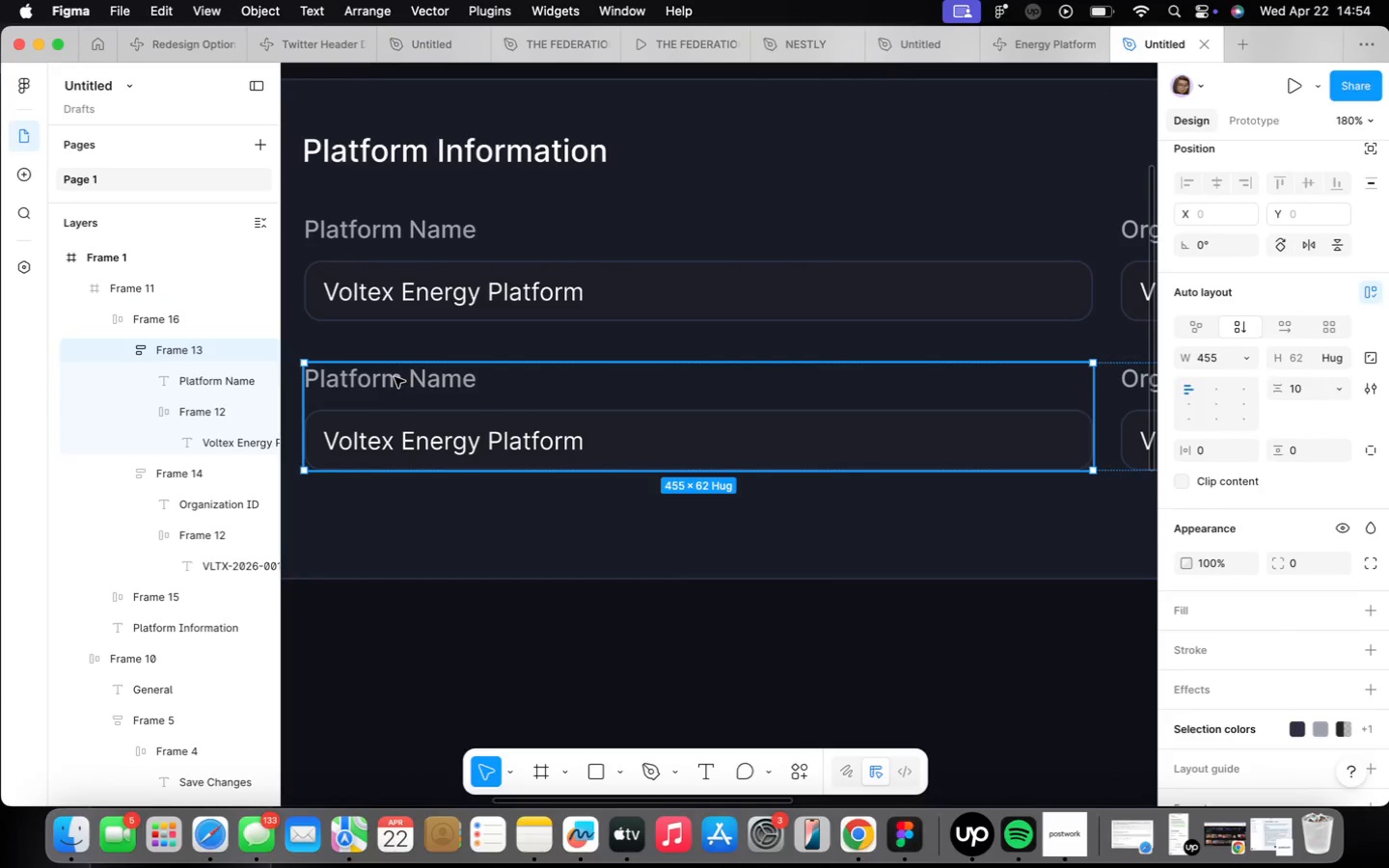 
triple_click([395, 377])
 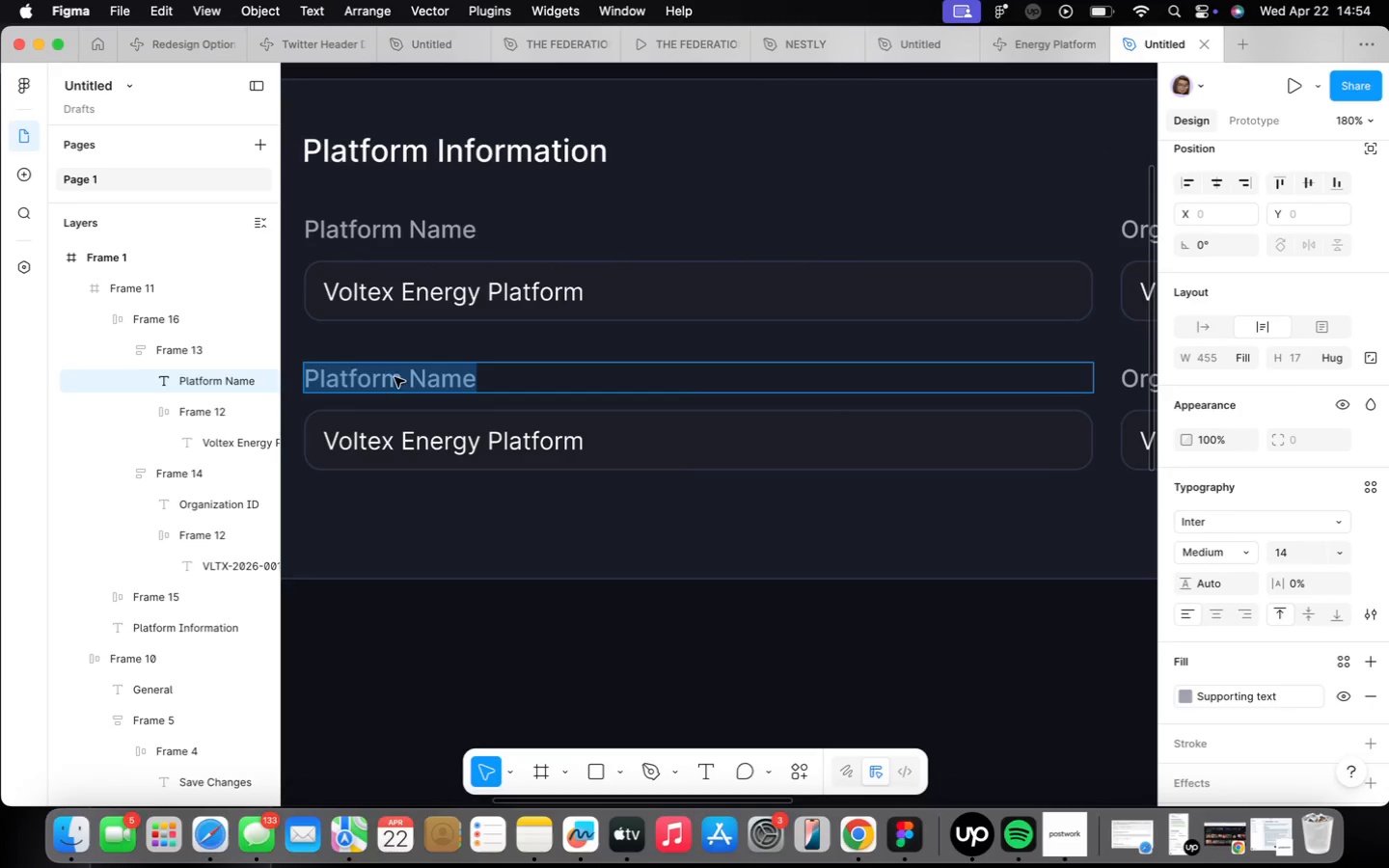 
triple_click([395, 377])
 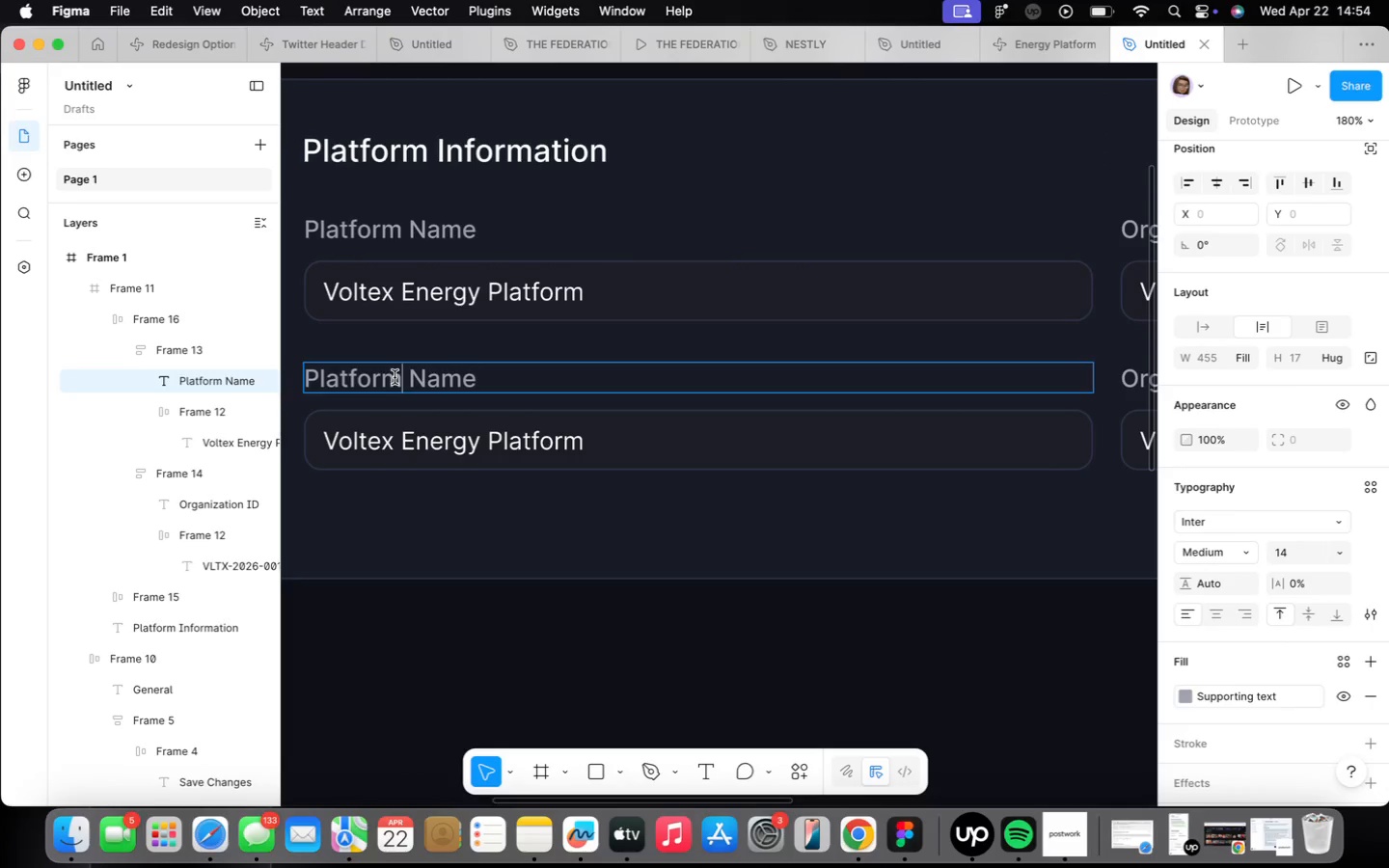 
triple_click([395, 377])
 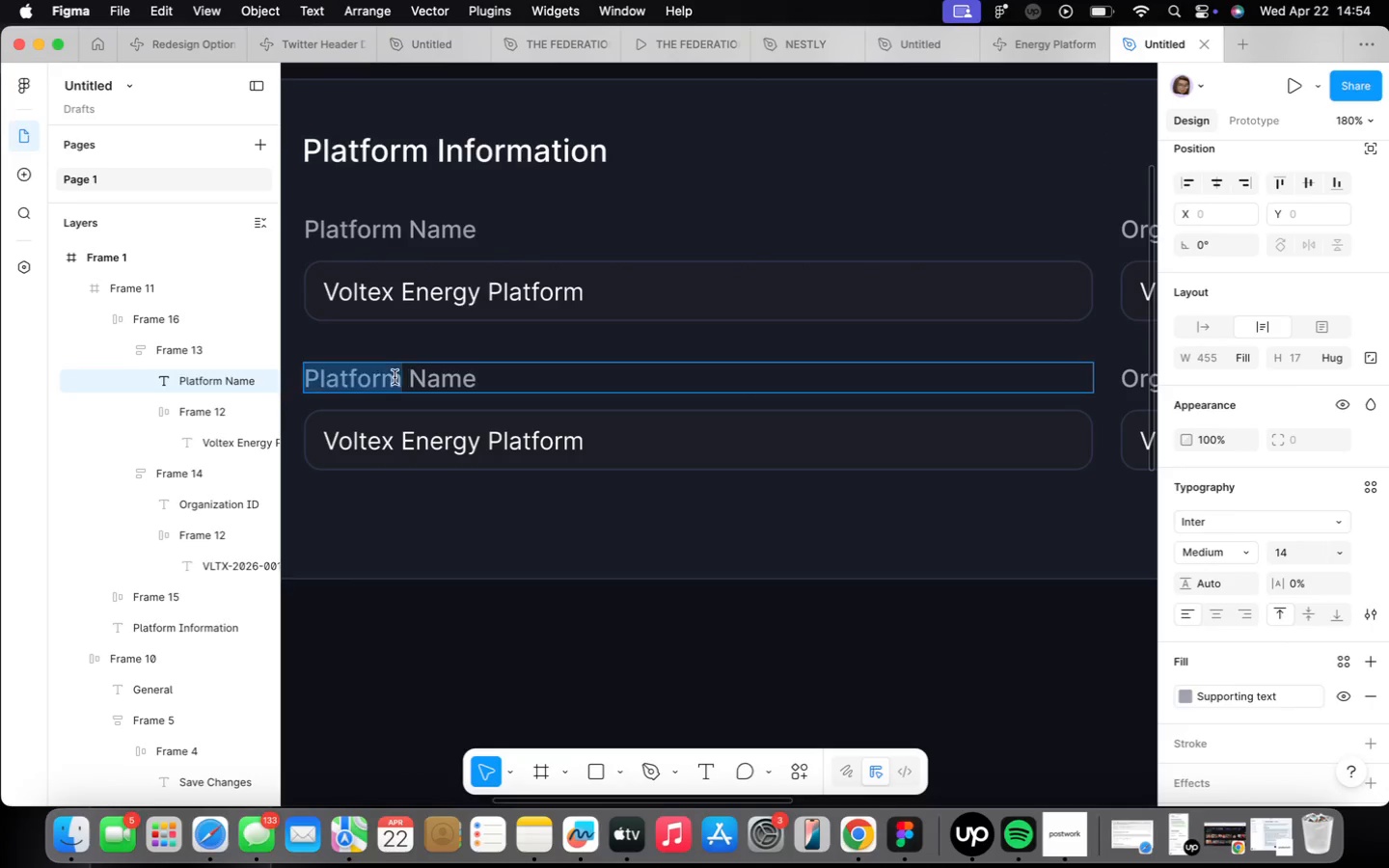 
triple_click([395, 377])
 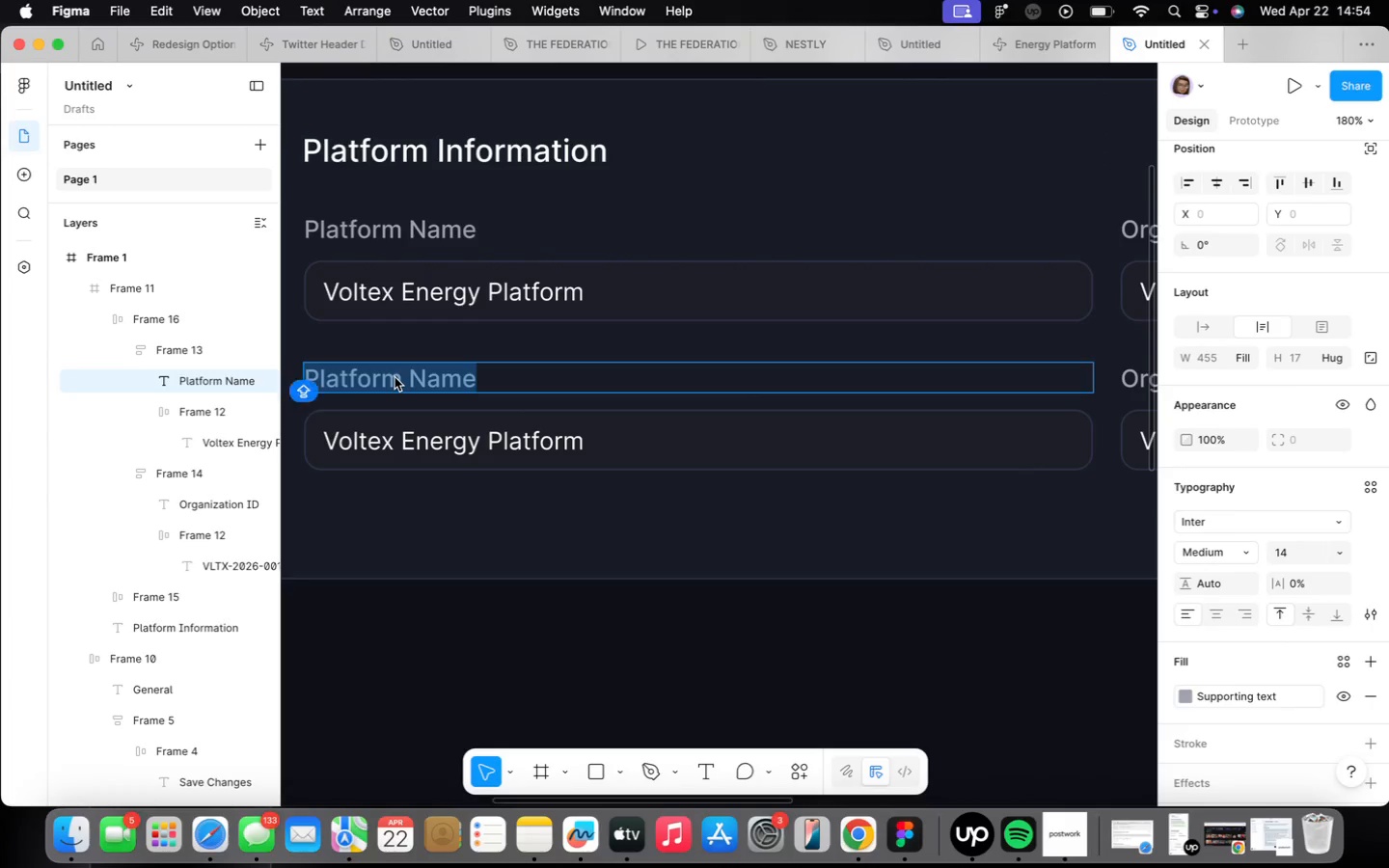 
type(Primary Contact)
 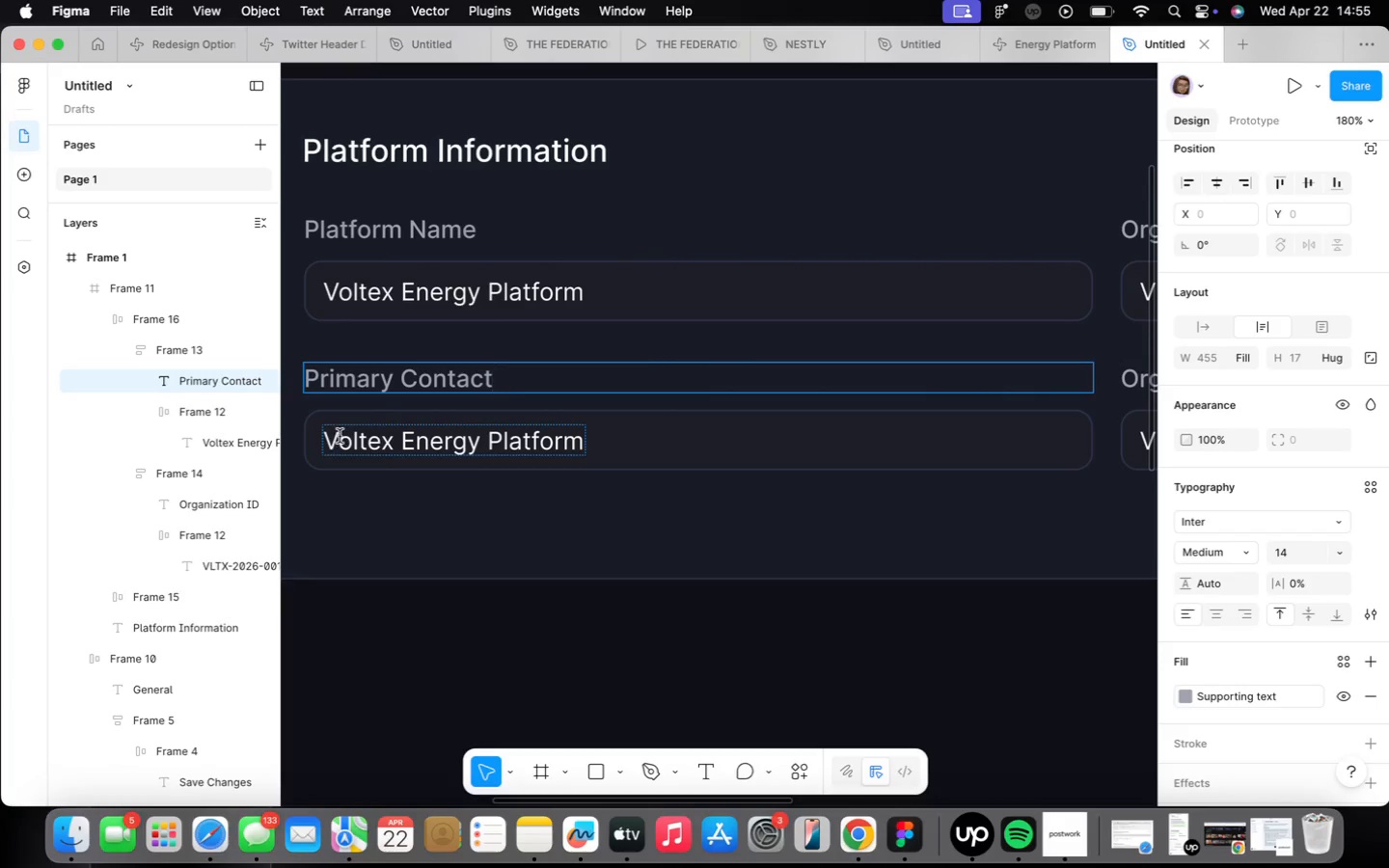 
double_click([409, 445])
 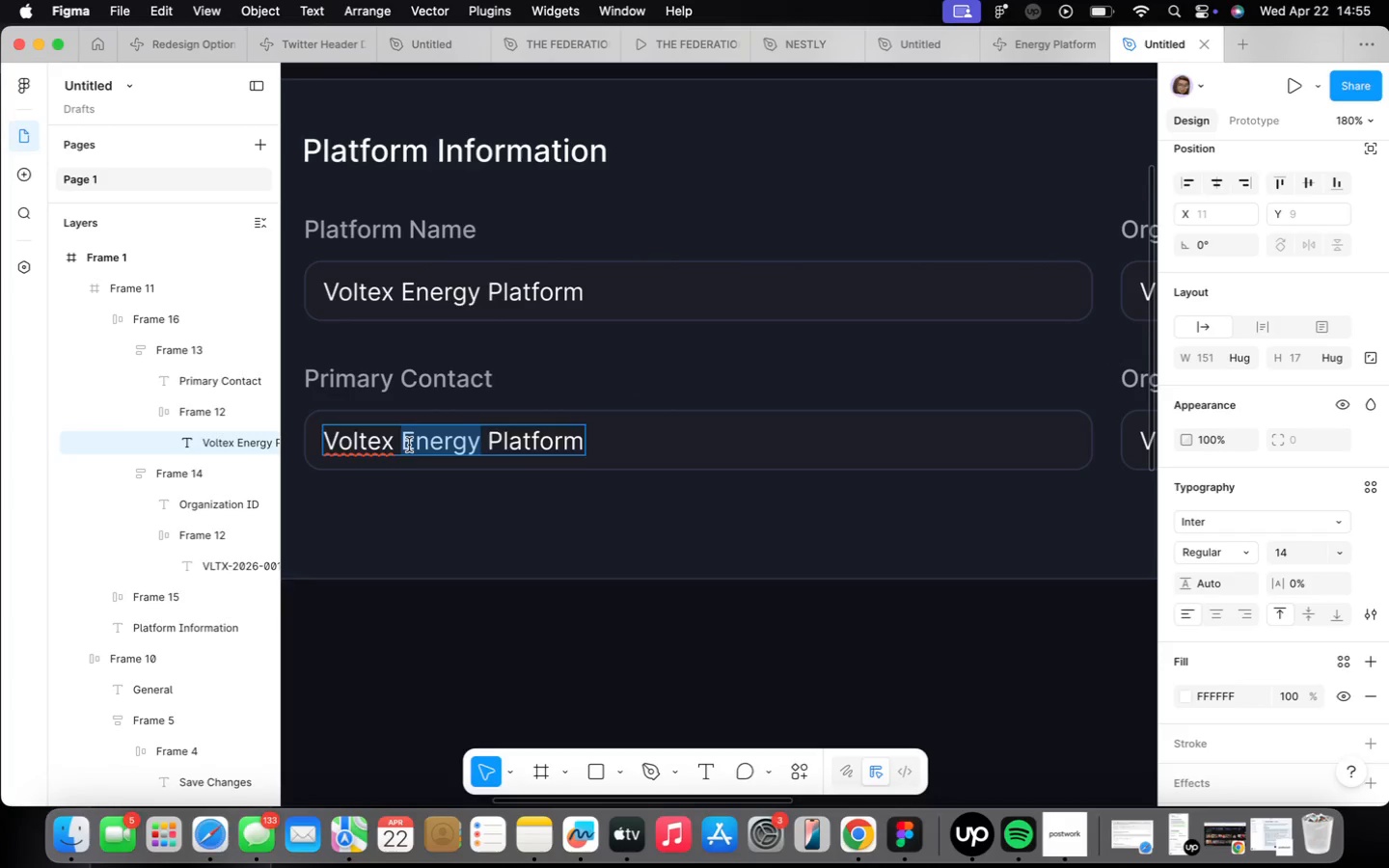 
triple_click([409, 445])
 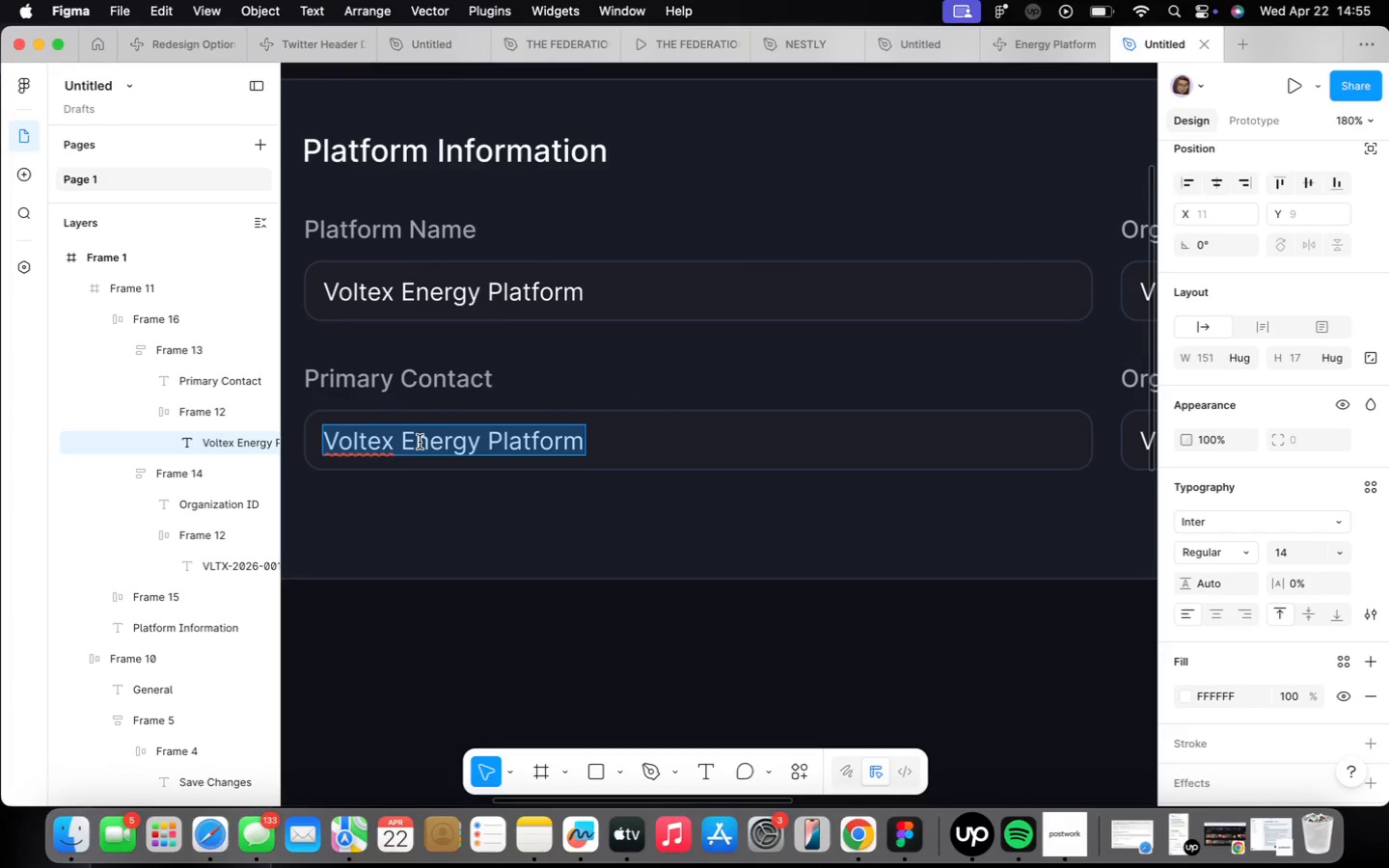 
type(admin@voltexenergy.io)
 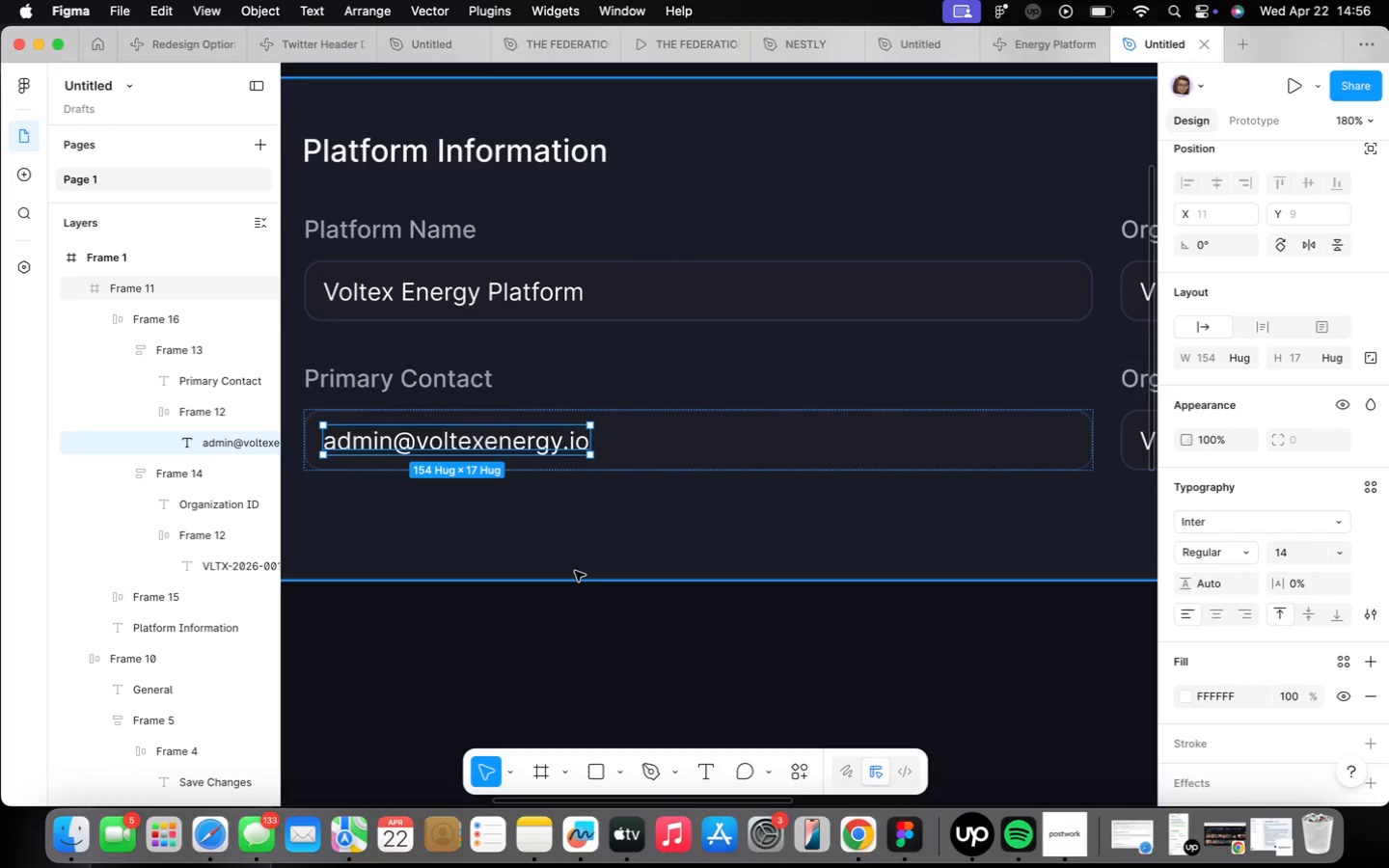 
wait(62.18)
 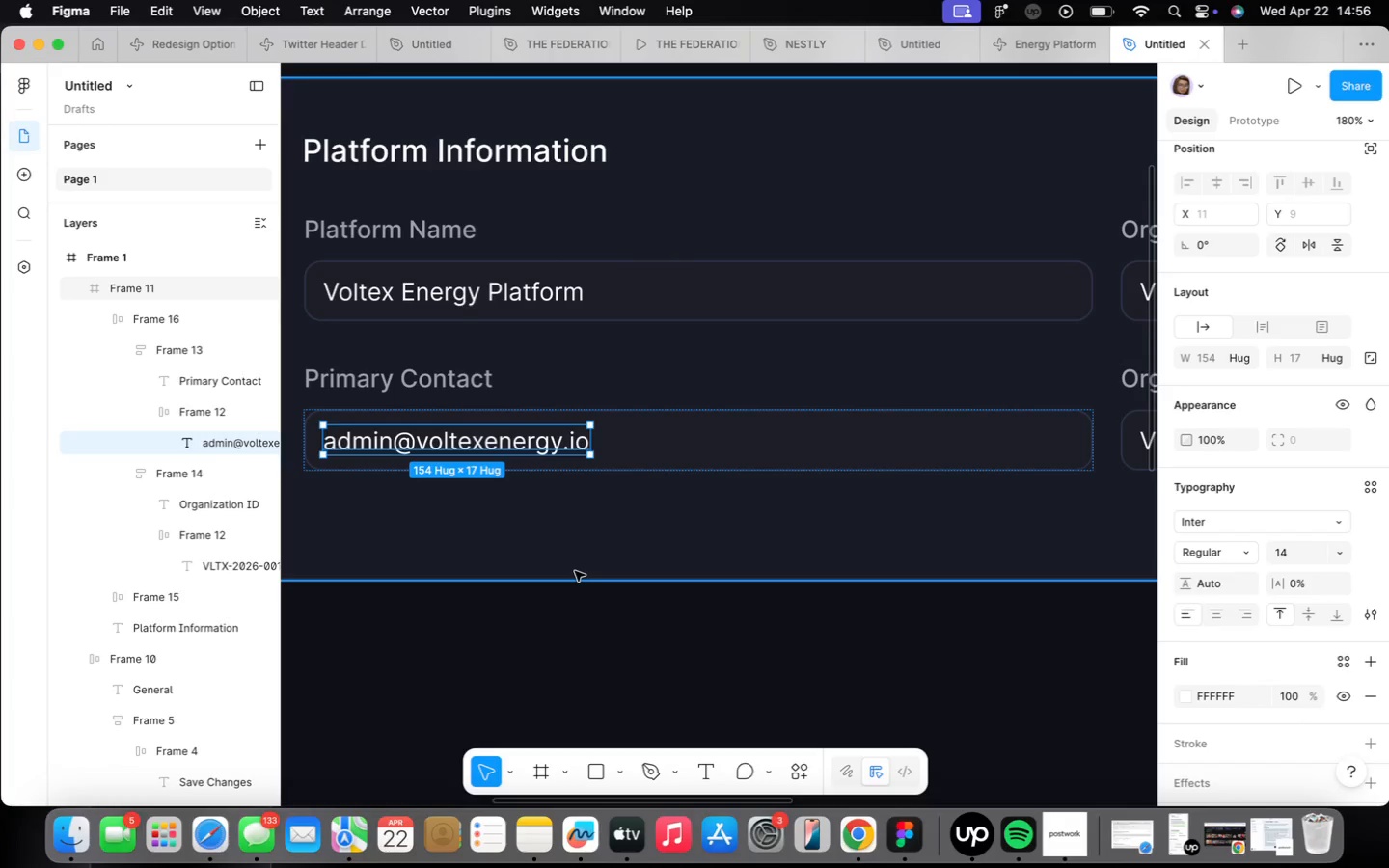 
double_click([698, 366])
 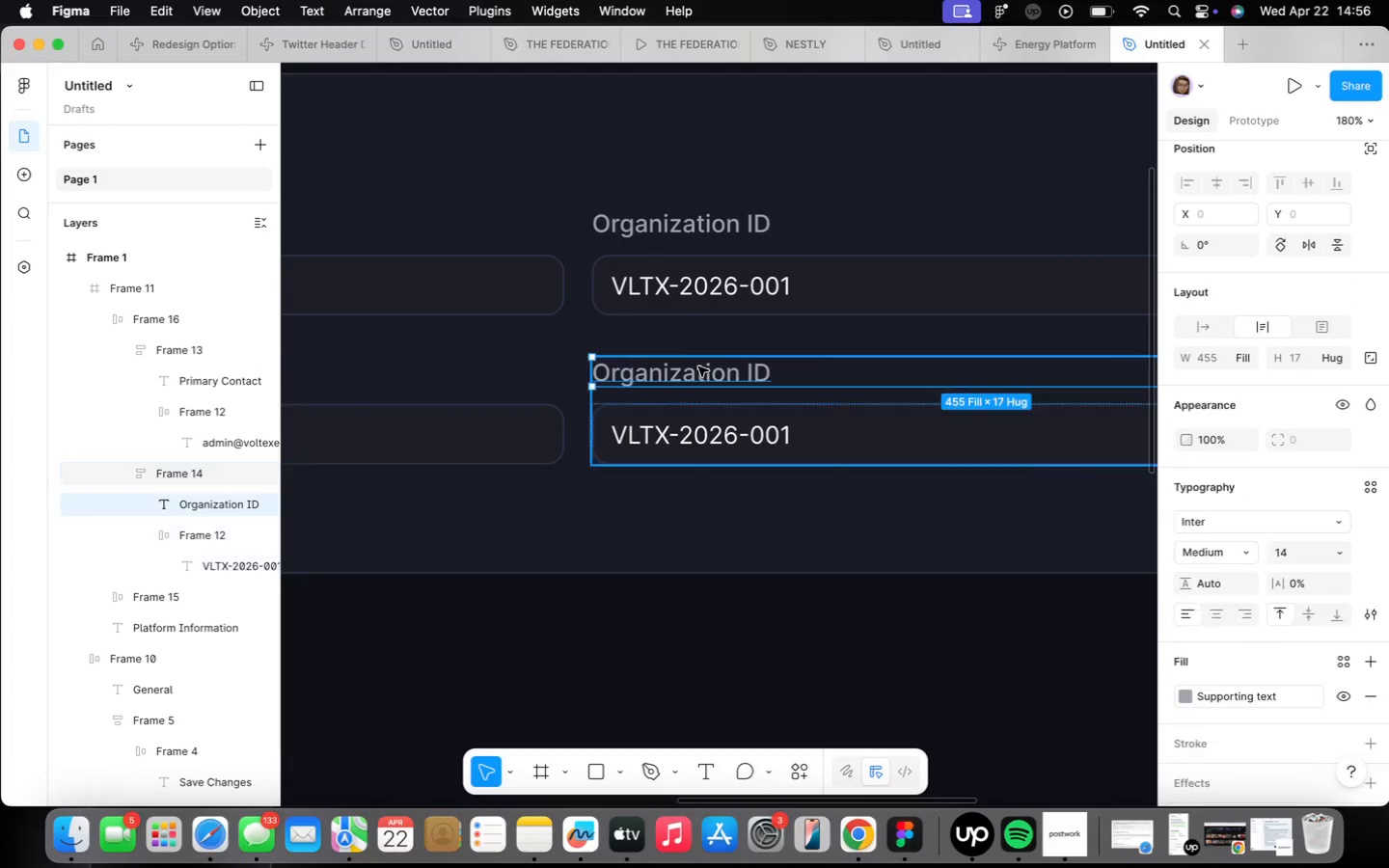 
triple_click([698, 366])
 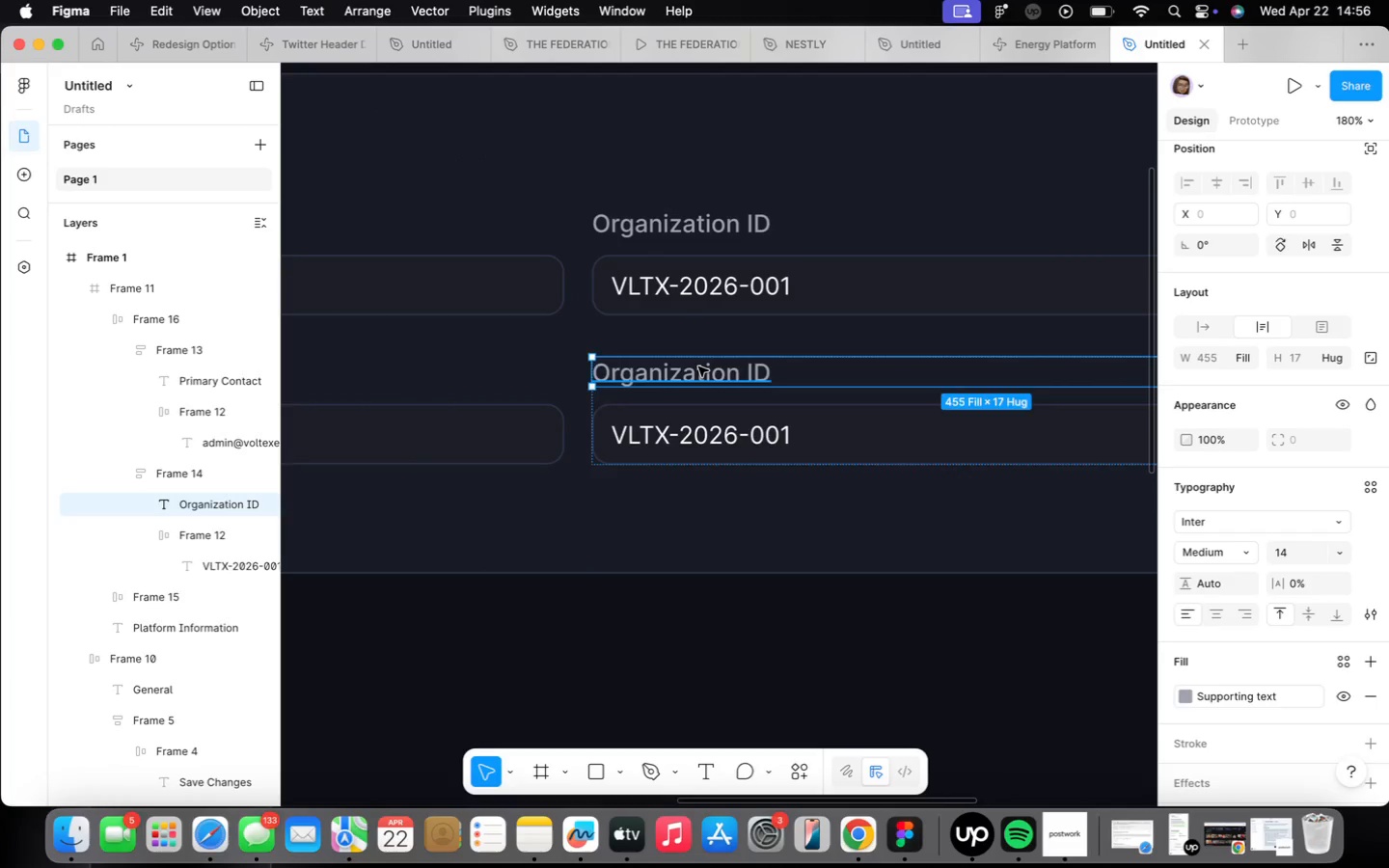 
triple_click([698, 366])
 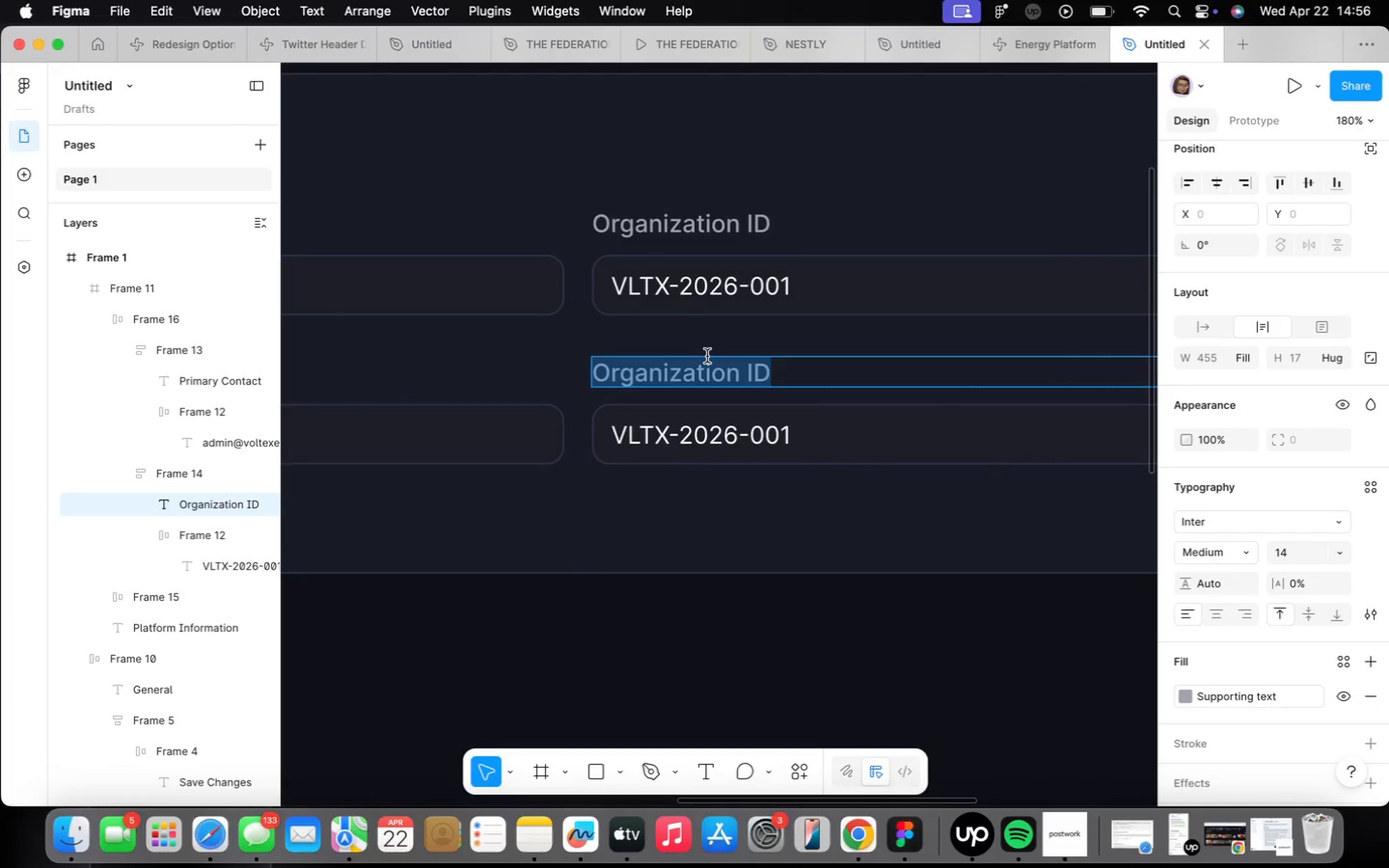 
type(Timezone)
 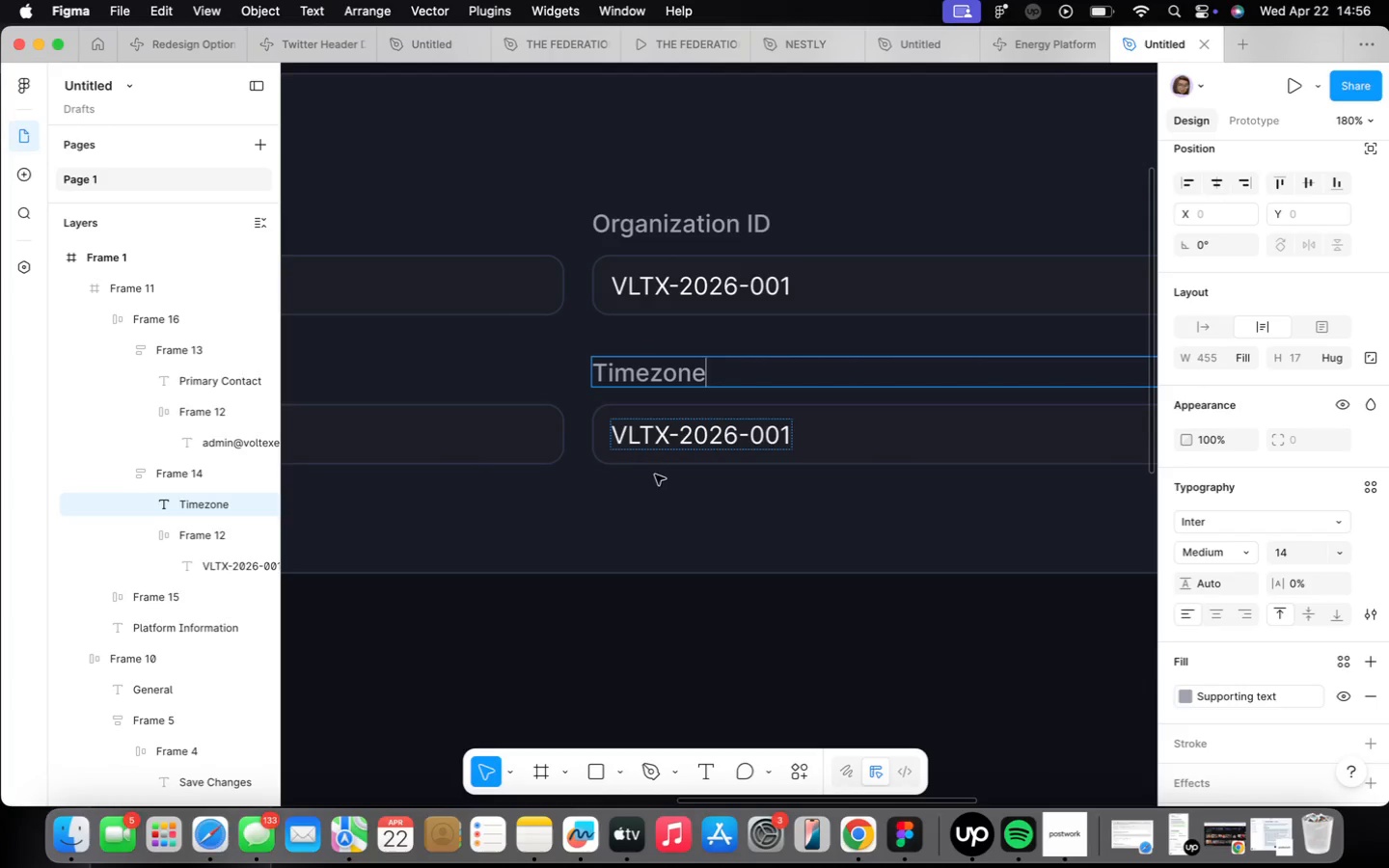 
double_click([655, 431])
 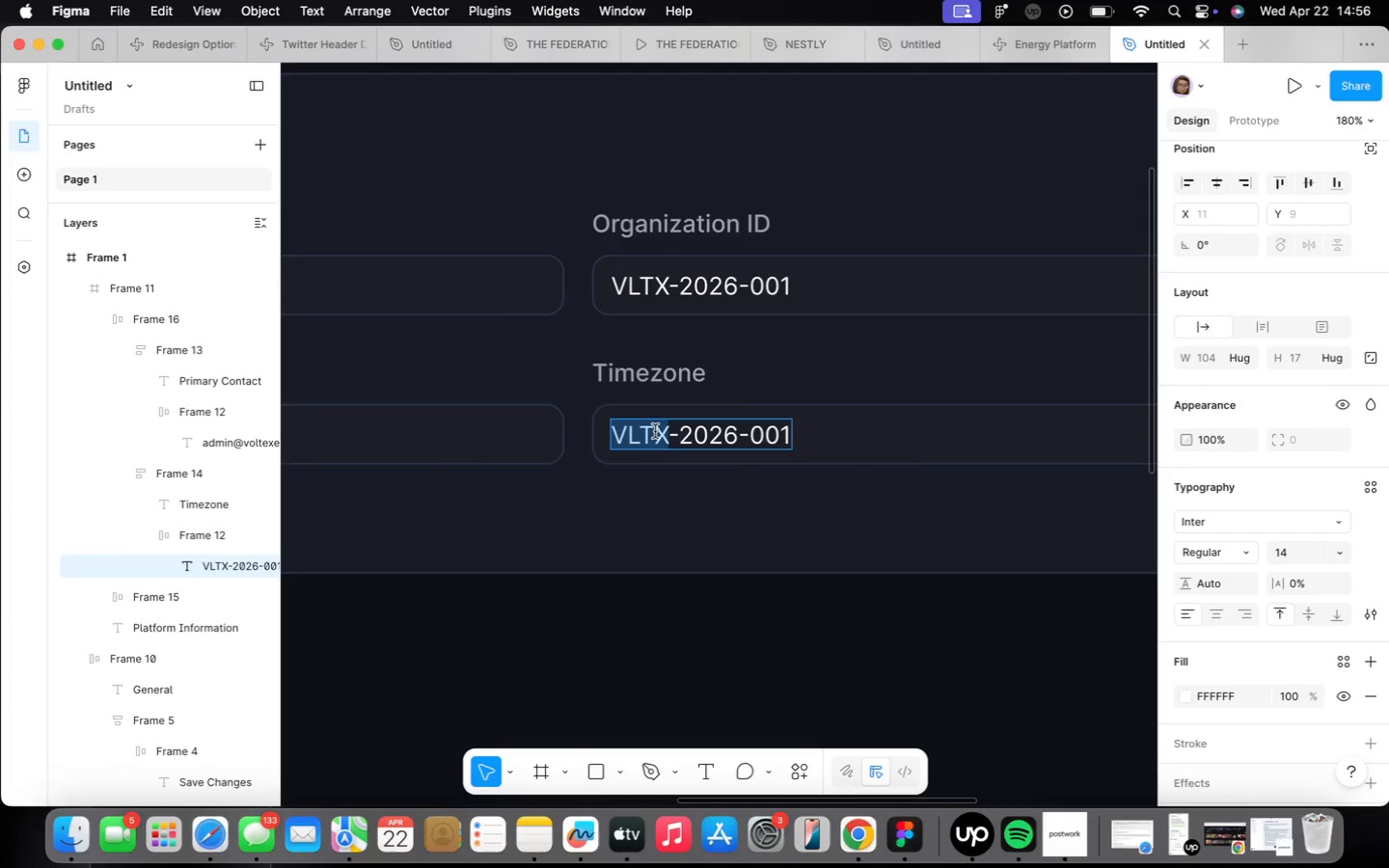 
triple_click([655, 431])
 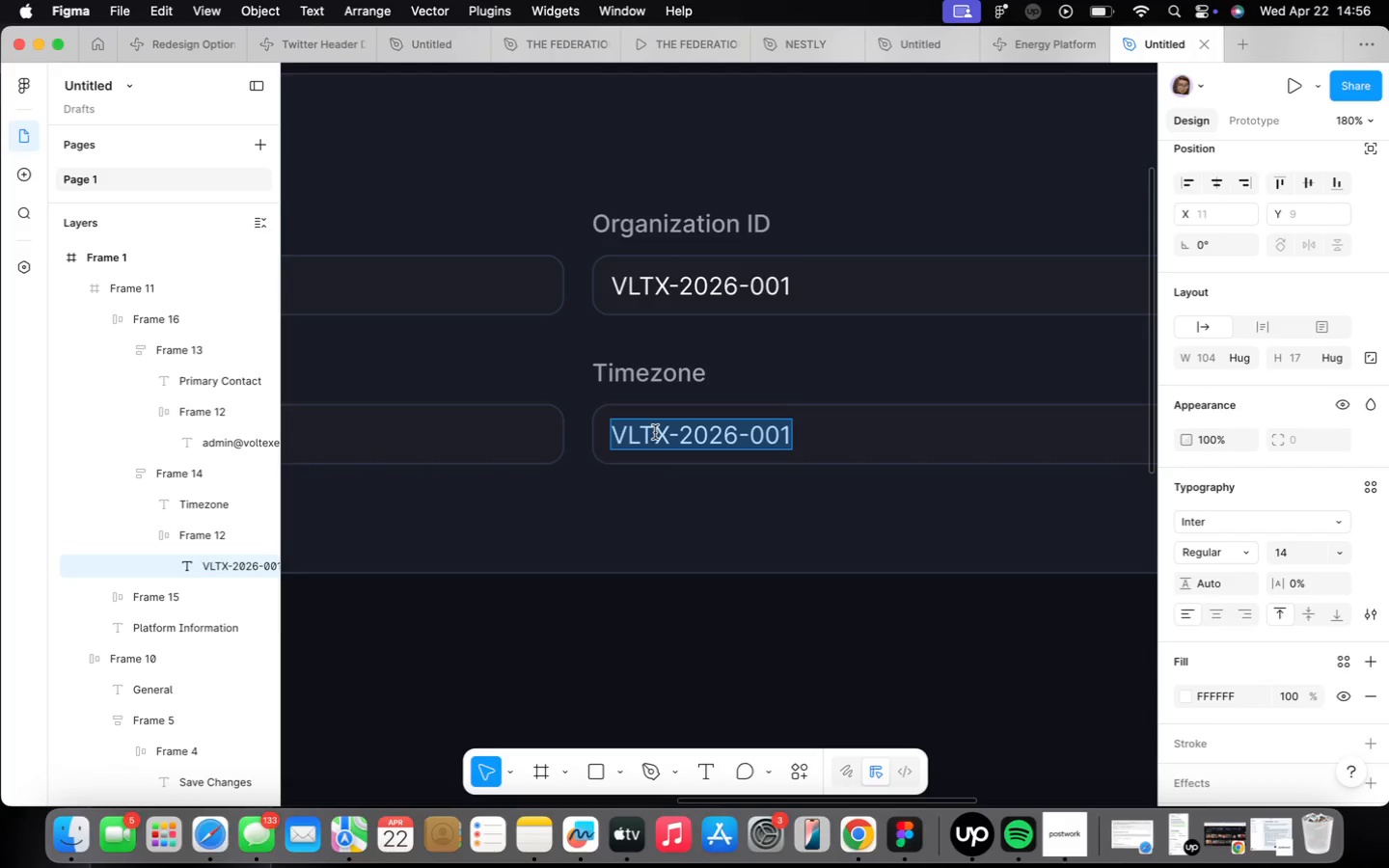 
wait(39.2)
 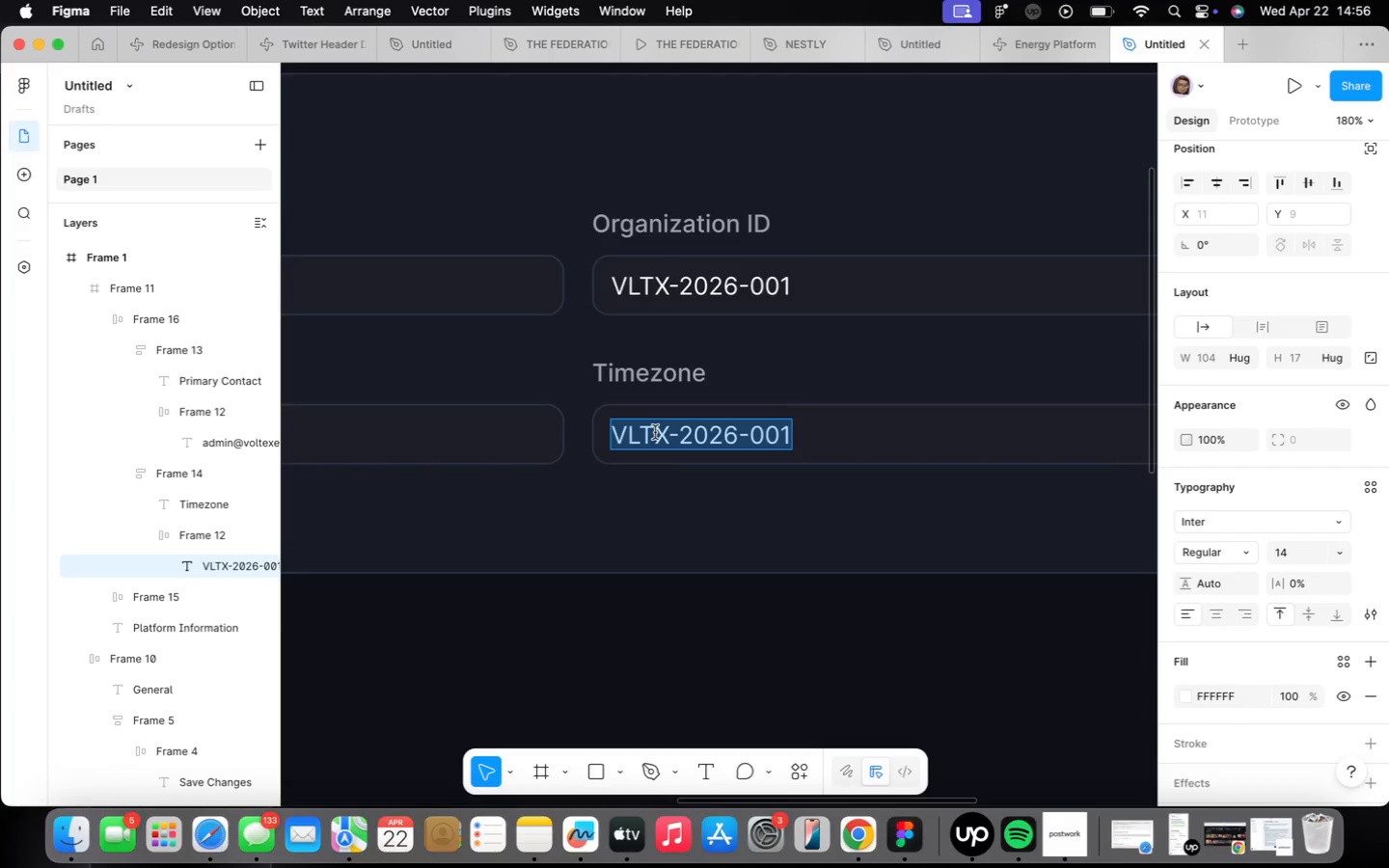 
type(America/)
 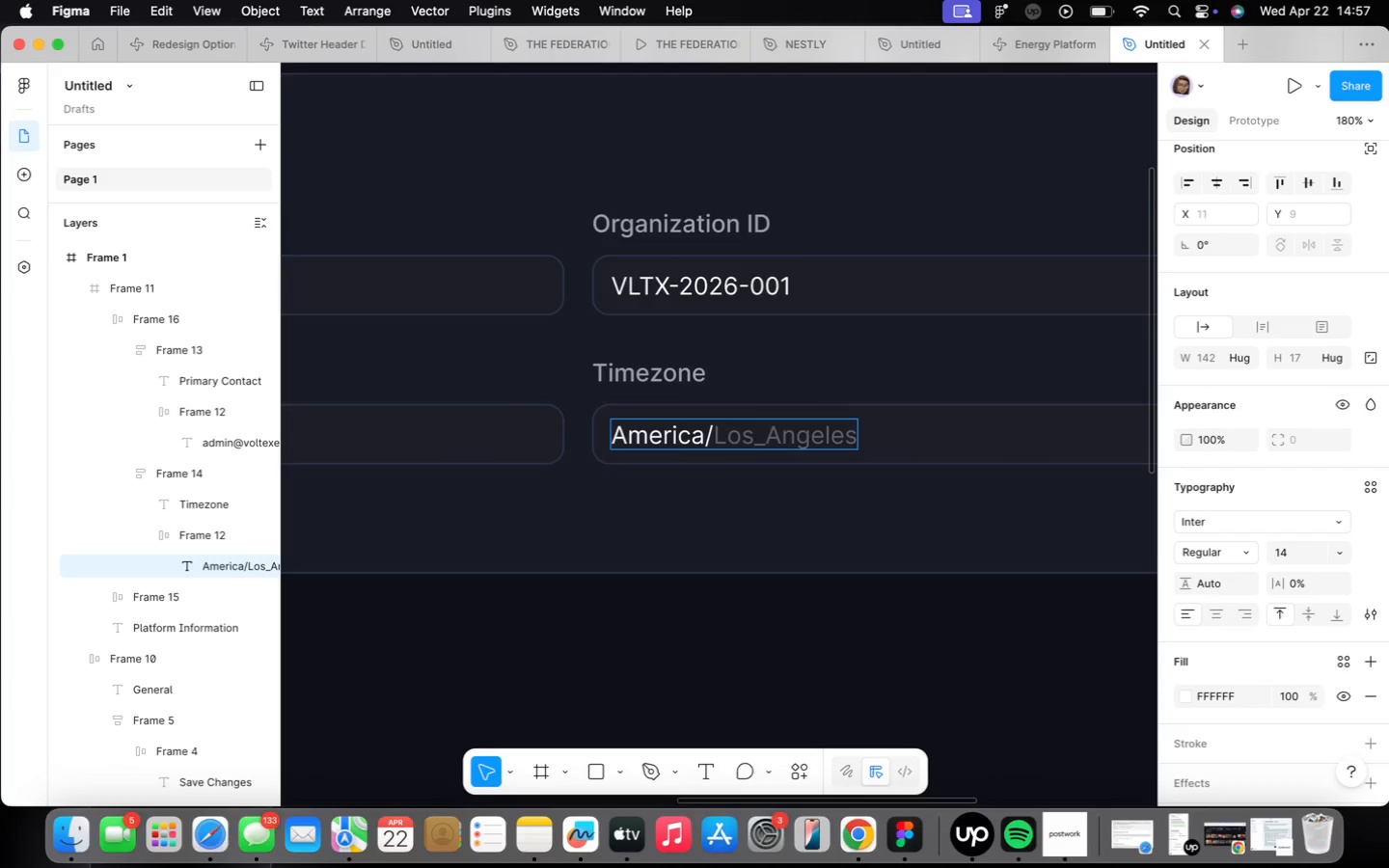 
key(ArrowRight)
 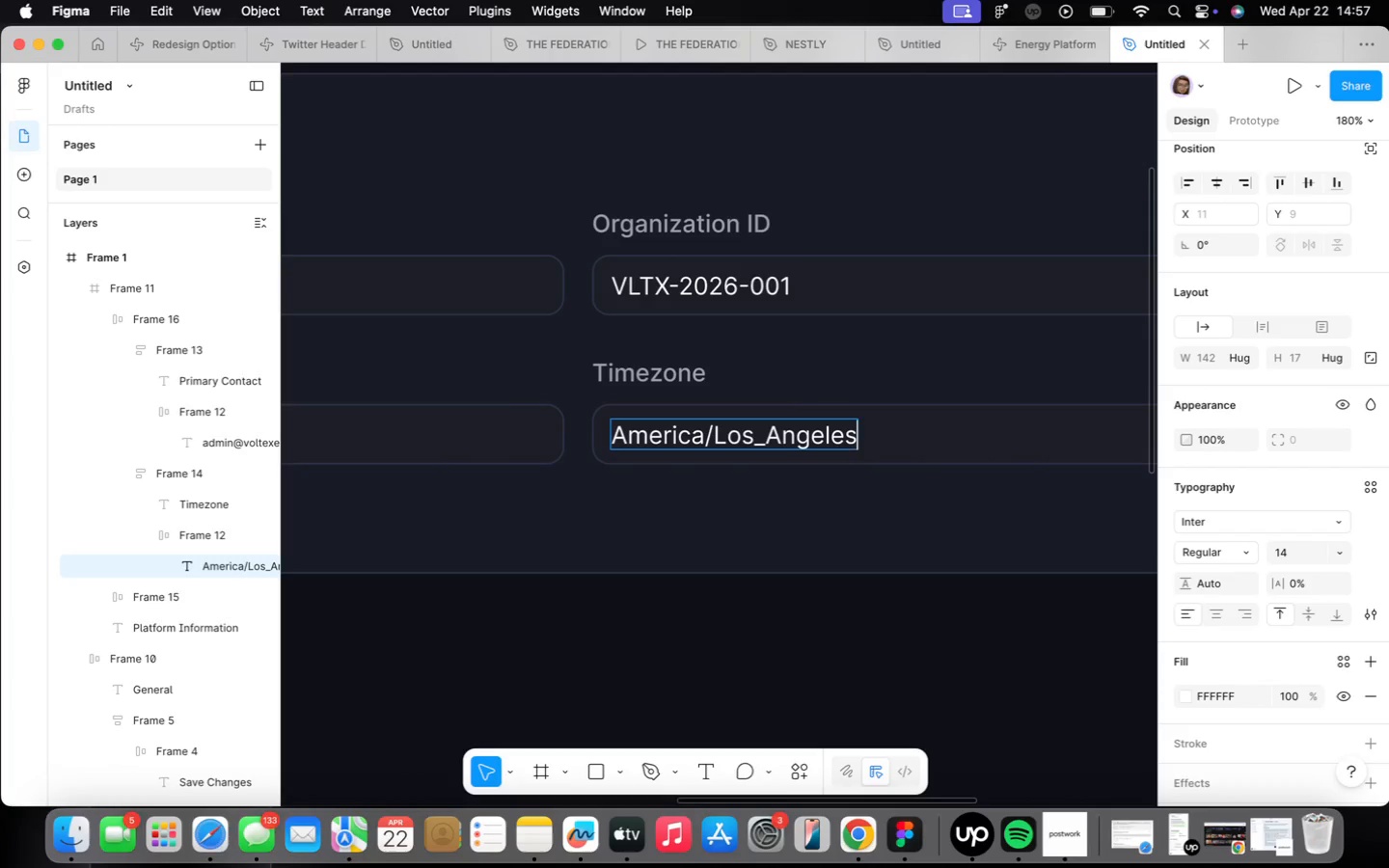 
type( ())
 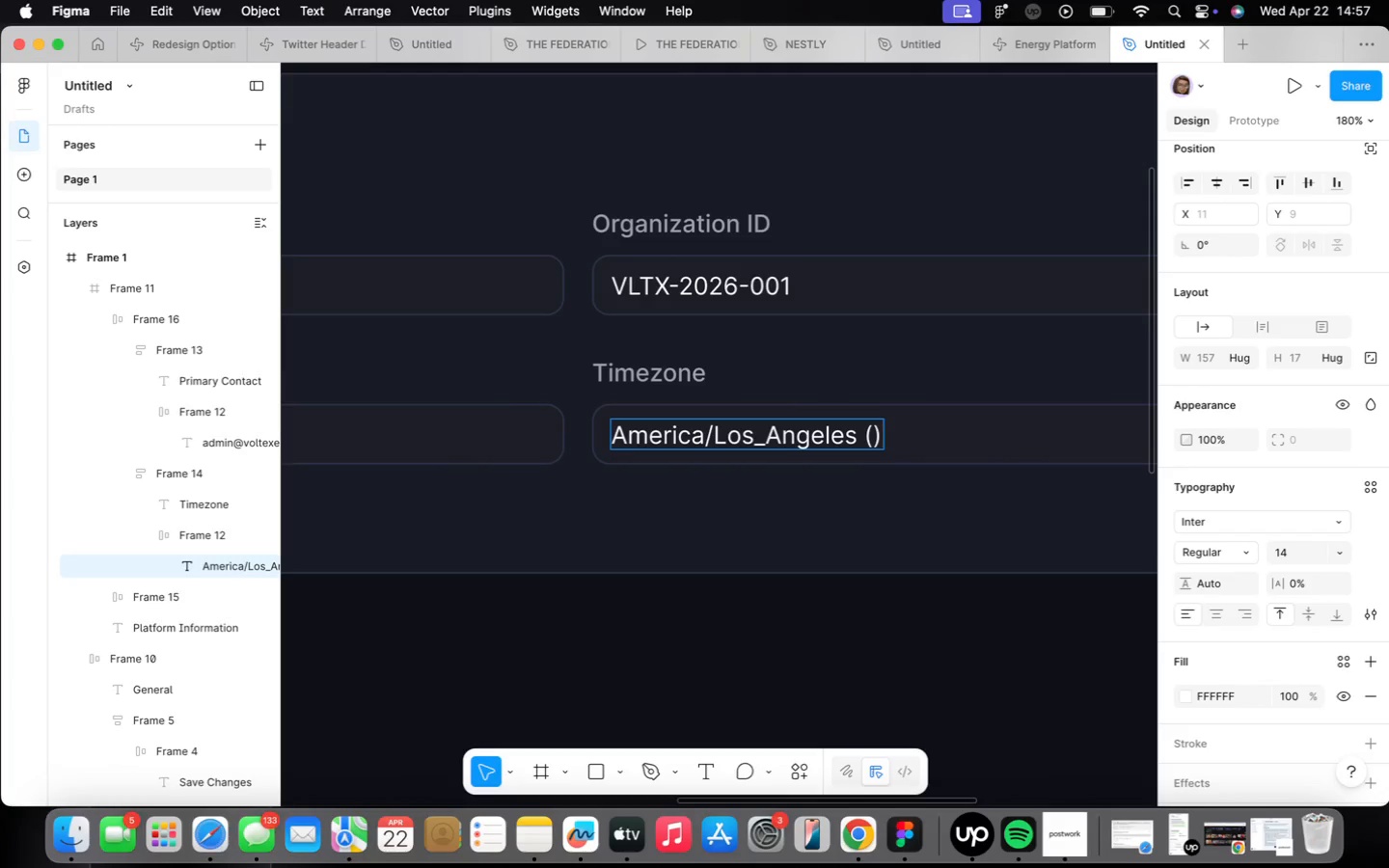 
key(ArrowLeft)
 